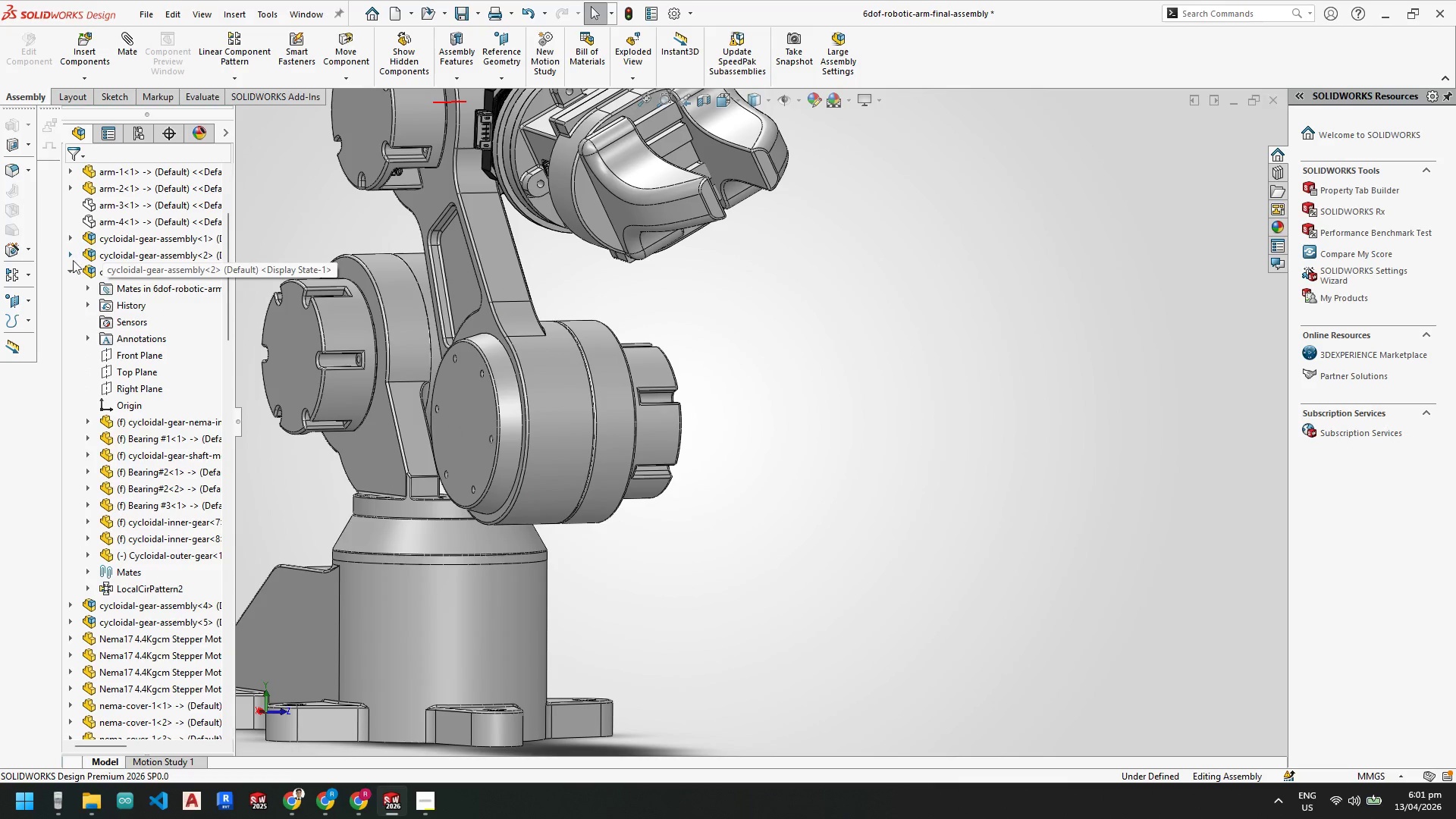 
left_click([122, 205])
 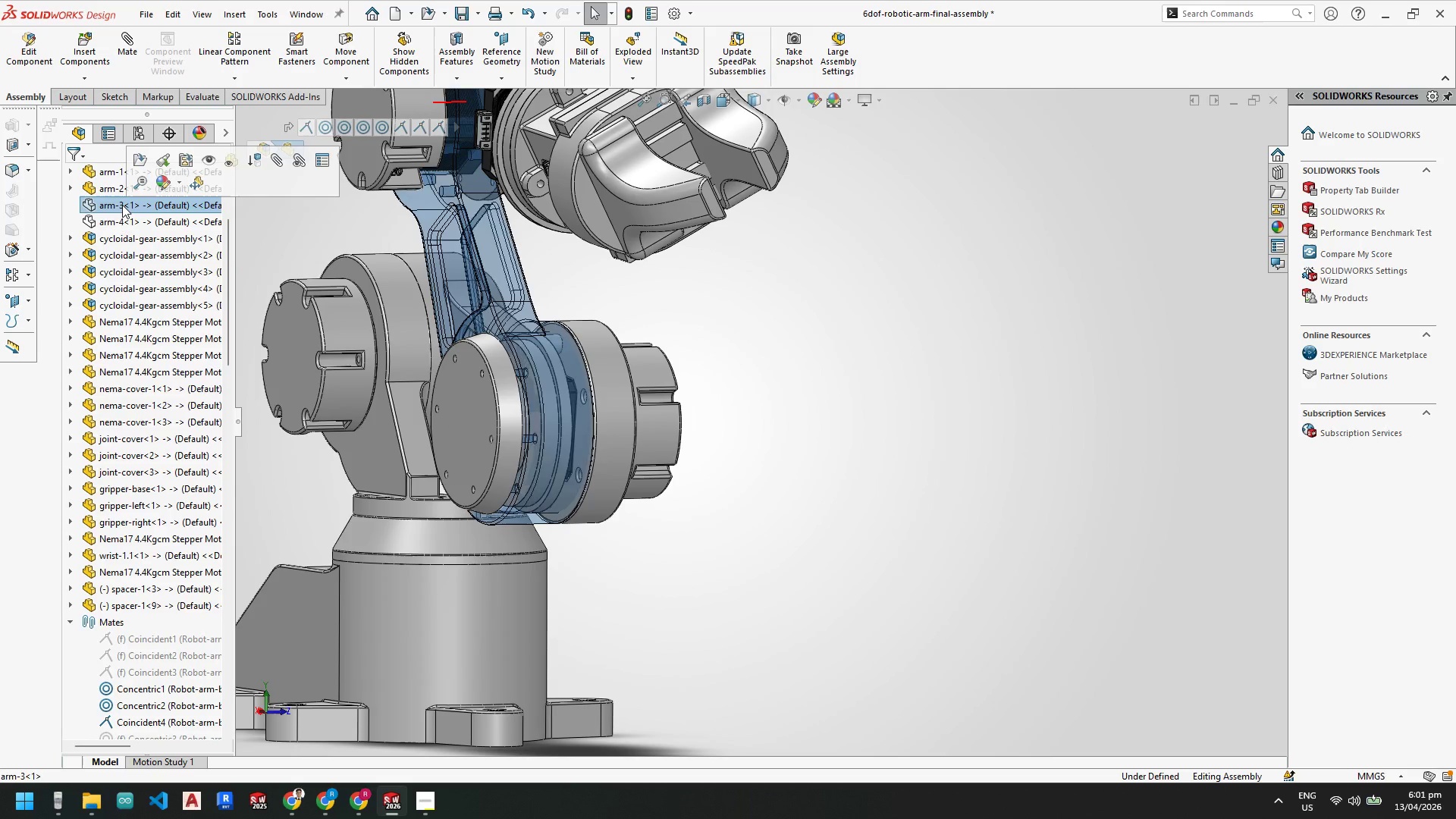 
right_click([122, 205])
 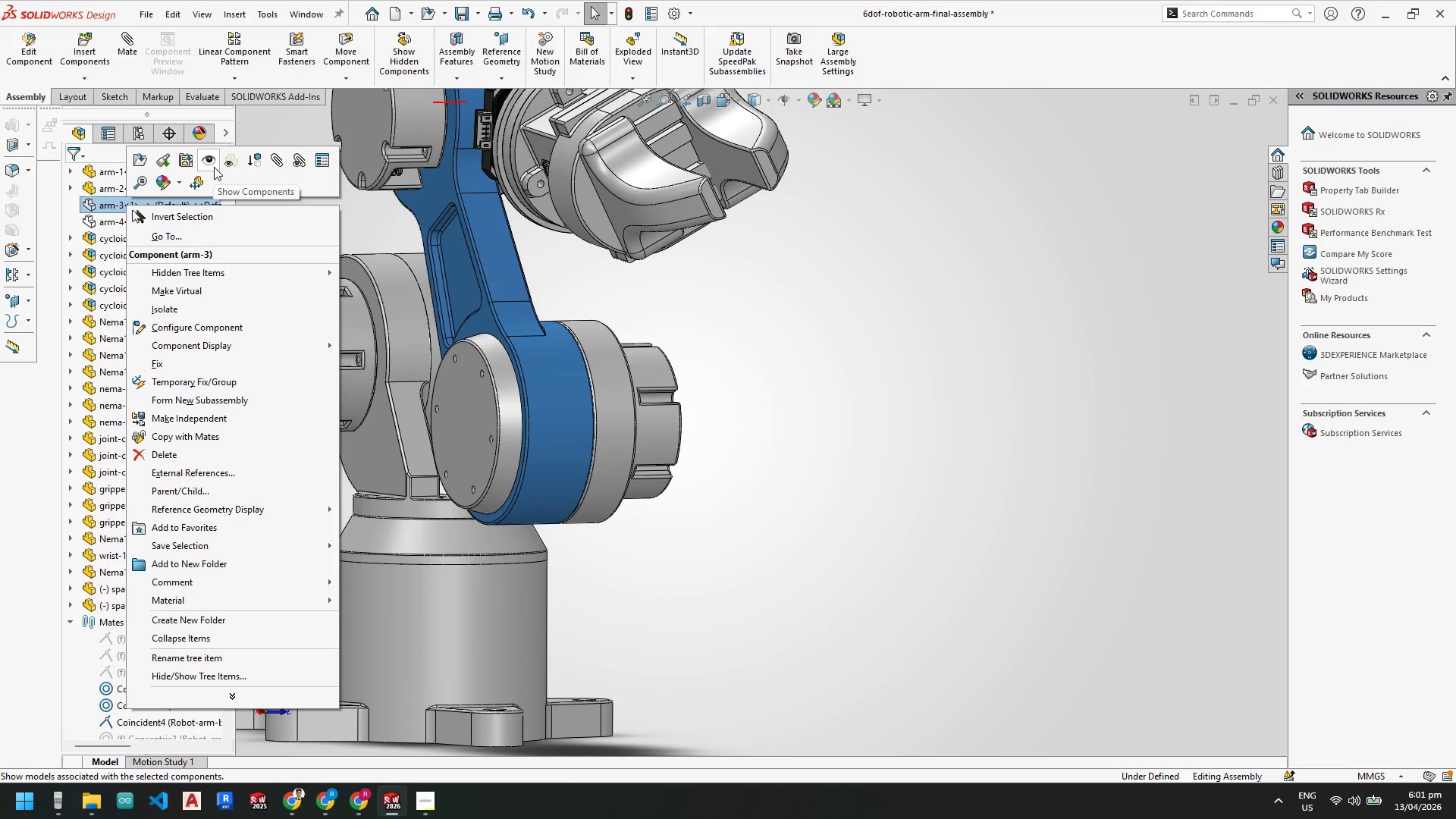 
left_click([209, 161])
 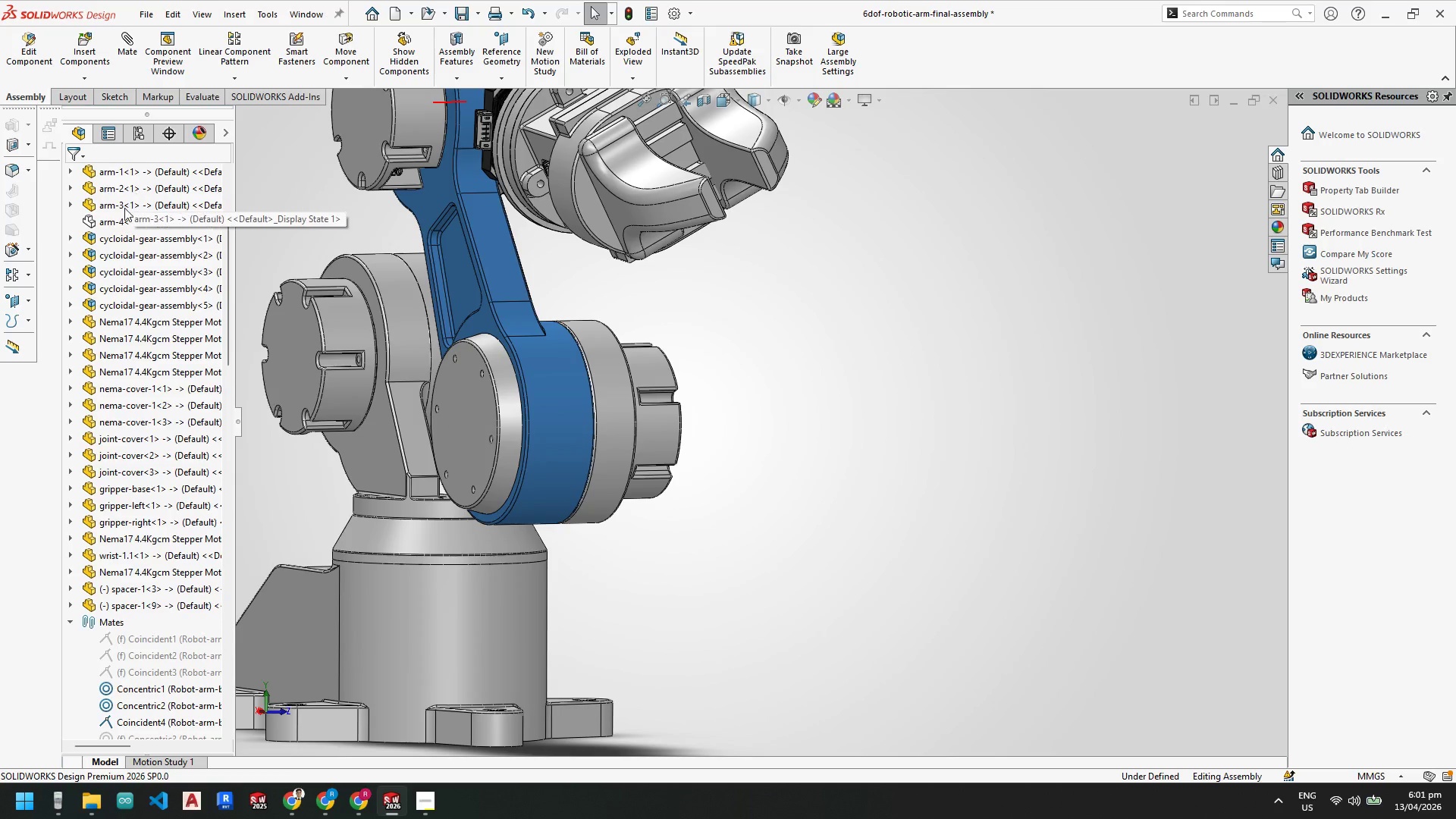 
right_click([124, 204])
 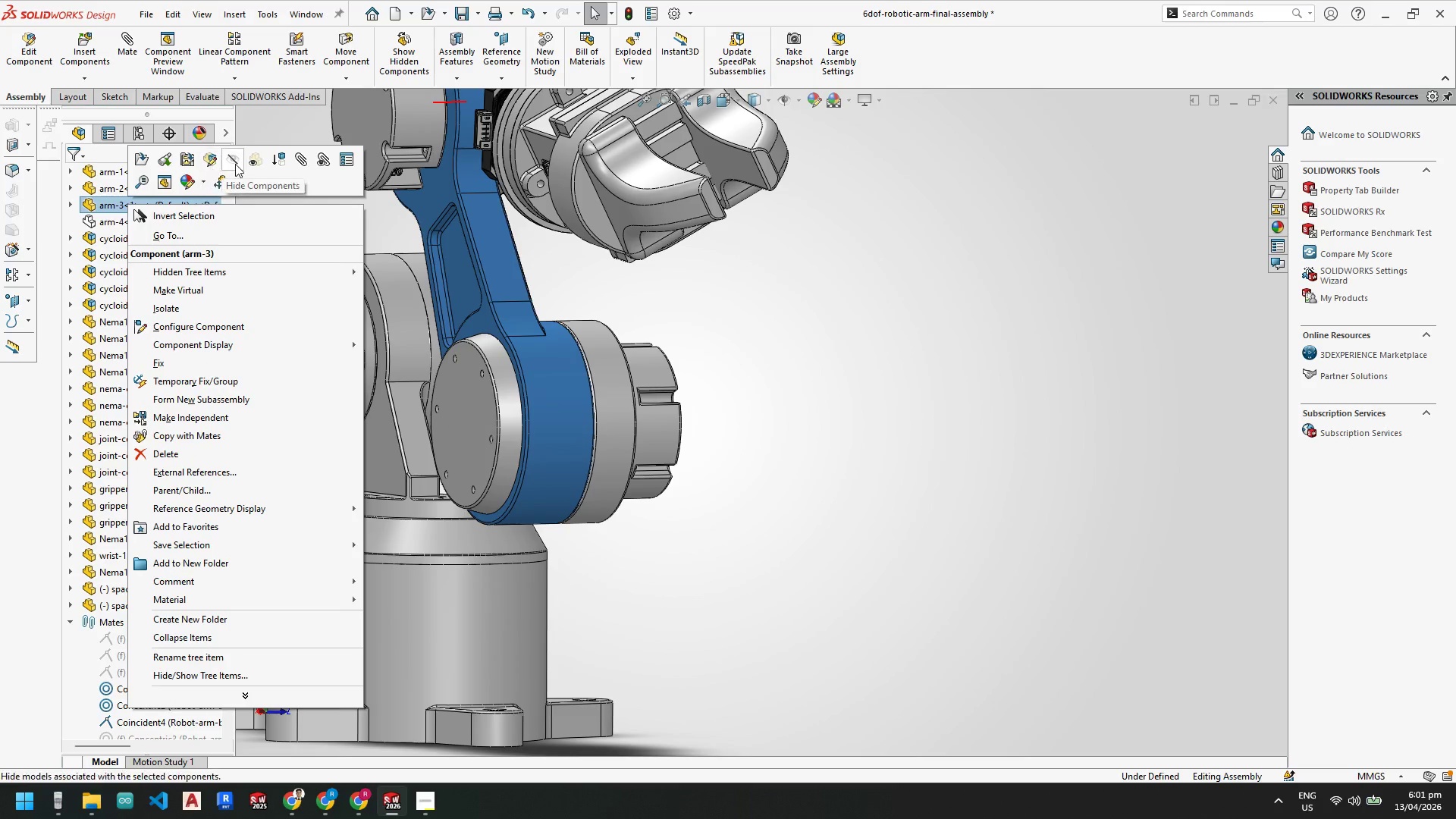 
left_click([235, 164])
 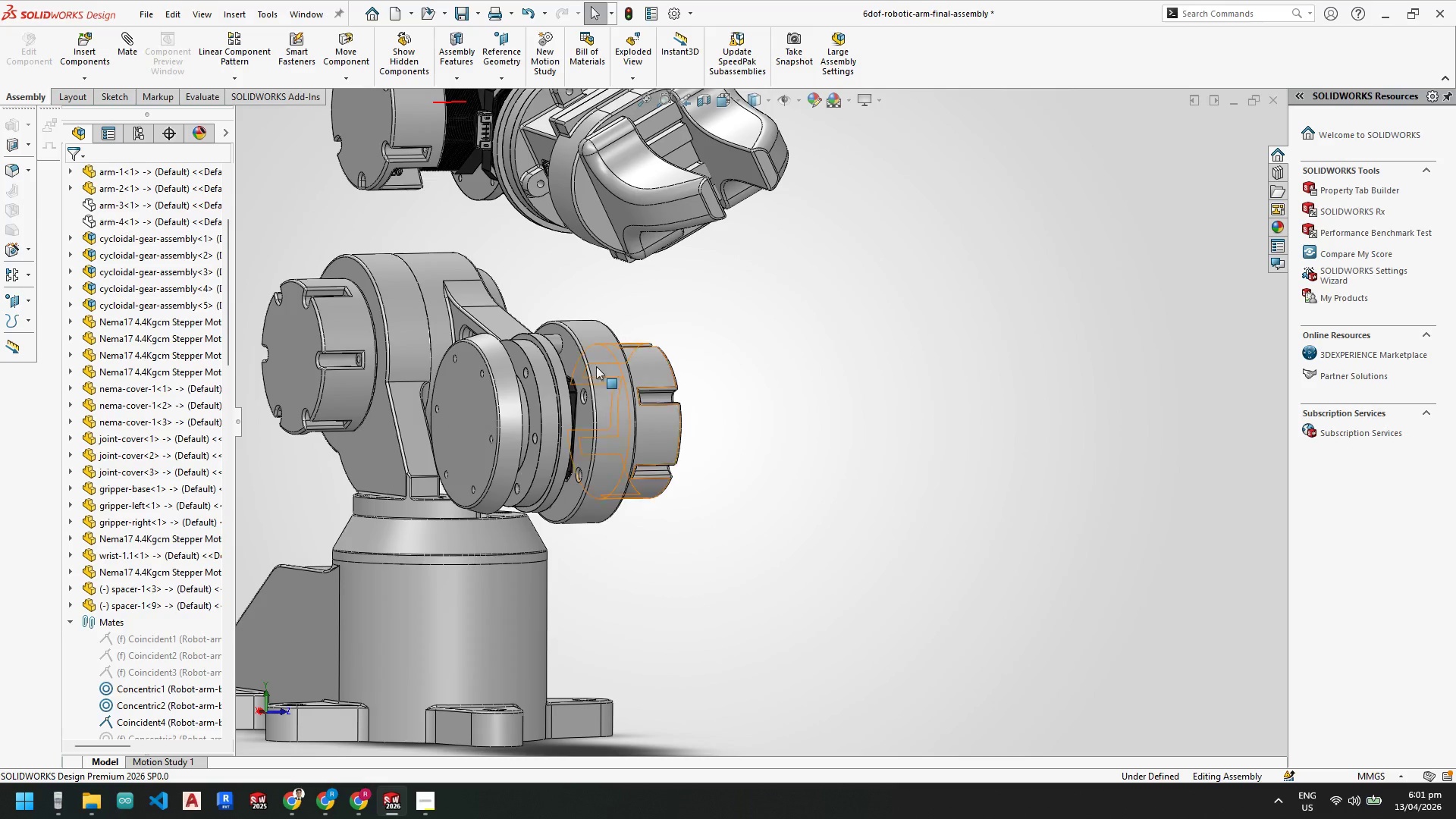 
scroll: coordinate [540, 361], scroll_direction: down, amount: 5.0
 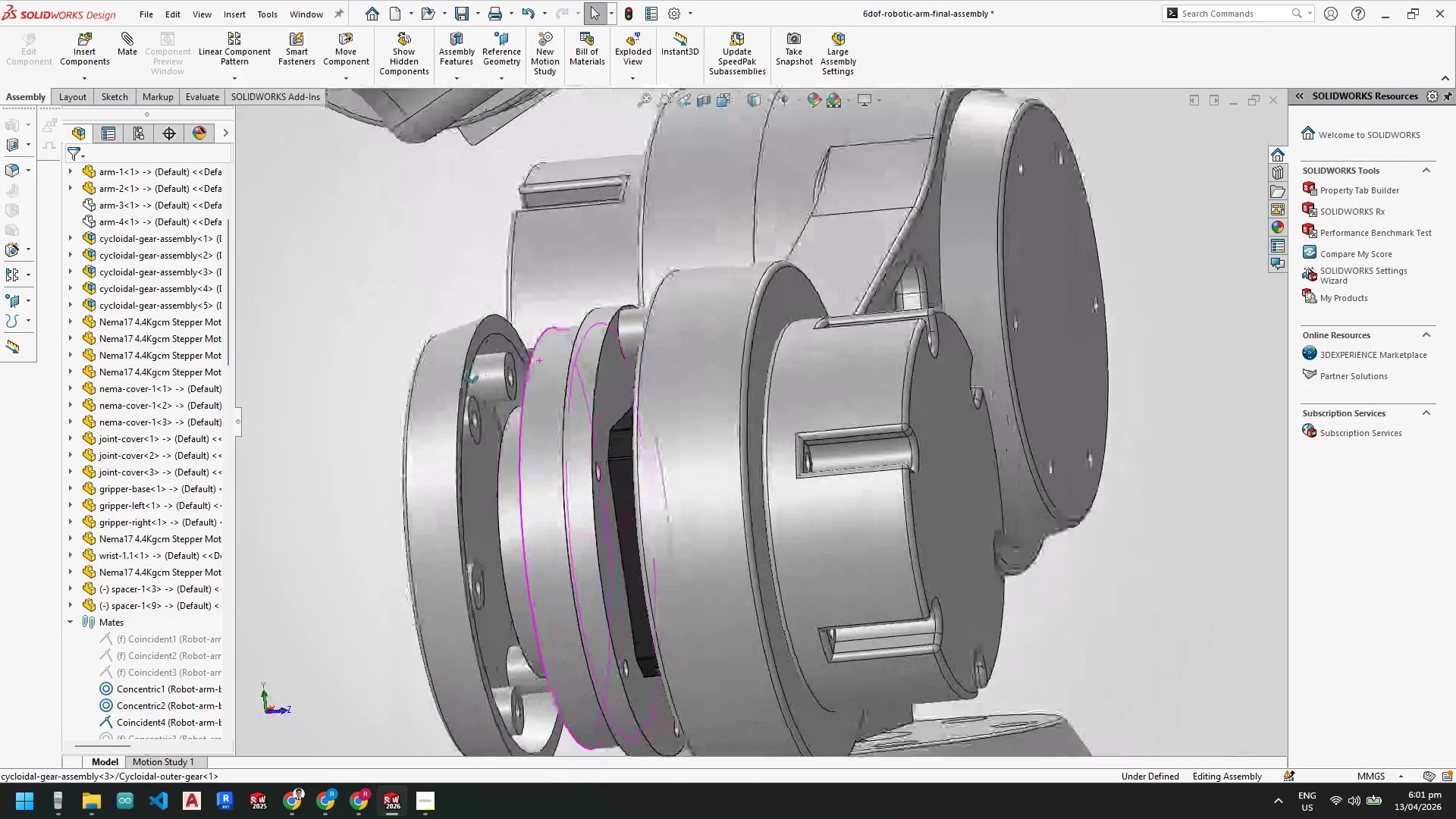 
left_click([620, 335])
 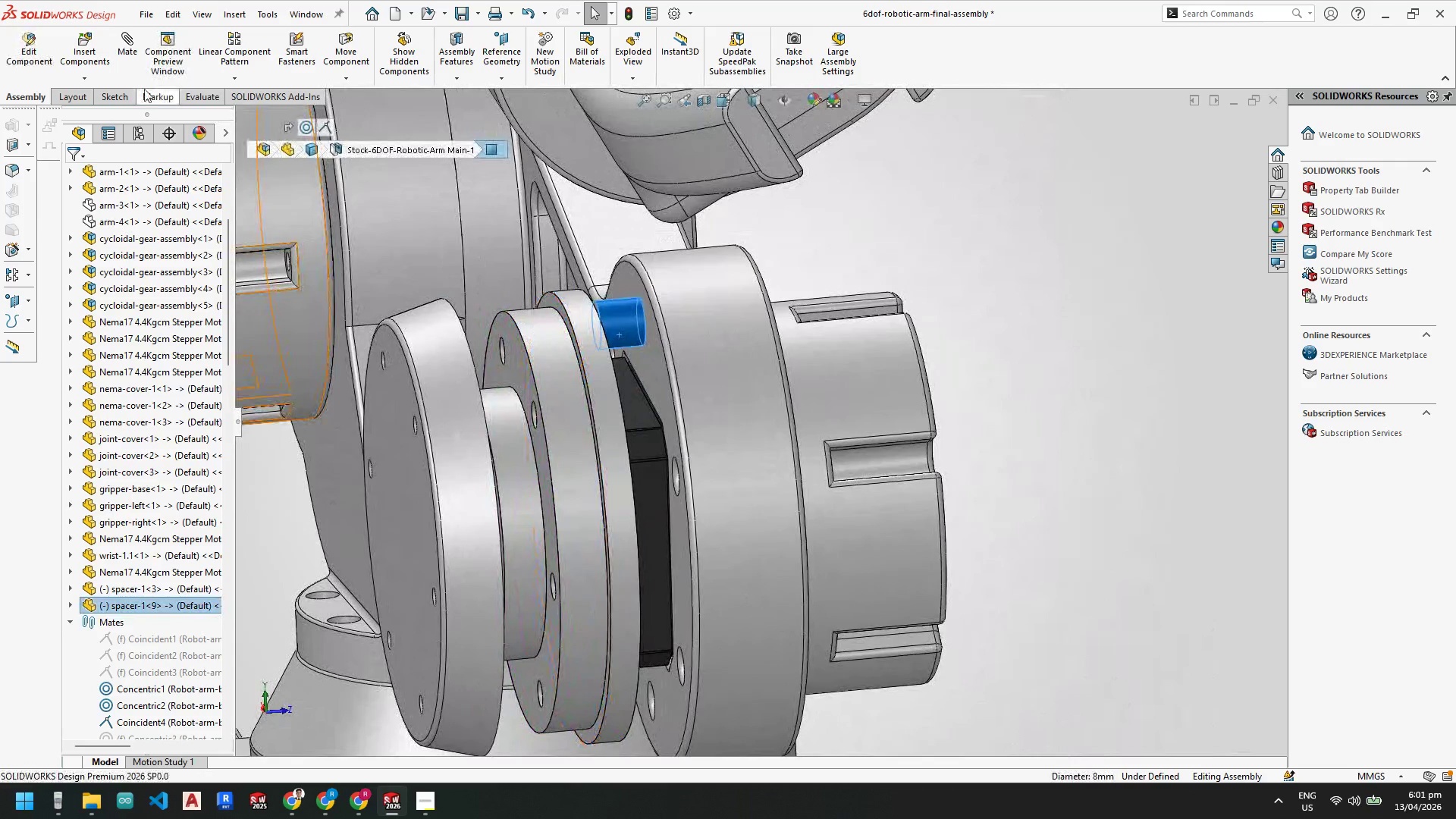 
mouse_move([143, 55])
 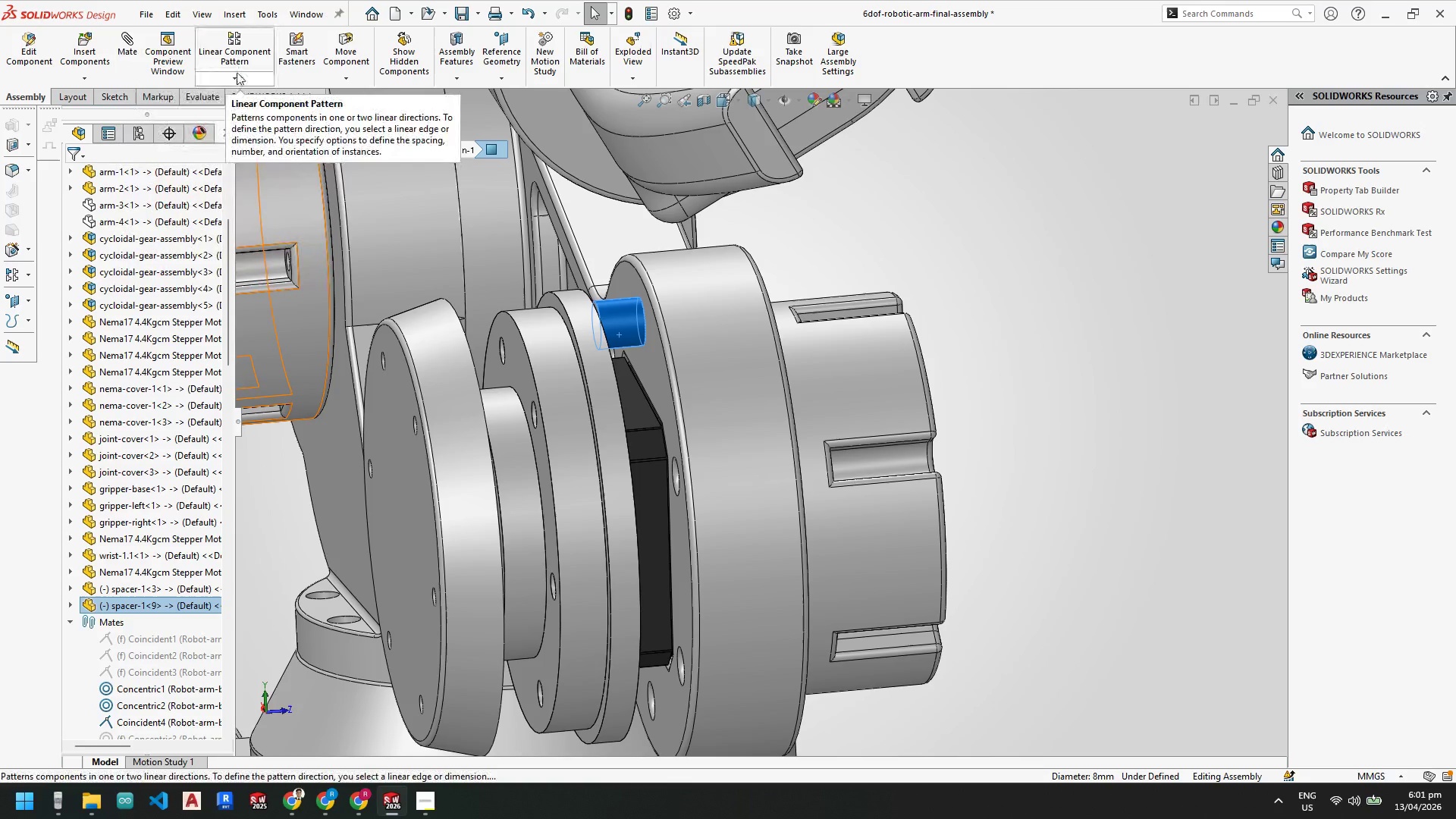 
left_click([234, 78])
 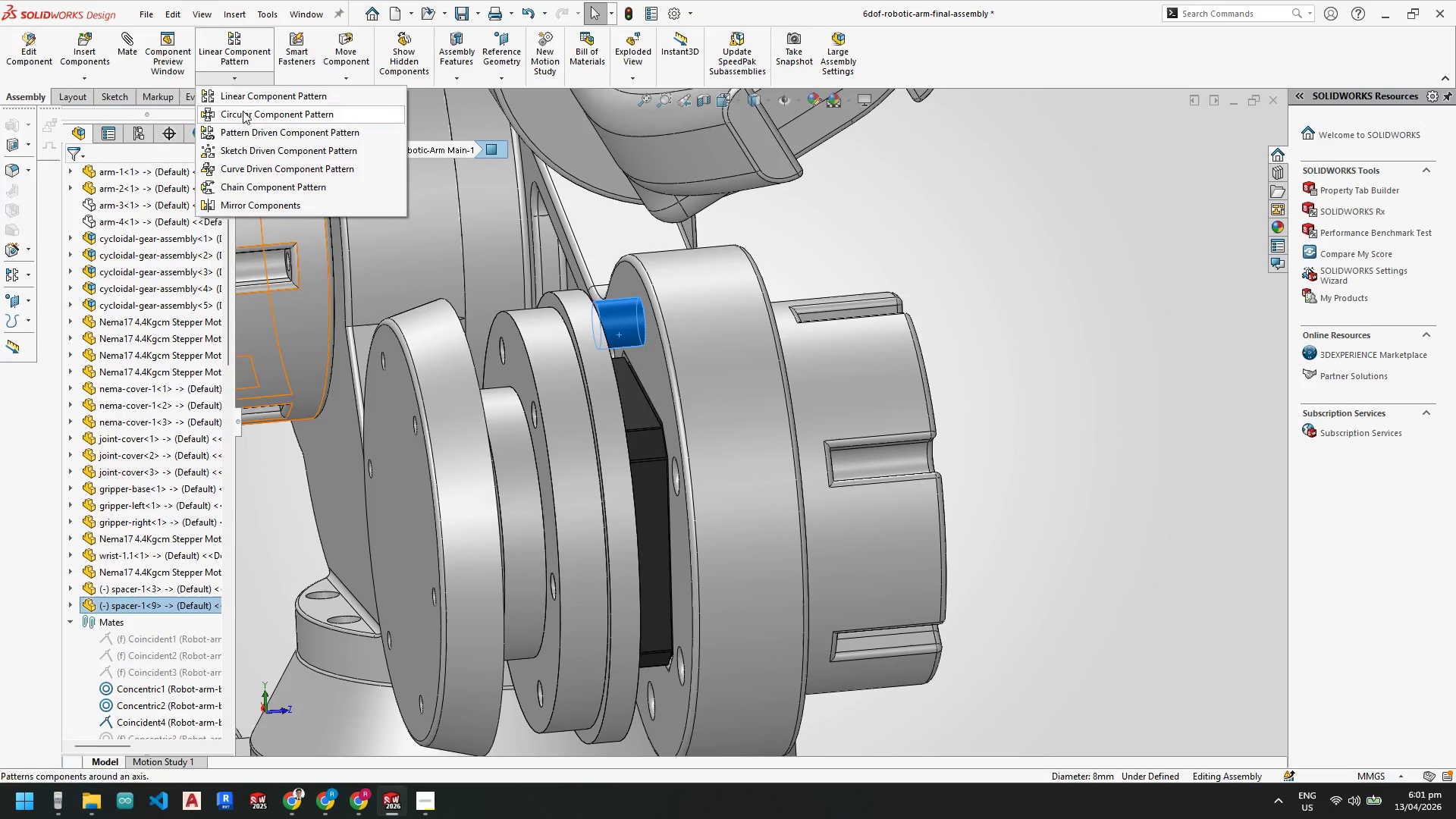 
left_click([243, 111])
 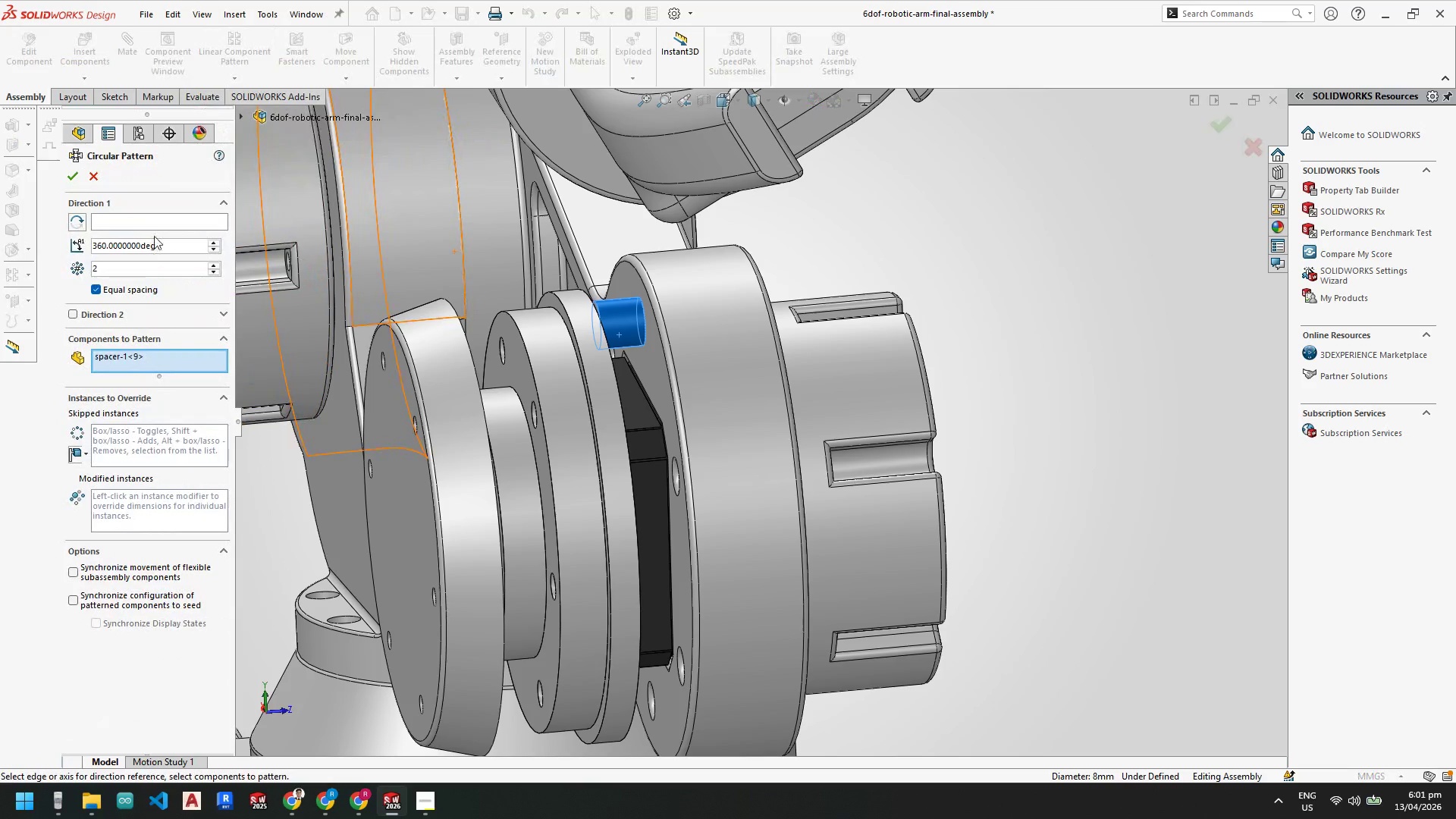 
left_click([154, 230])
 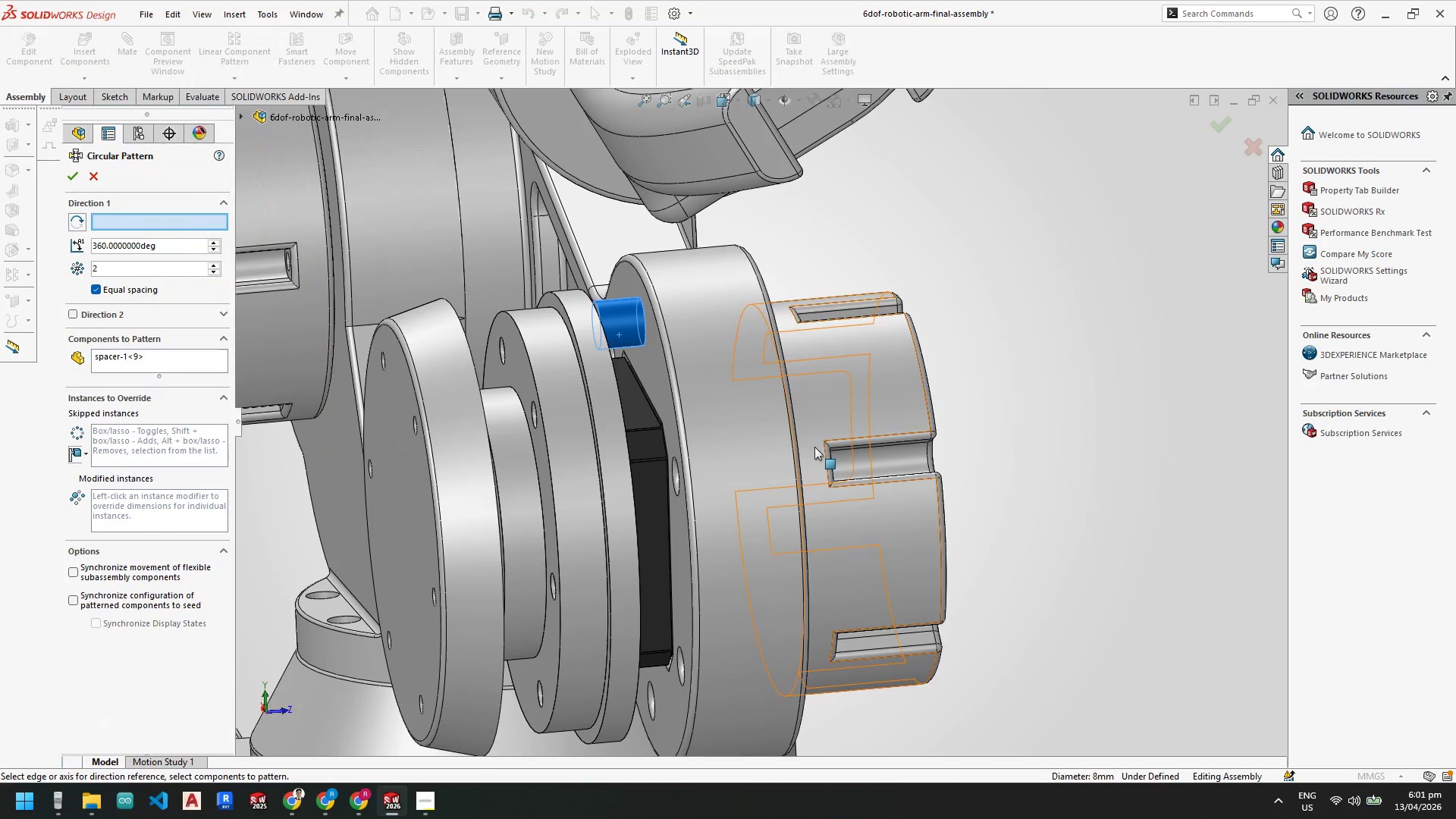 
left_click([757, 443])
 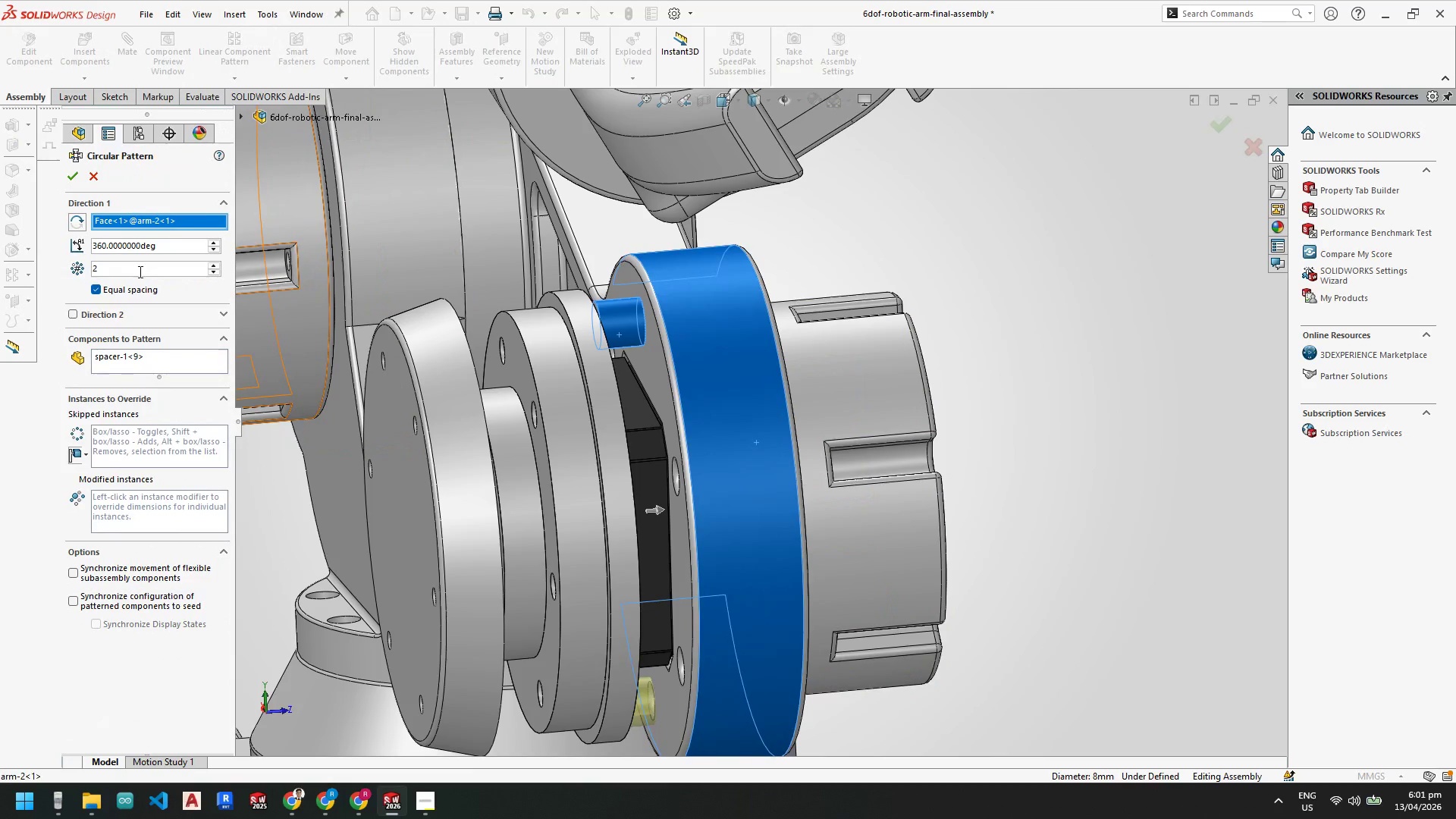 
left_click_drag(start_coordinate=[142, 270], to_coordinate=[9, 251])
 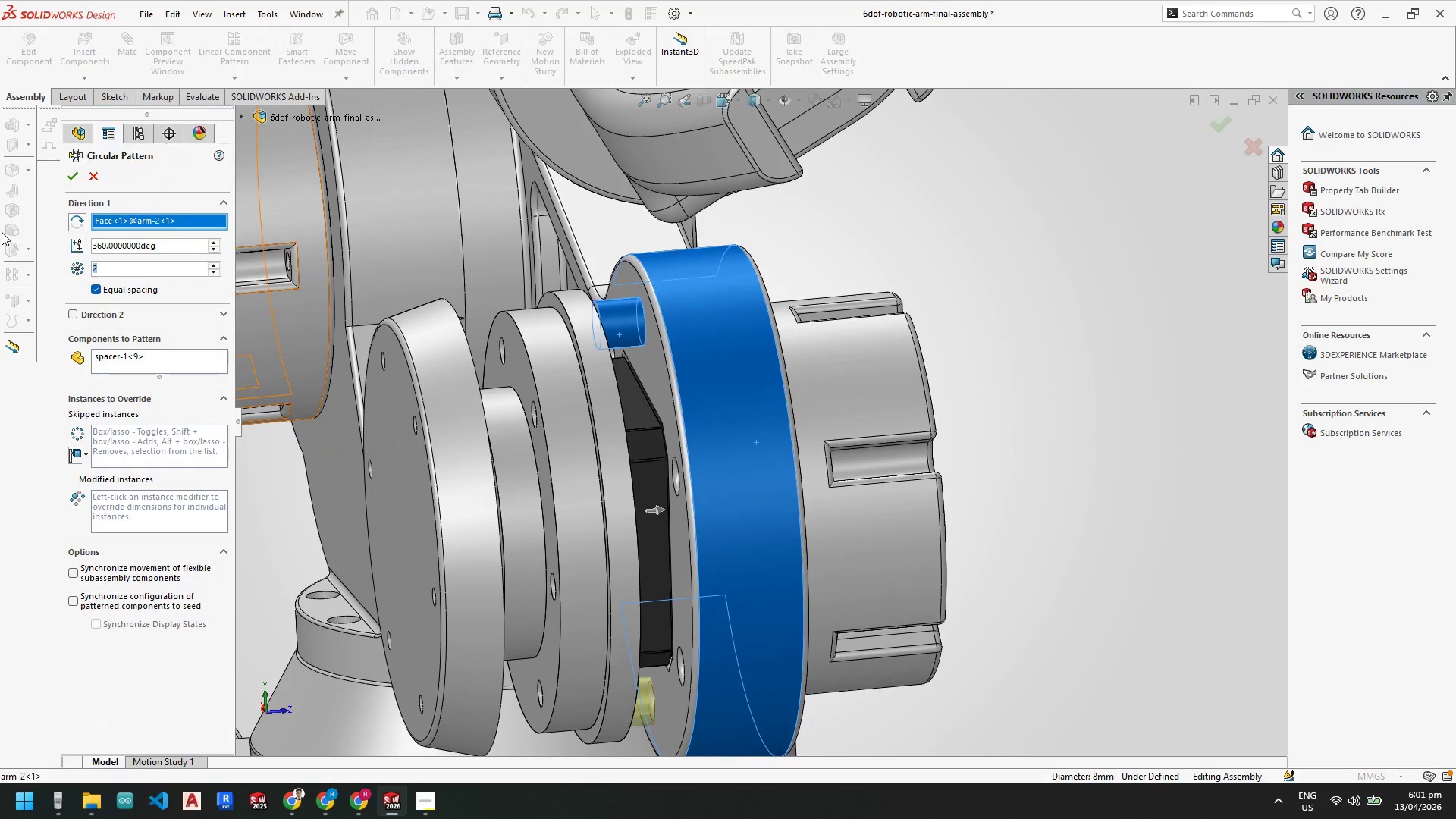 
key(Numpad6)
 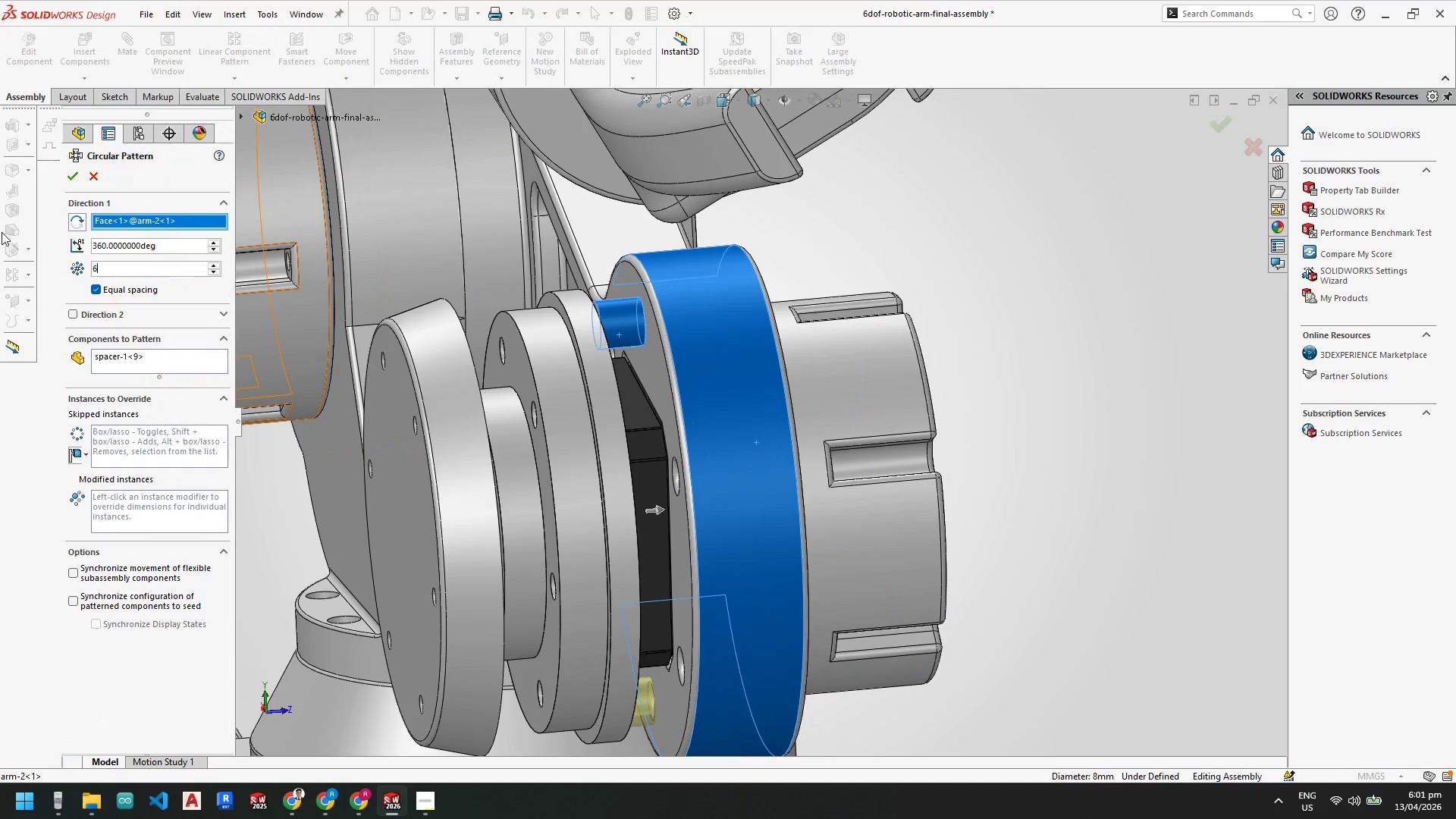 
key(NumpadEnter)
 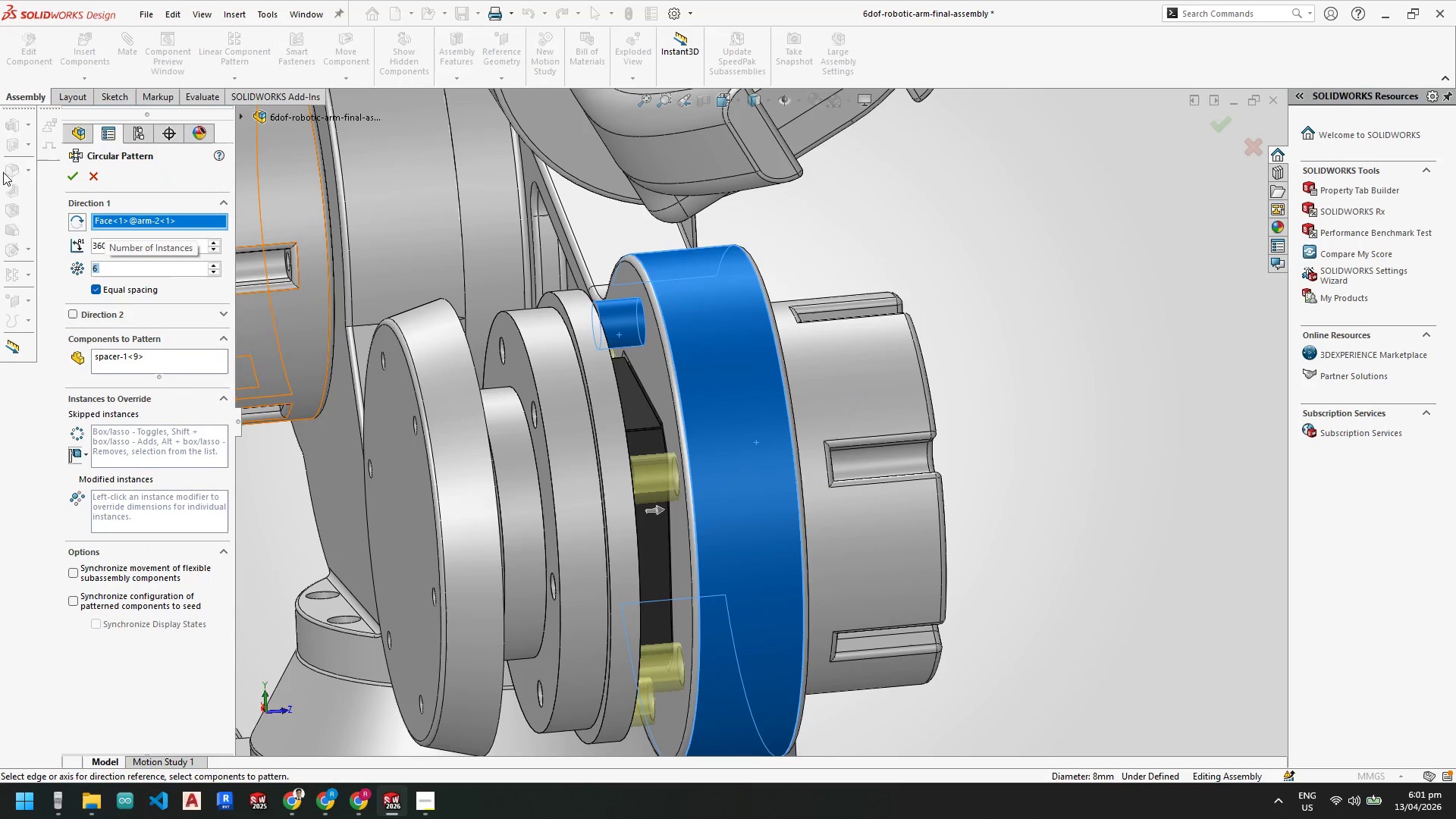 
left_click([75, 177])
 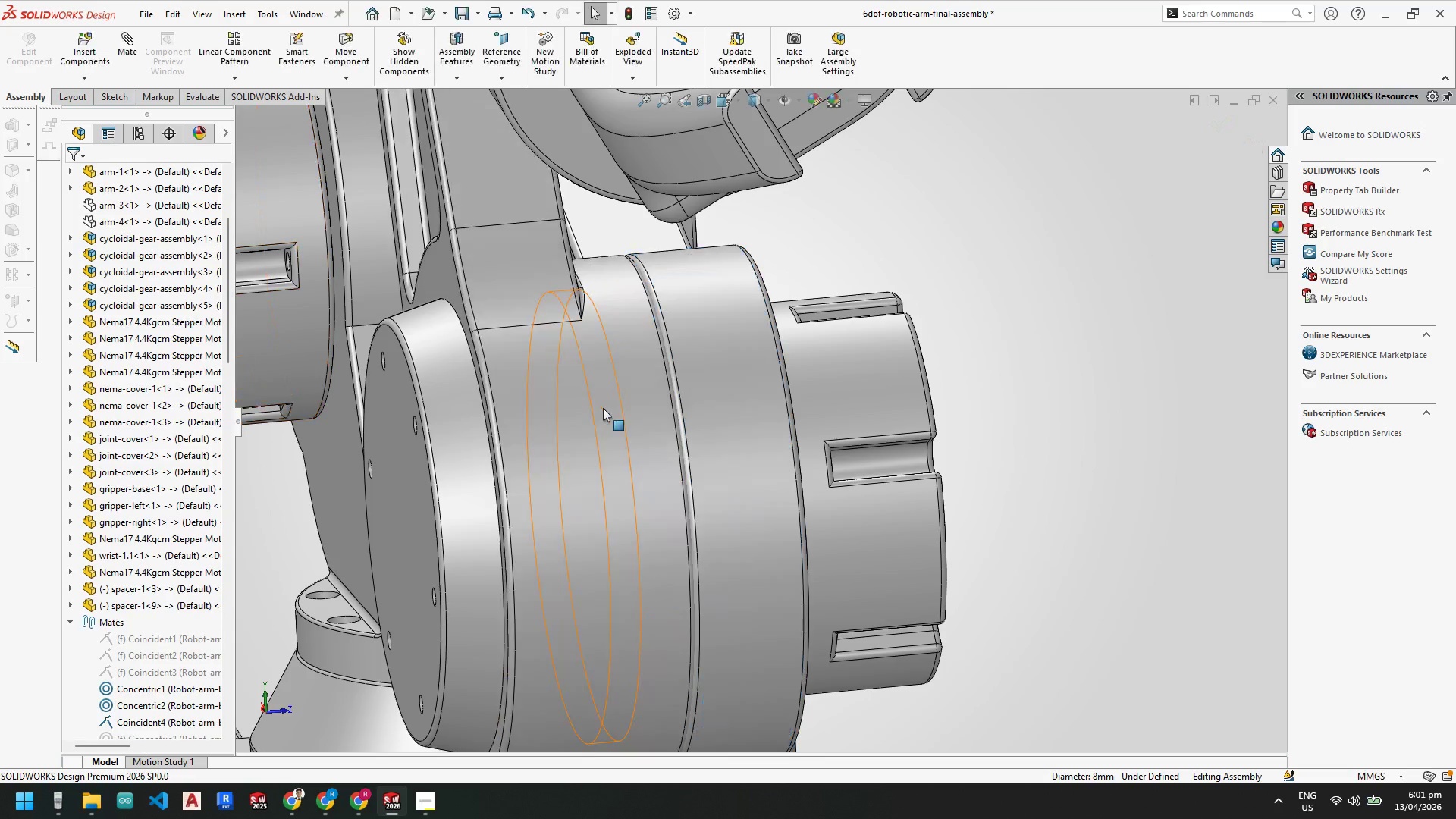 
scroll: coordinate [628, 437], scroll_direction: up, amount: 4.0
 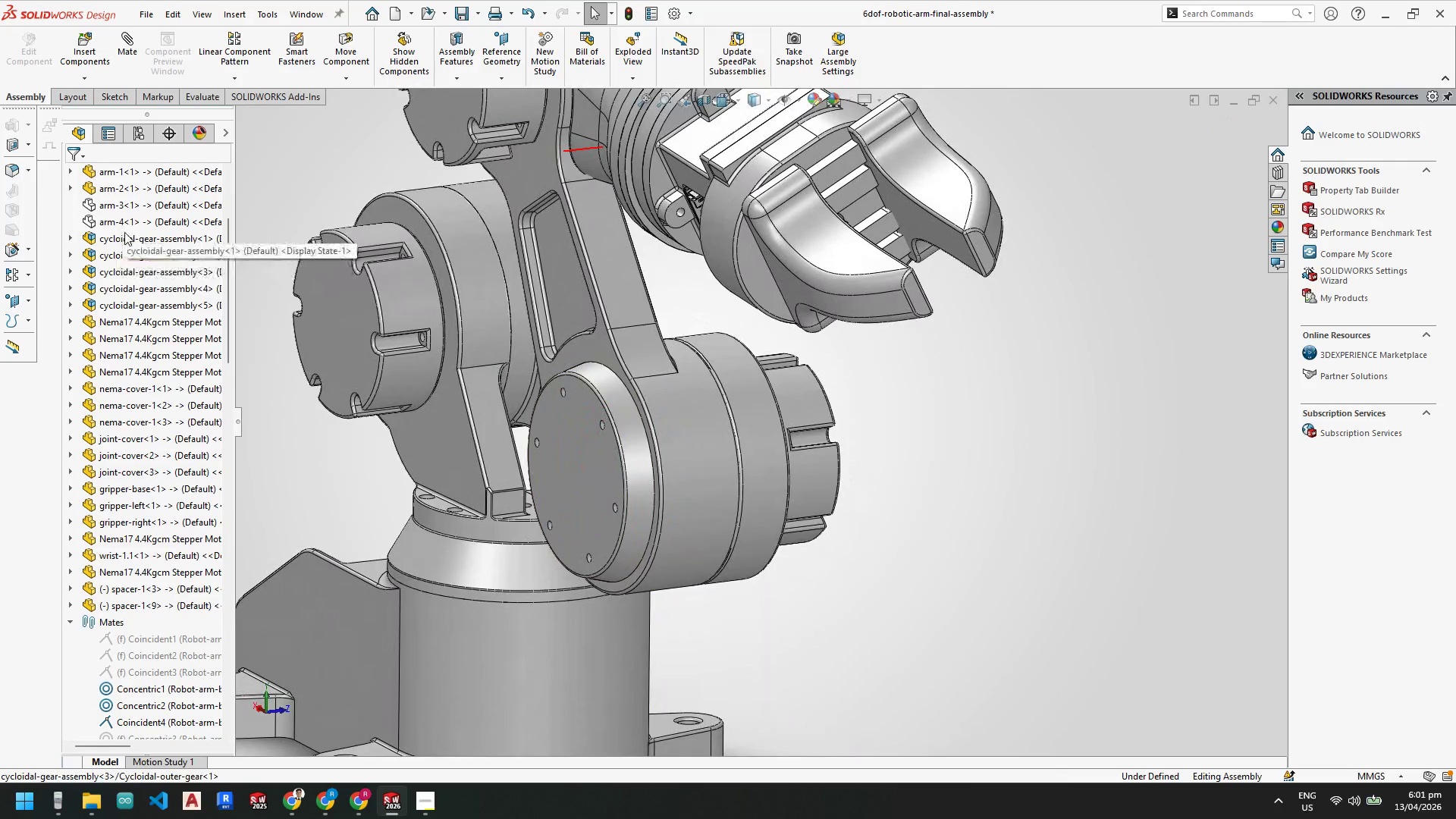 
left_click([127, 205])
 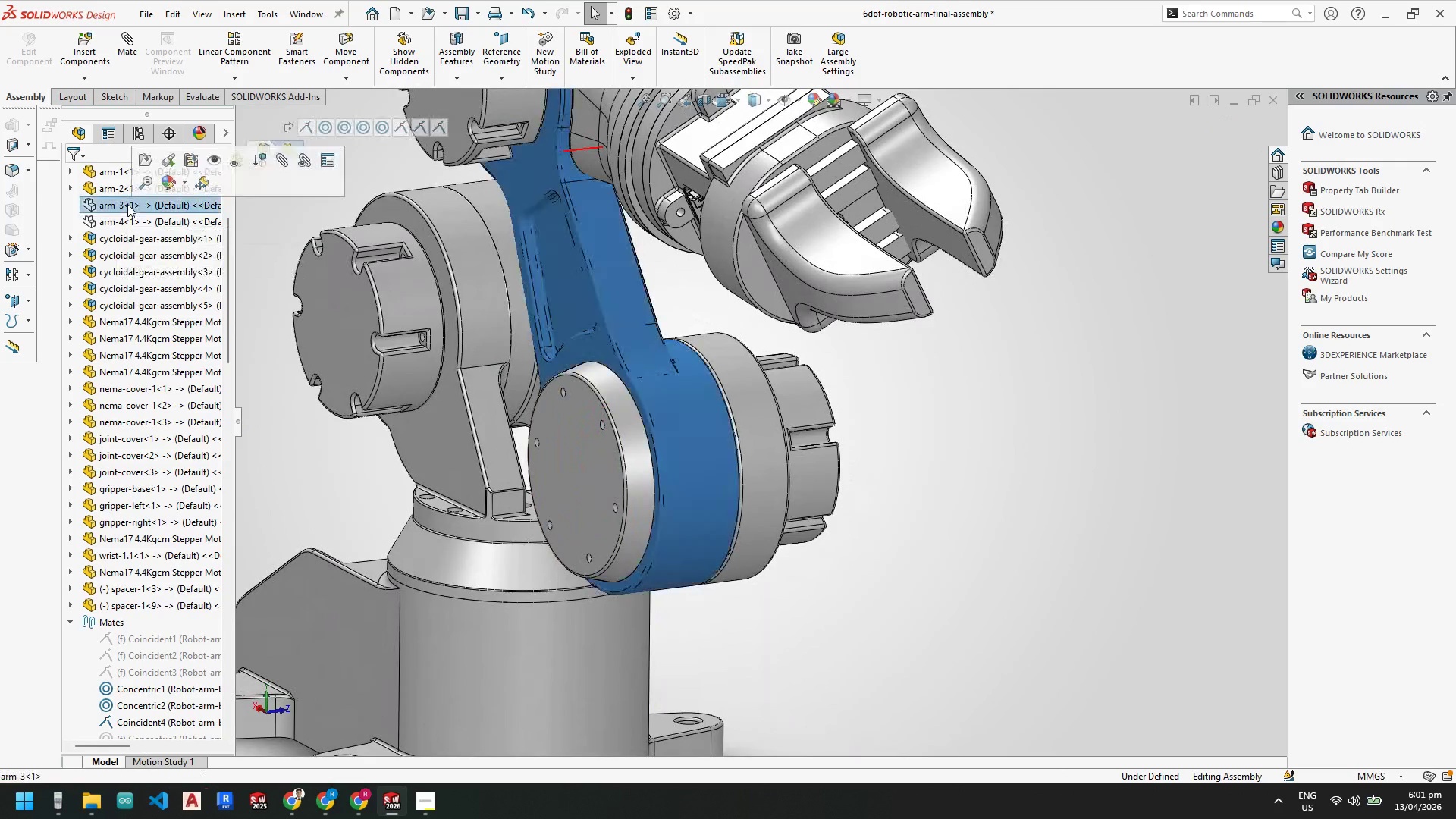 
right_click([127, 204])
 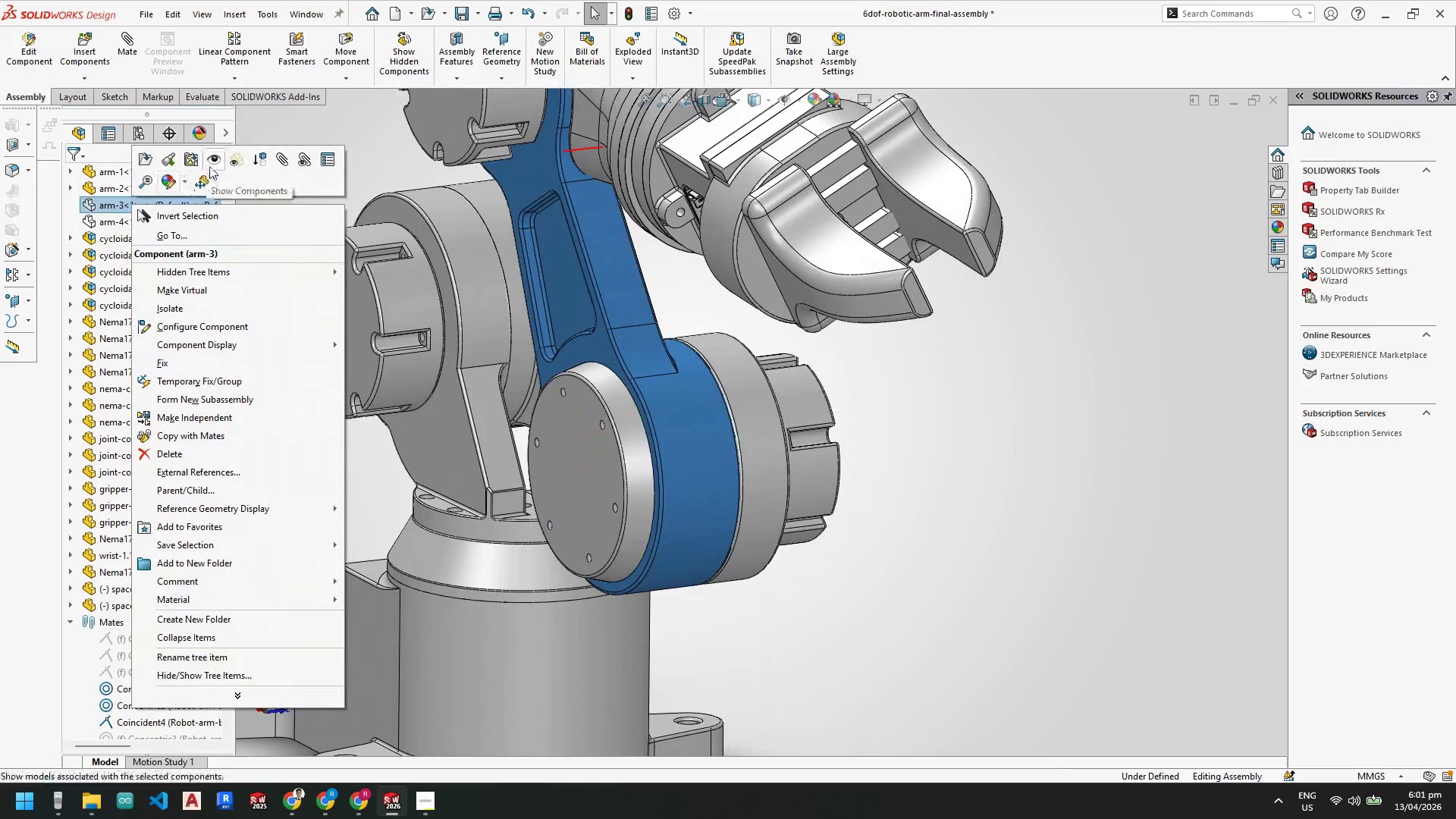 
left_click([215, 163])
 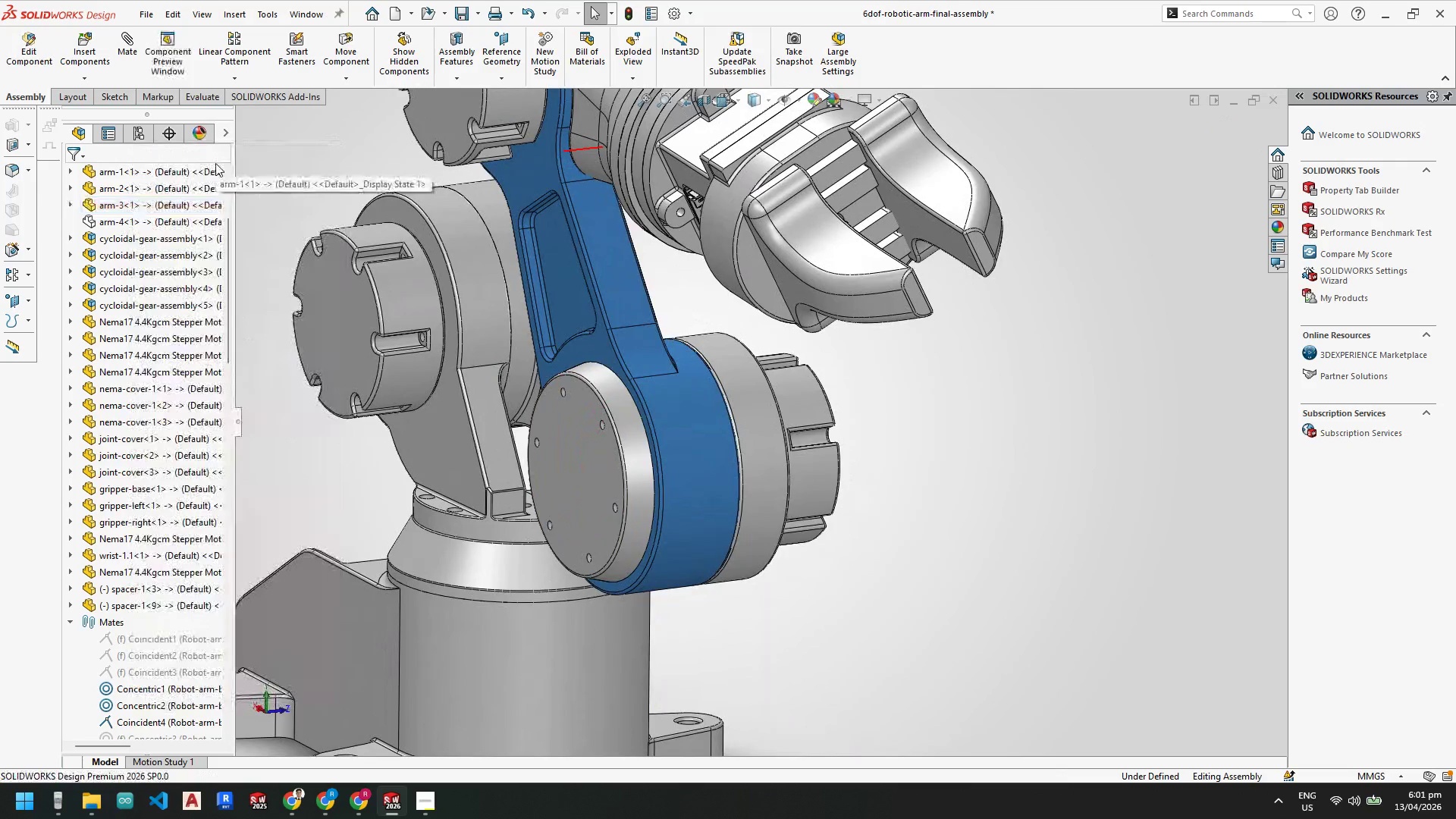 
mouse_move([152, 199])
 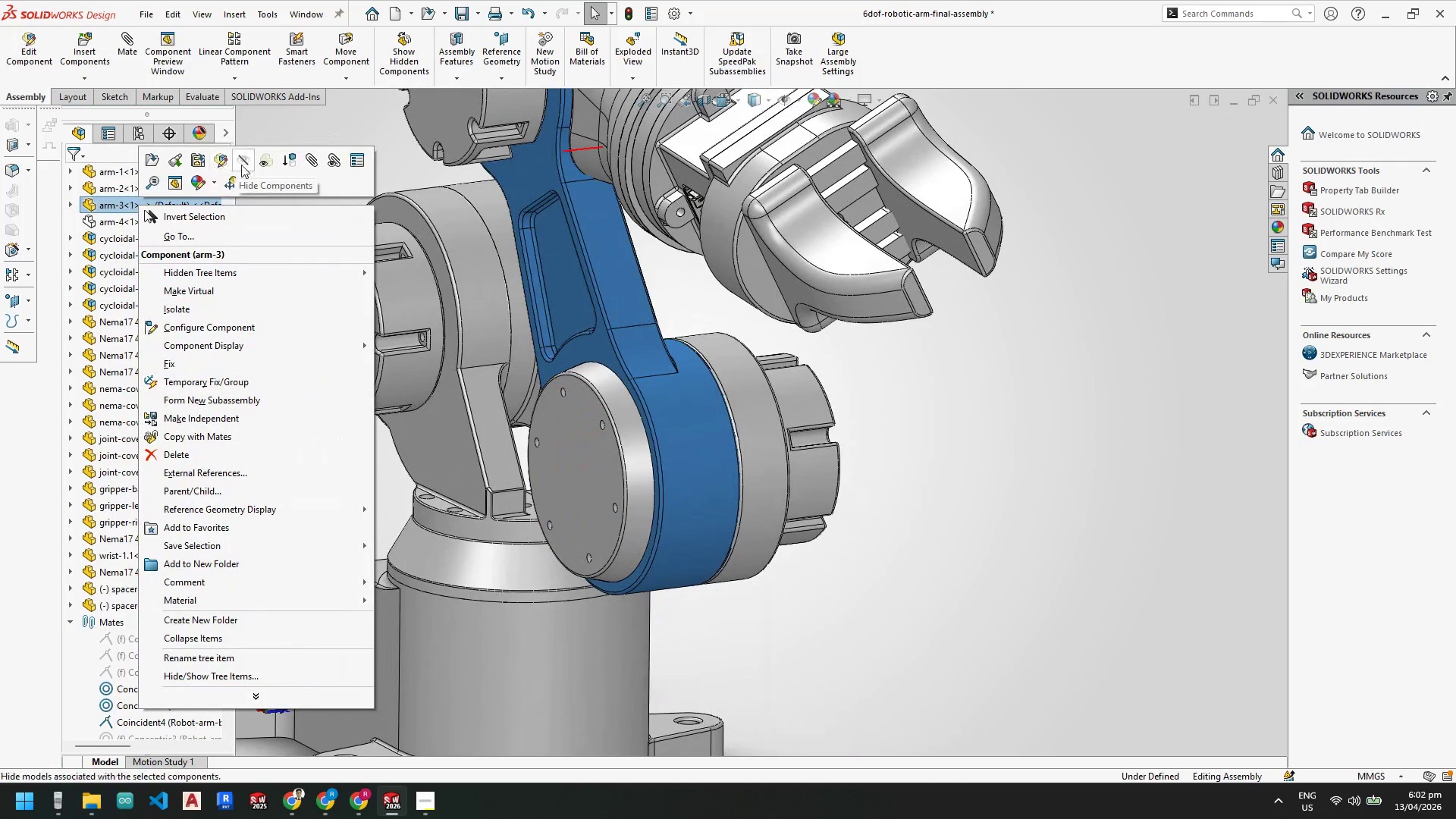 
left_click([244, 165])
 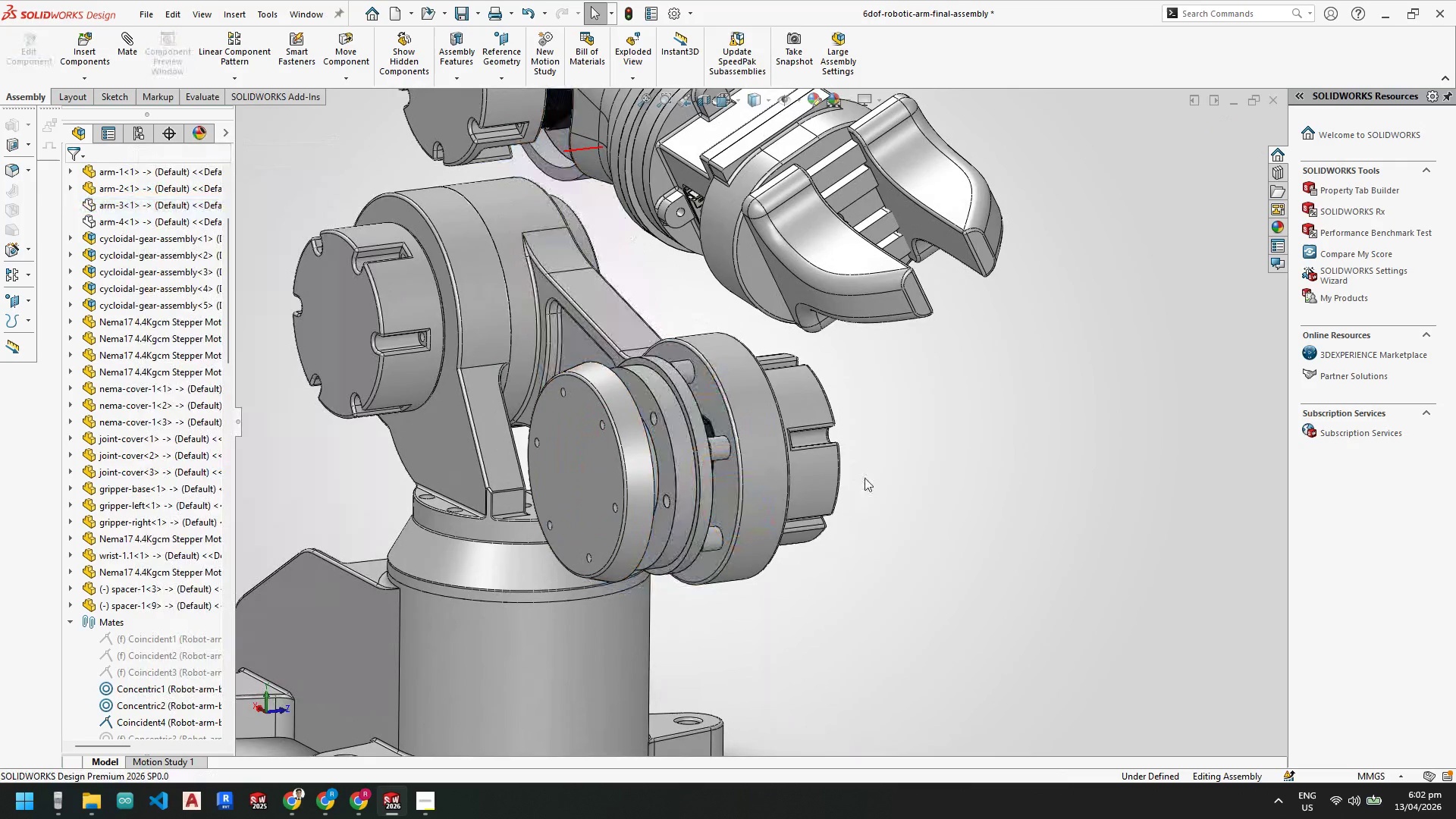 
left_click([877, 519])
 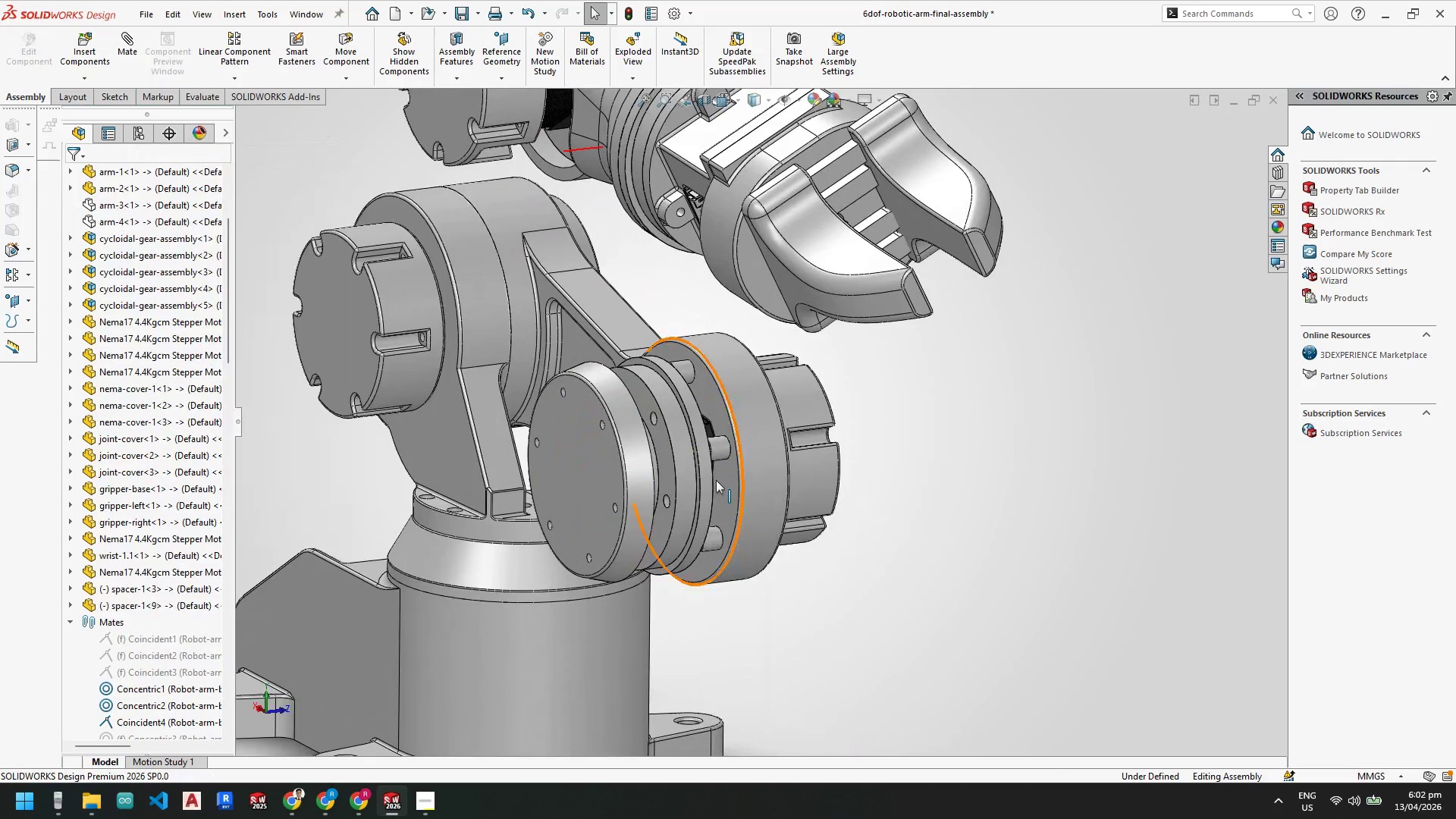 
scroll: coordinate [696, 477], scroll_direction: down, amount: 3.0
 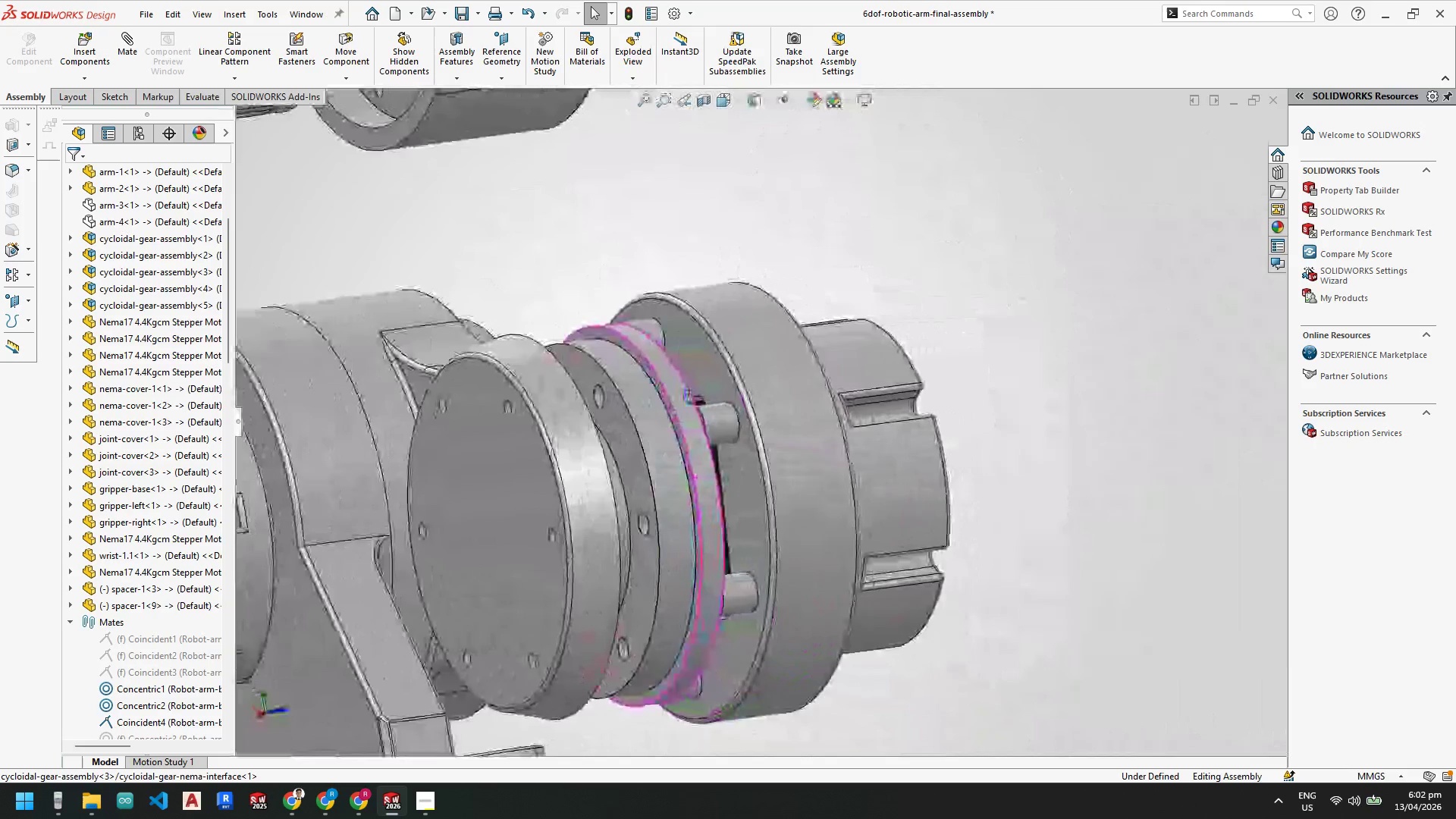 
wait(11.12)
 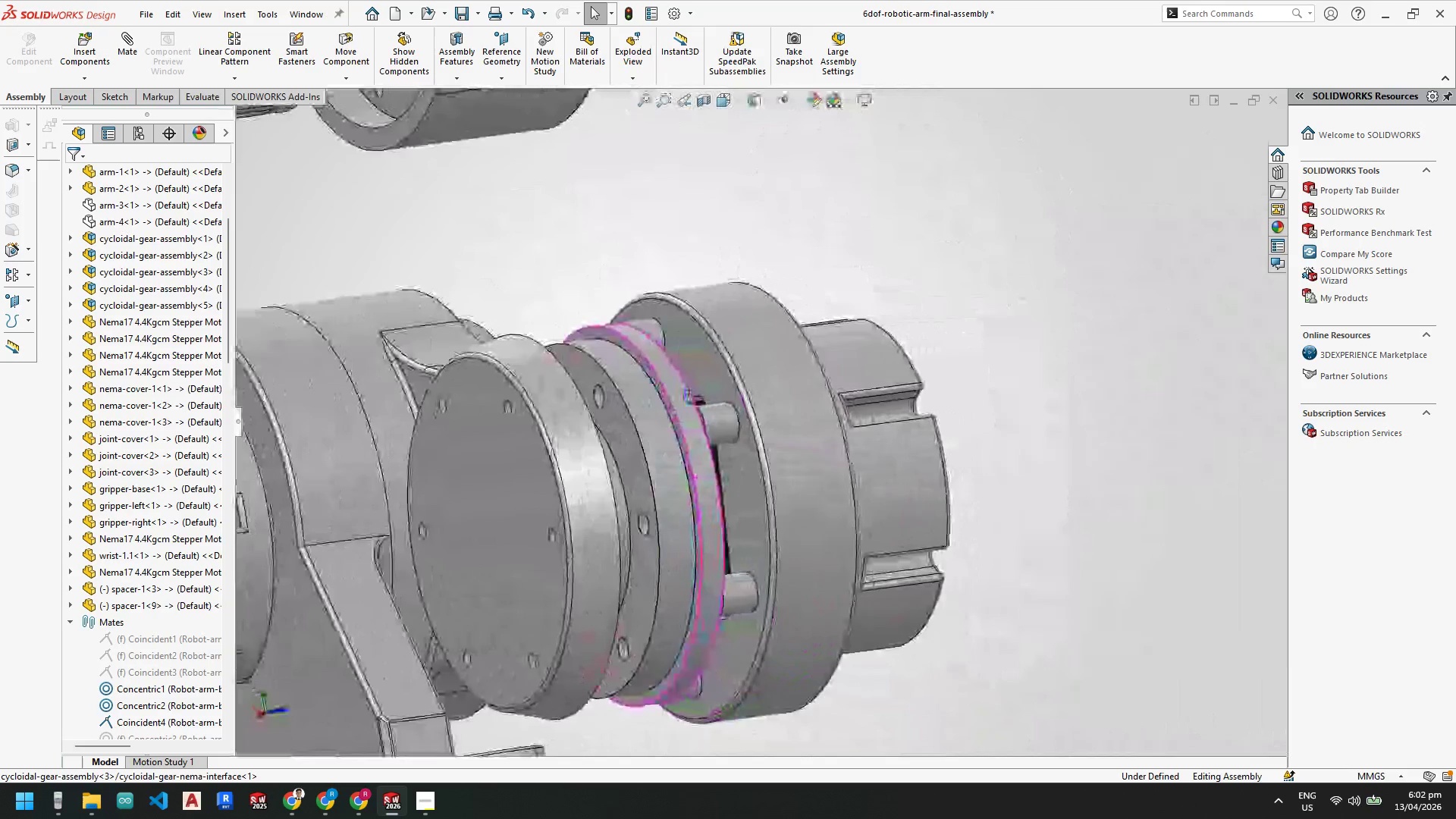 
left_click([134, 206])
 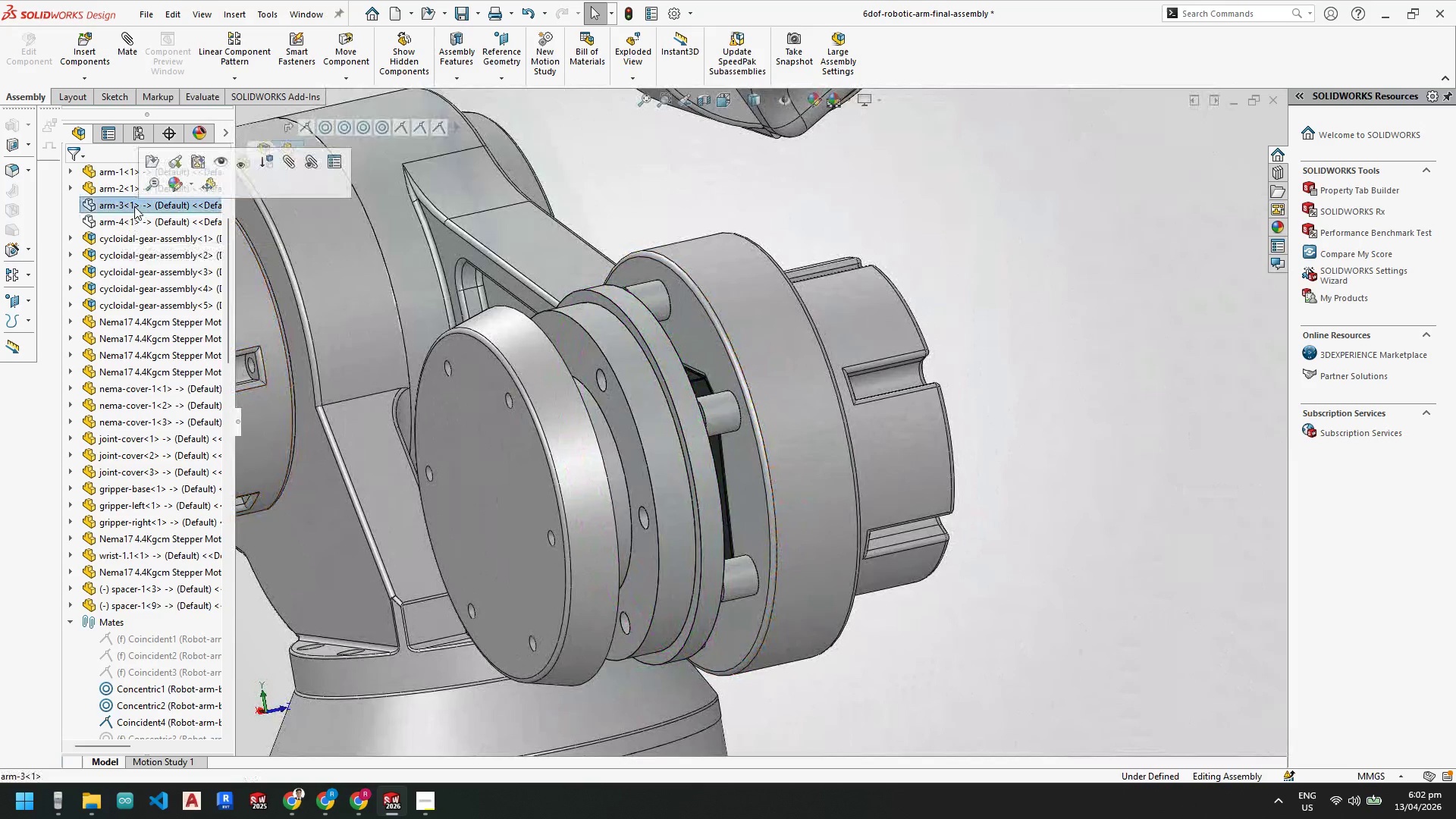 
right_click([134, 206])
 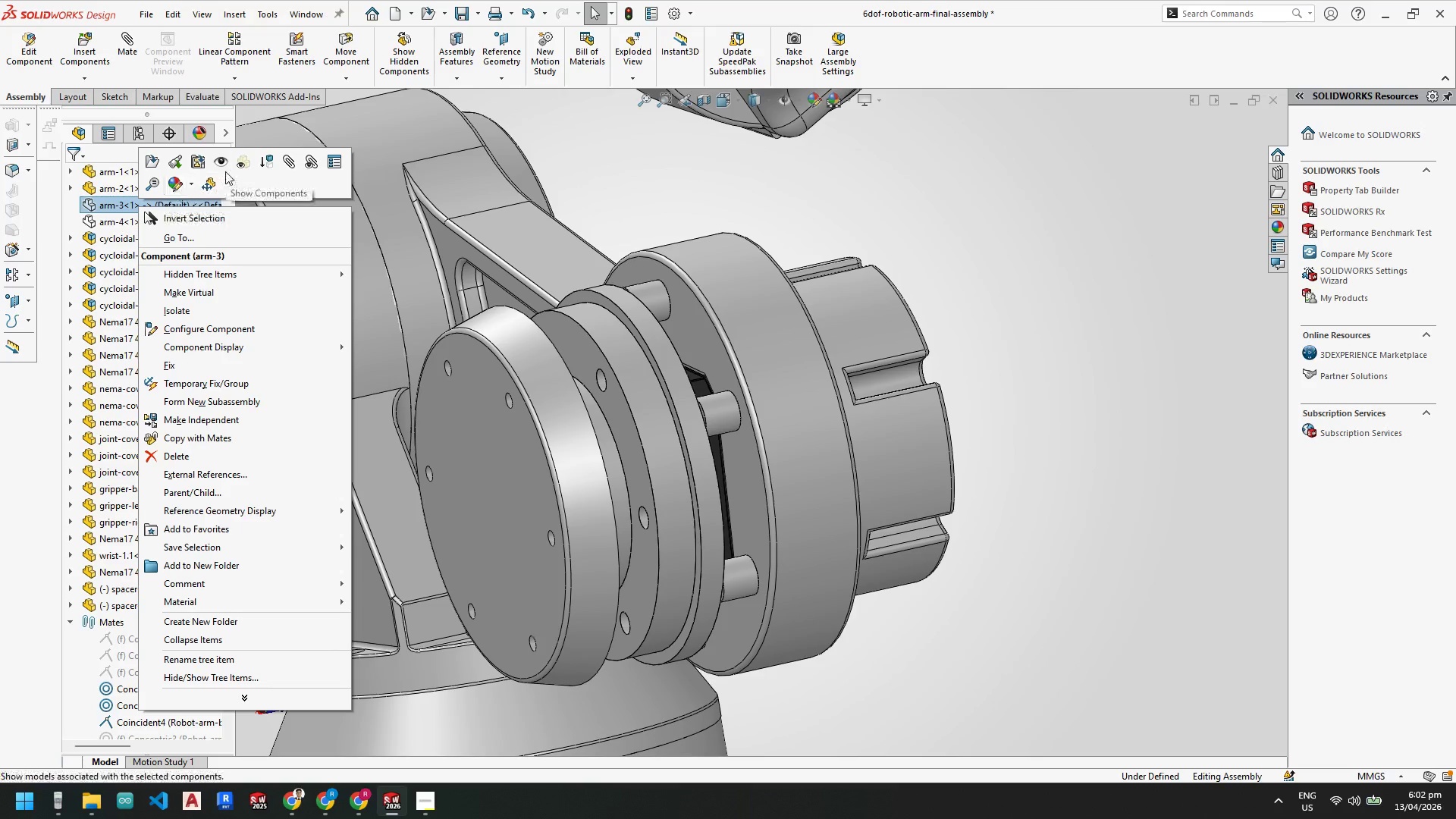 
left_click([224, 165])
 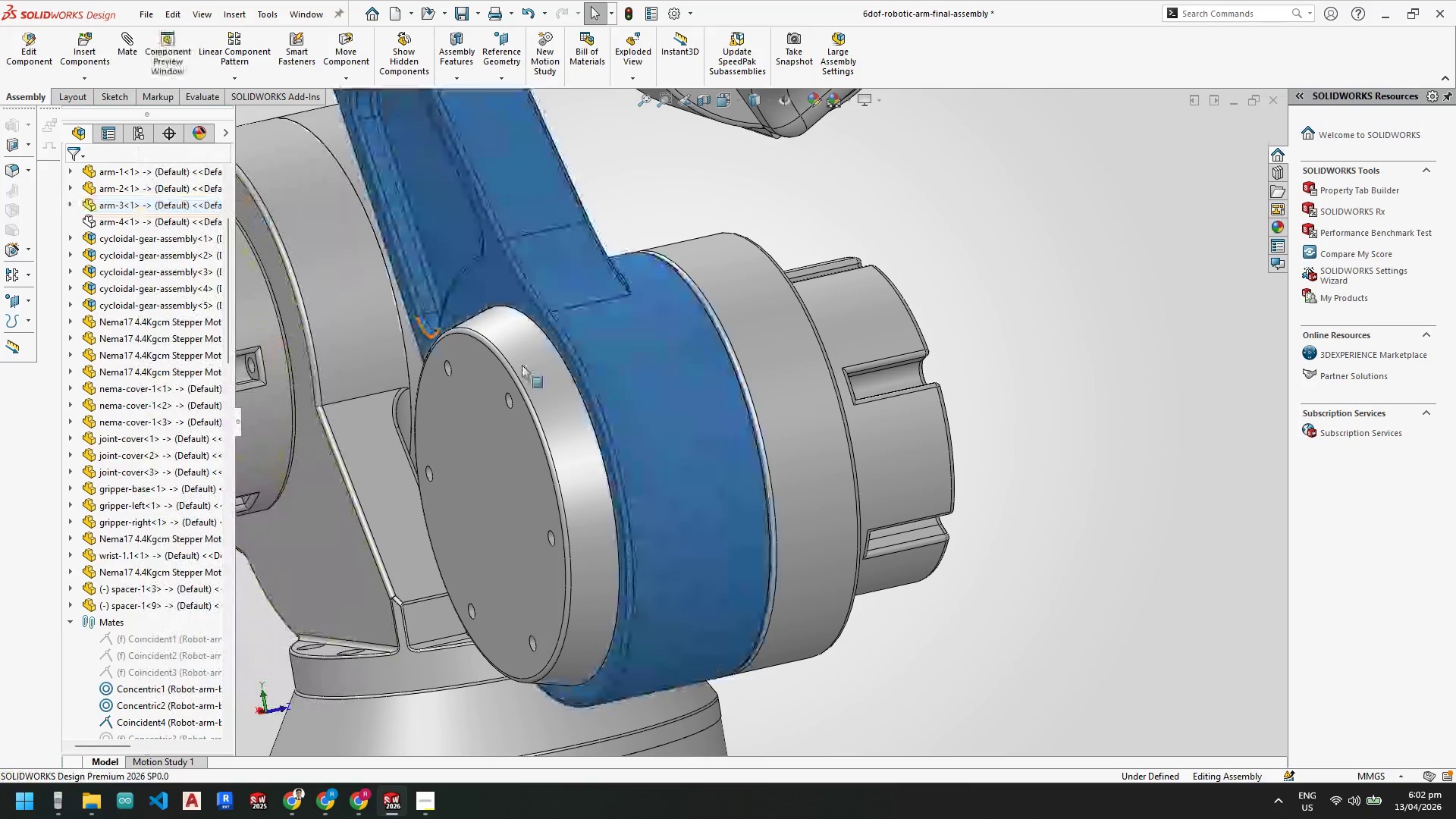 
scroll: coordinate [647, 224], scroll_direction: up, amount: 3.0
 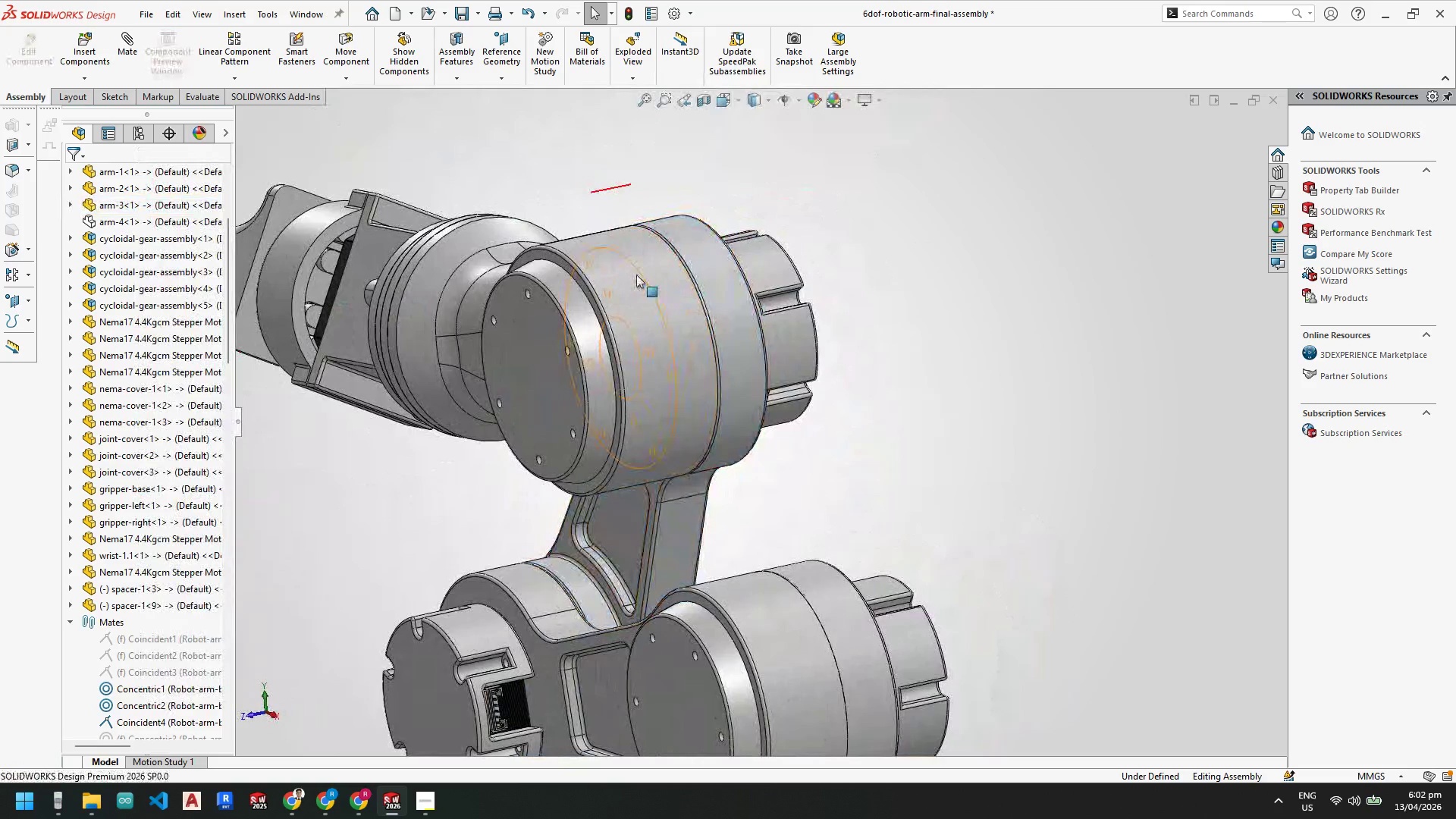 
left_click([592, 237])
 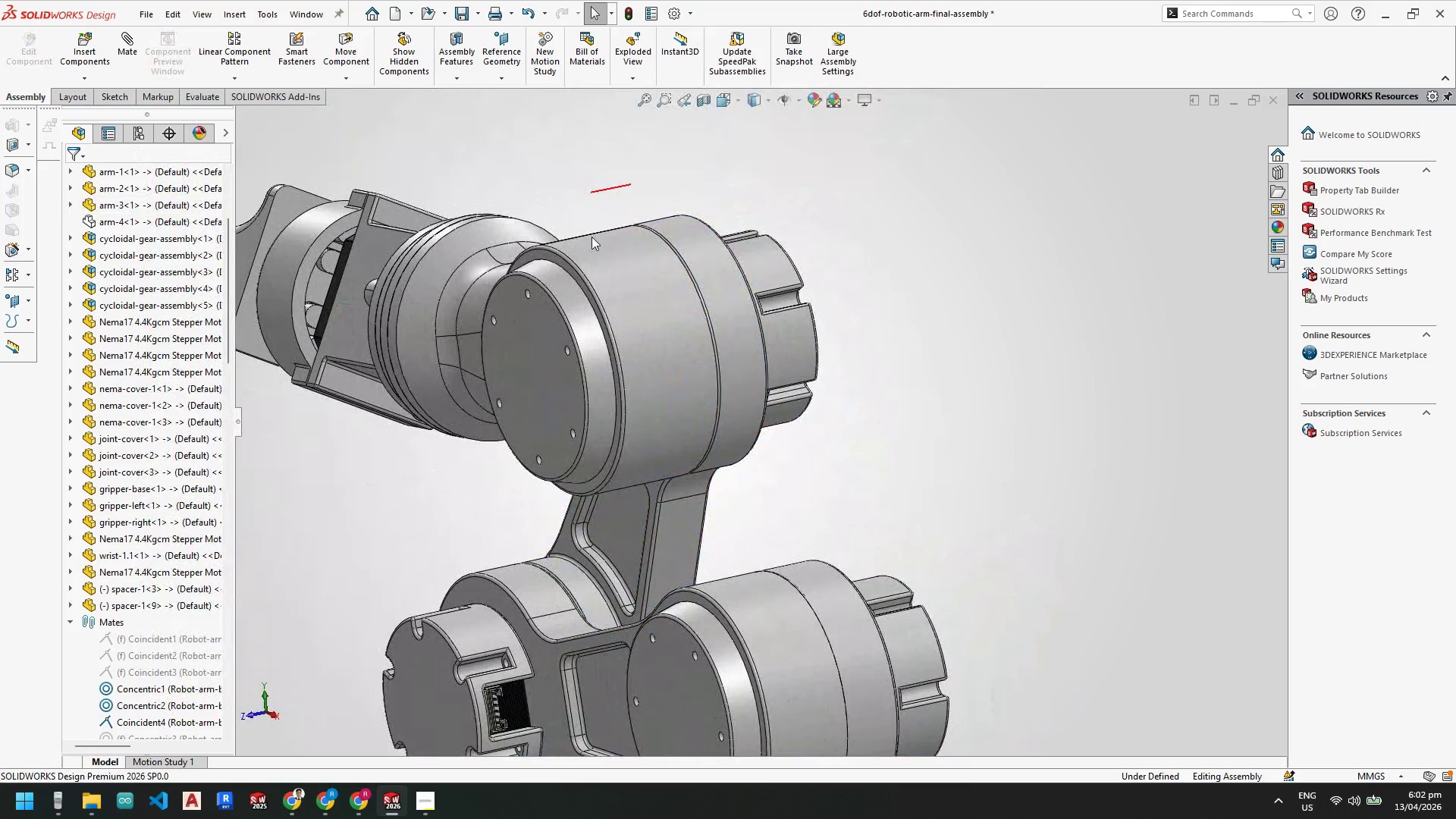 
right_click([592, 237])
 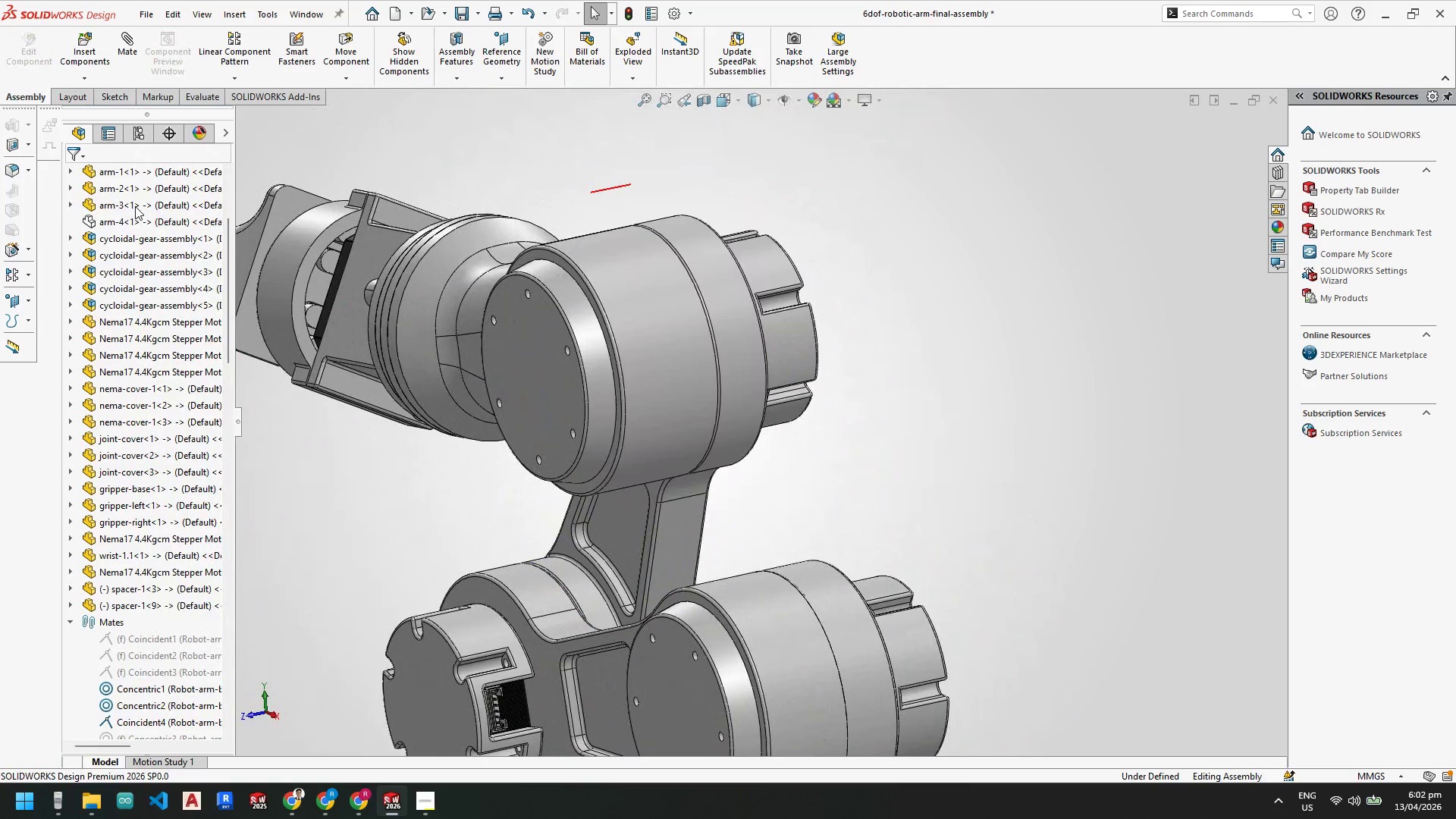 
left_click([131, 221])
 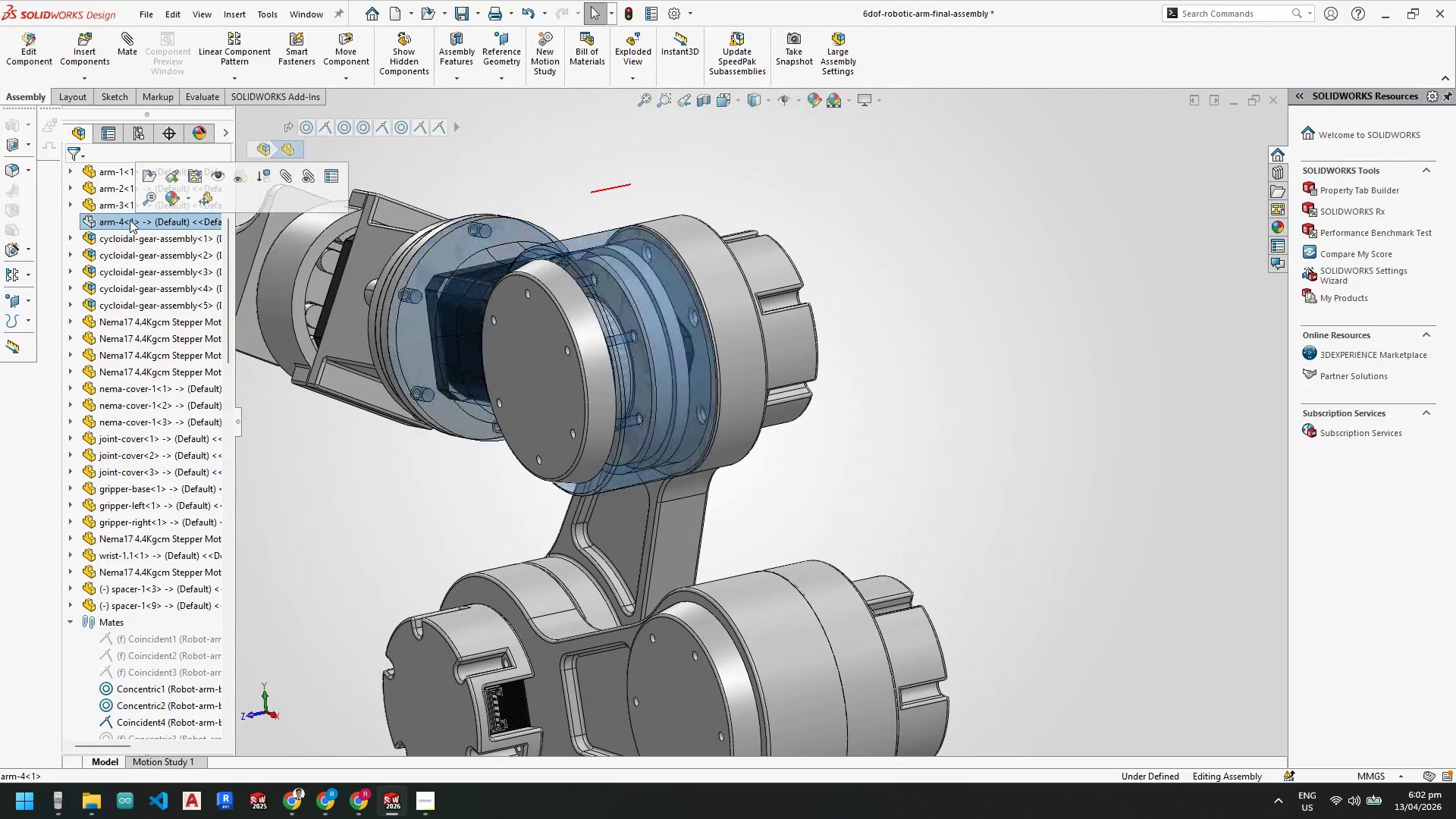 
right_click([128, 219])
 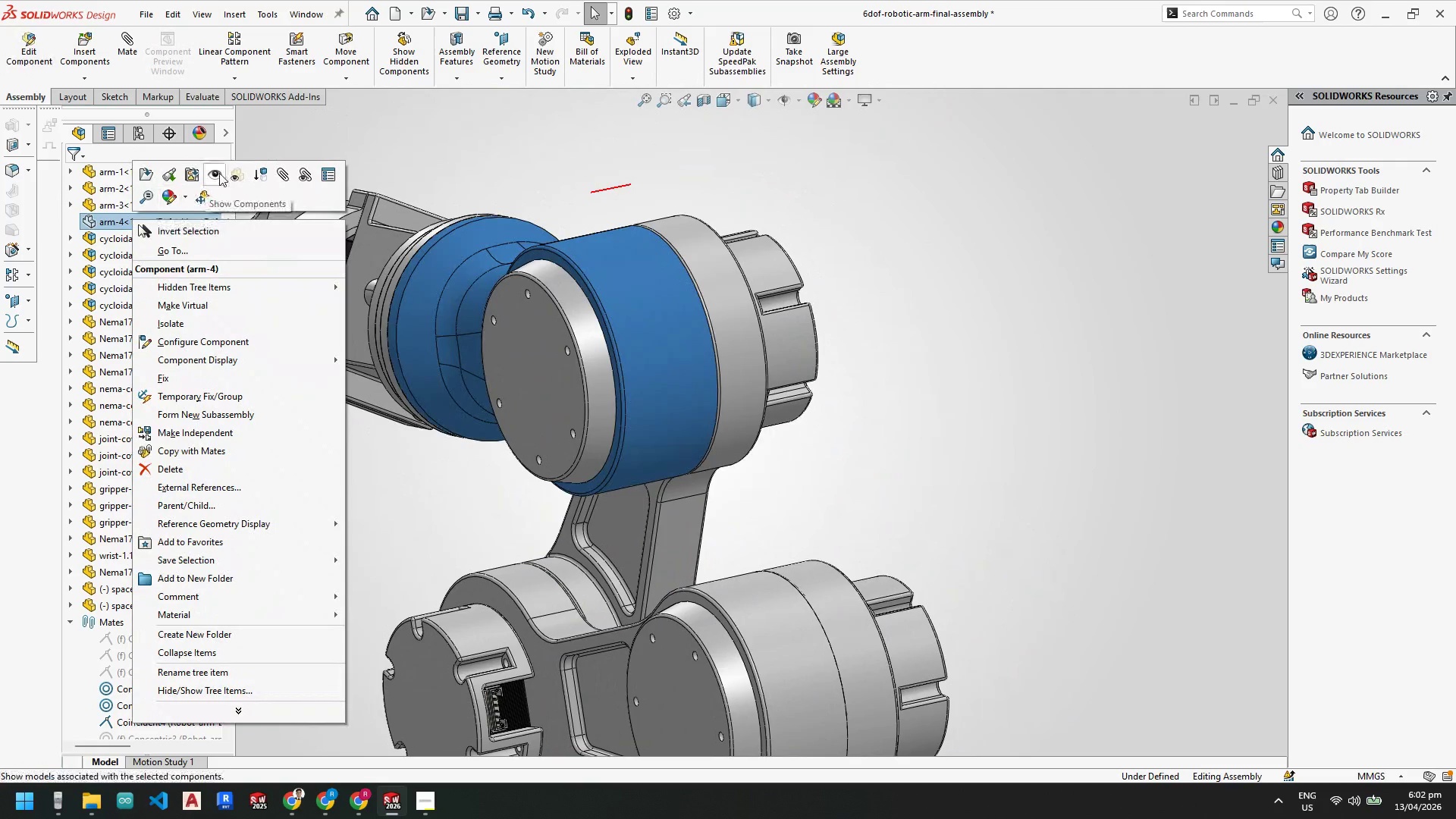 
left_click([218, 173])
 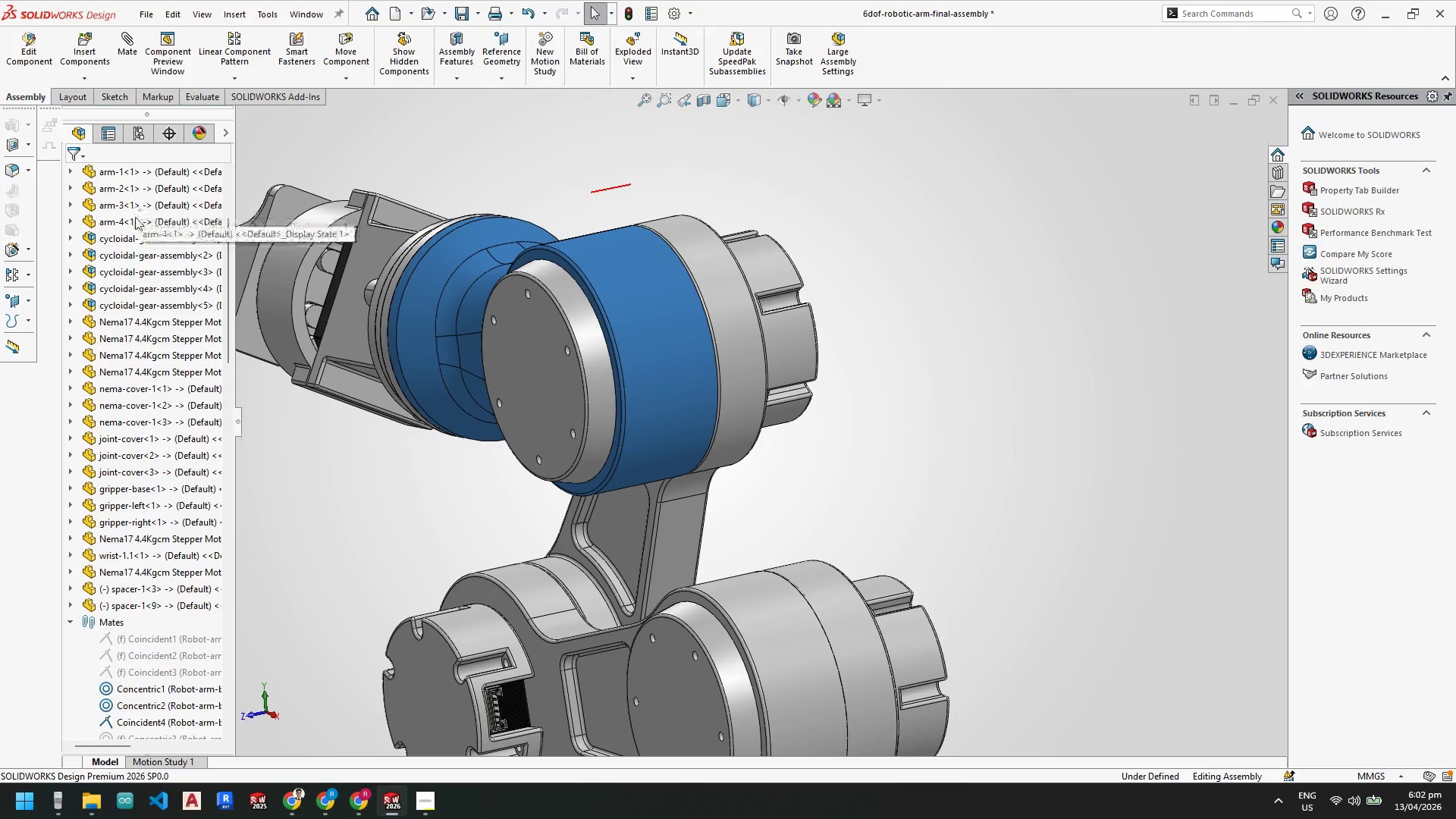 
right_click([131, 220])
 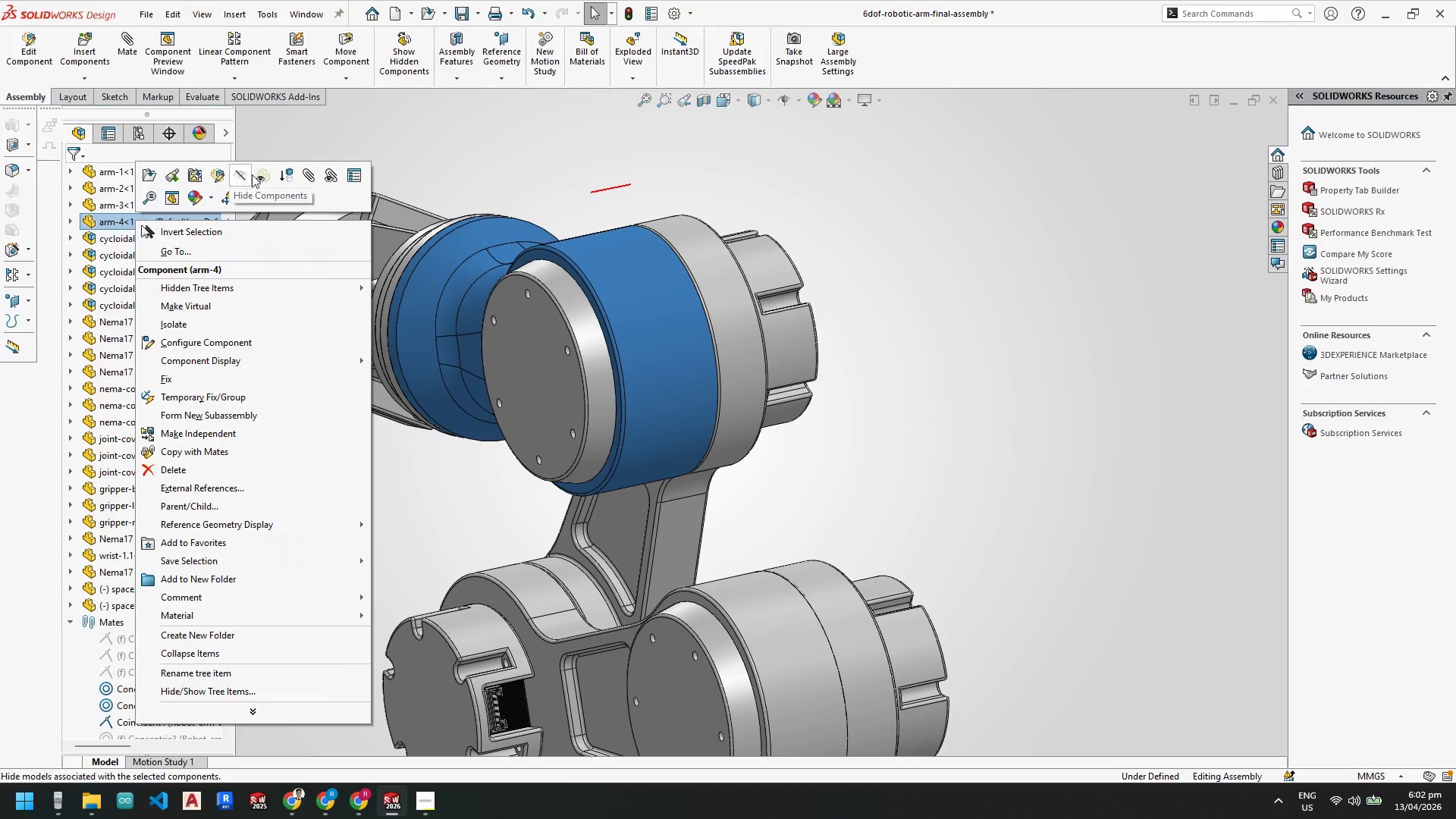 
left_click([582, 189])
 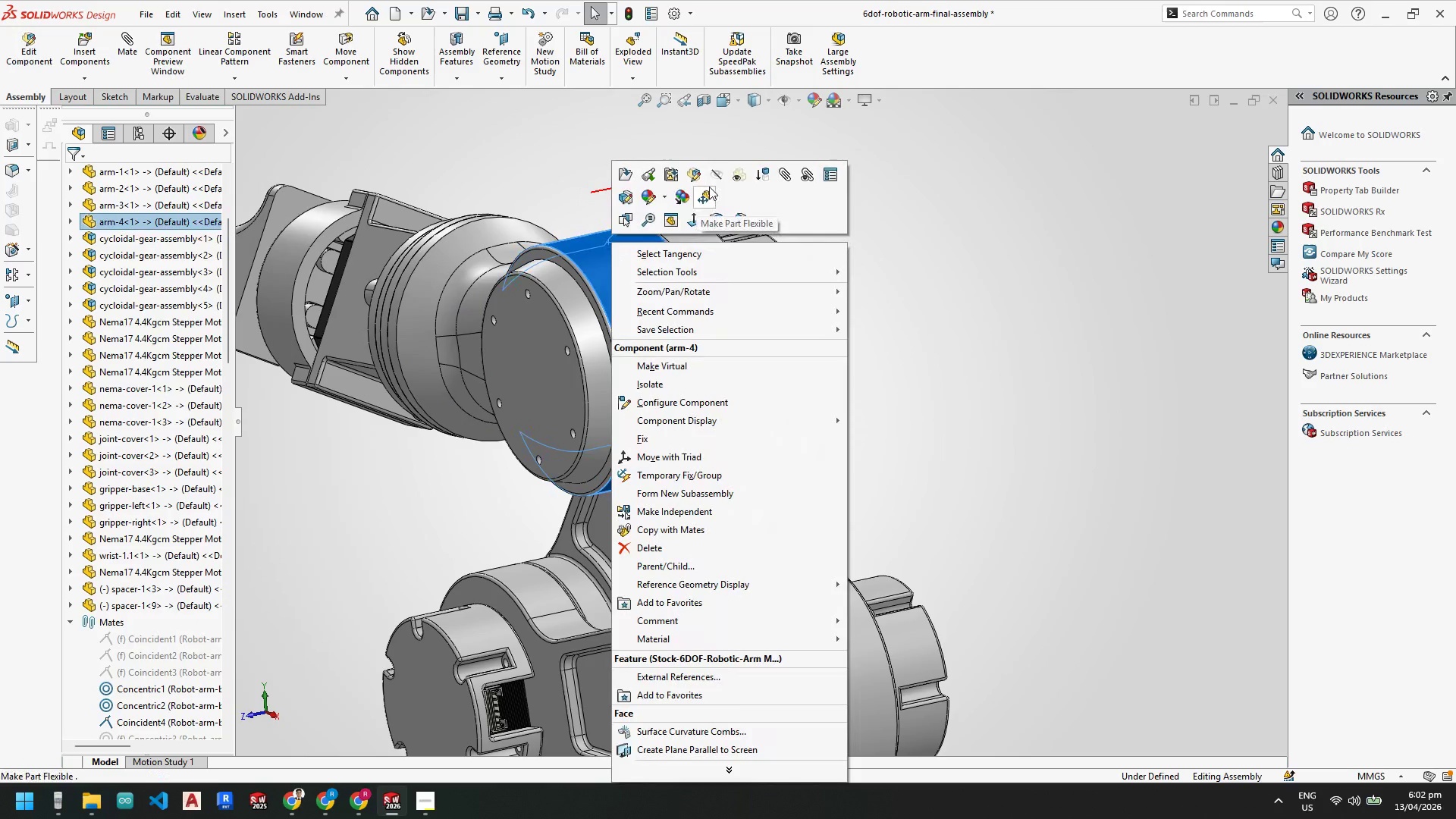 
left_click([717, 176])
 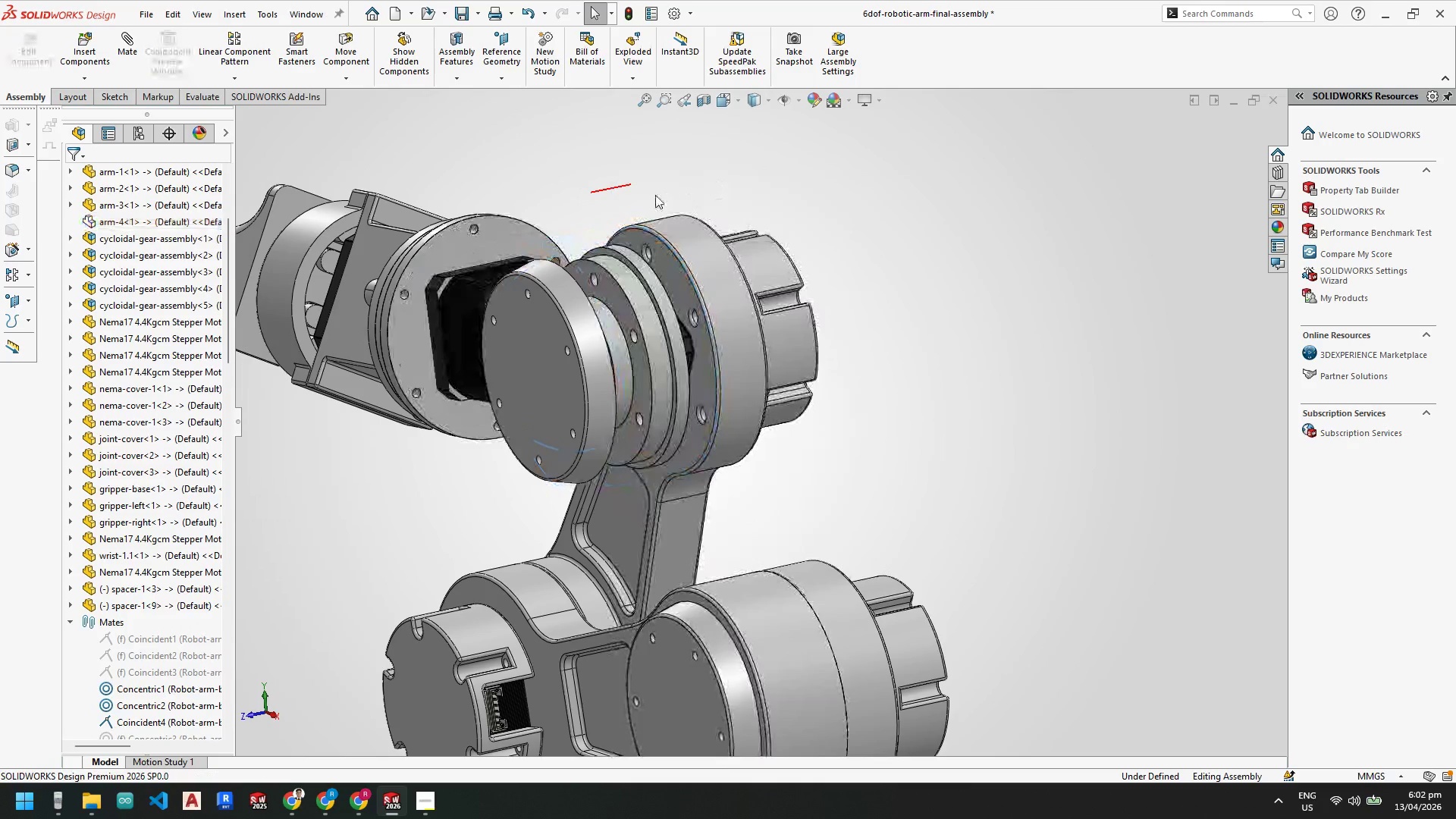 
scroll: coordinate [664, 233], scroll_direction: down, amount: 2.0
 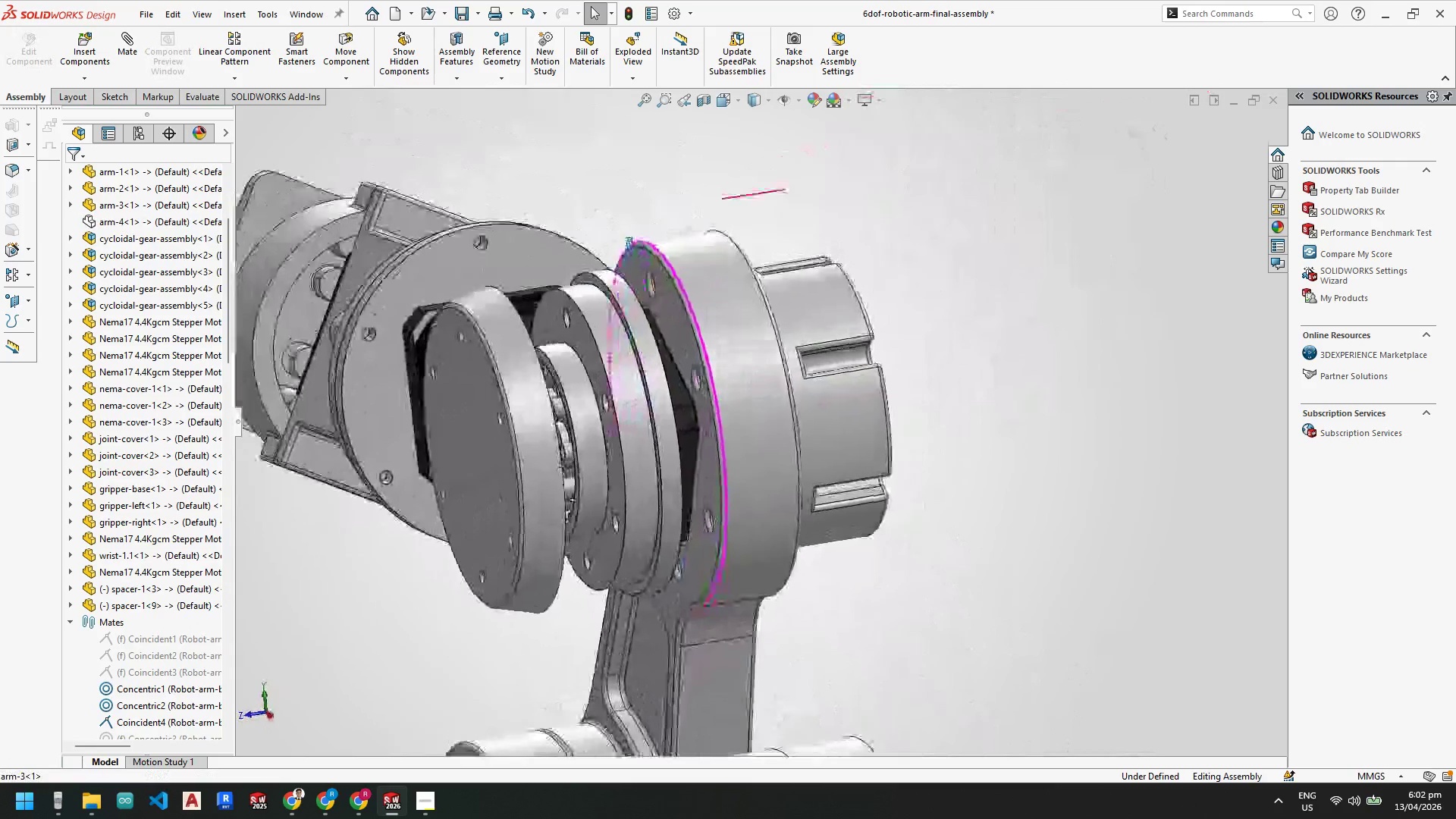 
left_click([671, 287])
 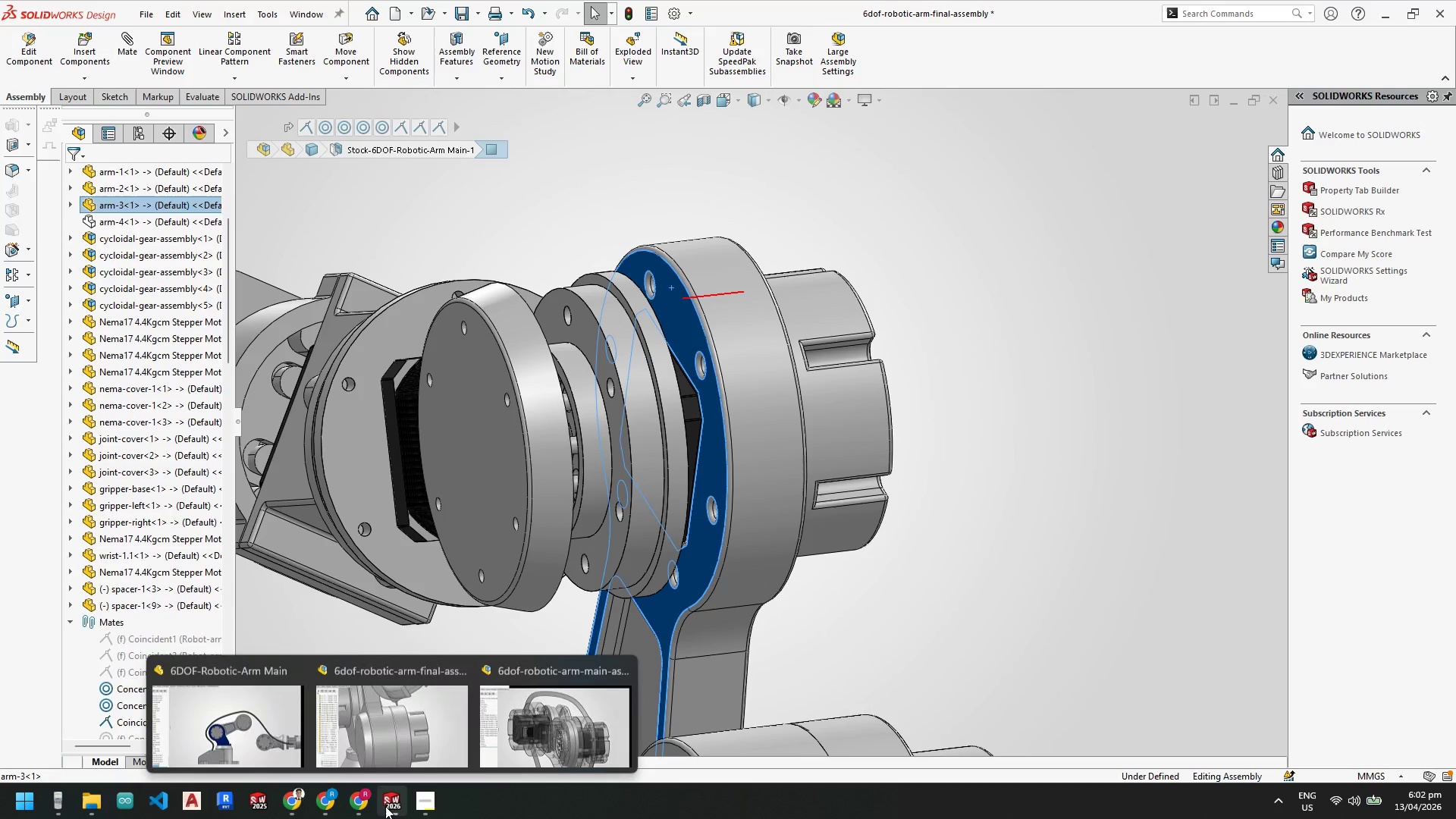 
left_click([237, 739])
 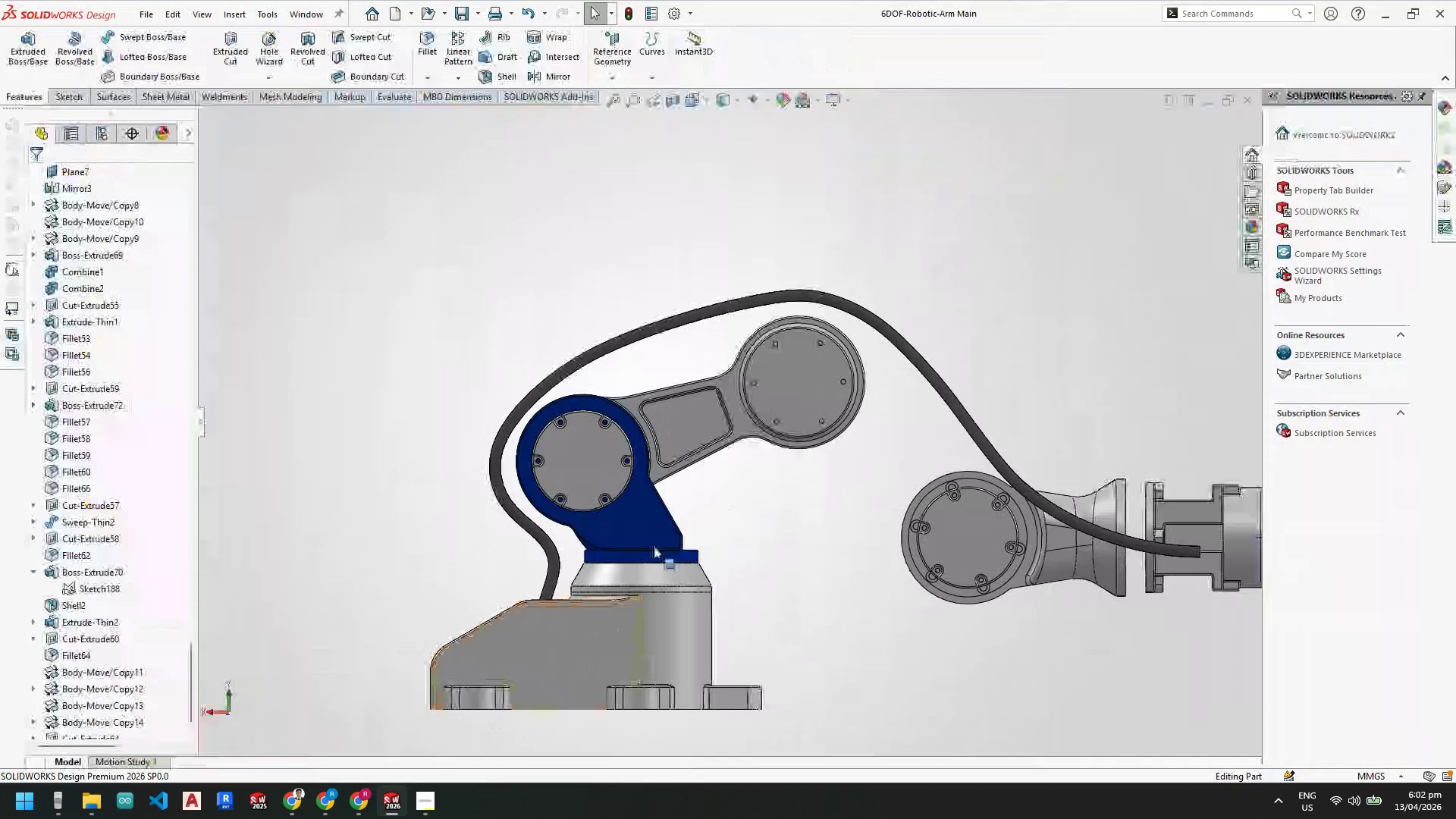 
scroll: coordinate [687, 495], scroll_direction: up, amount: 2.0
 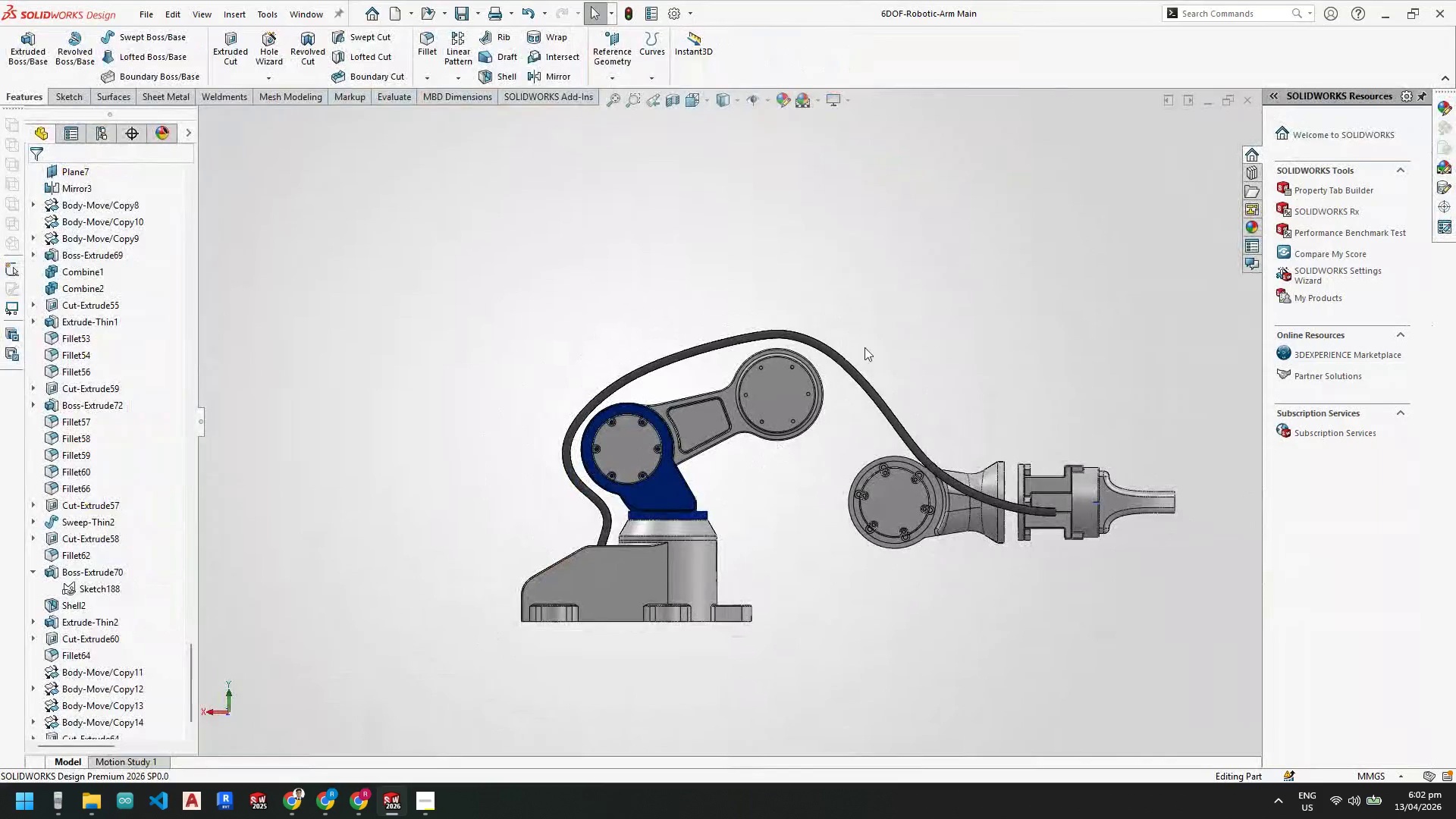 
scroll: coordinate [766, 395], scroll_direction: down, amount: 6.0
 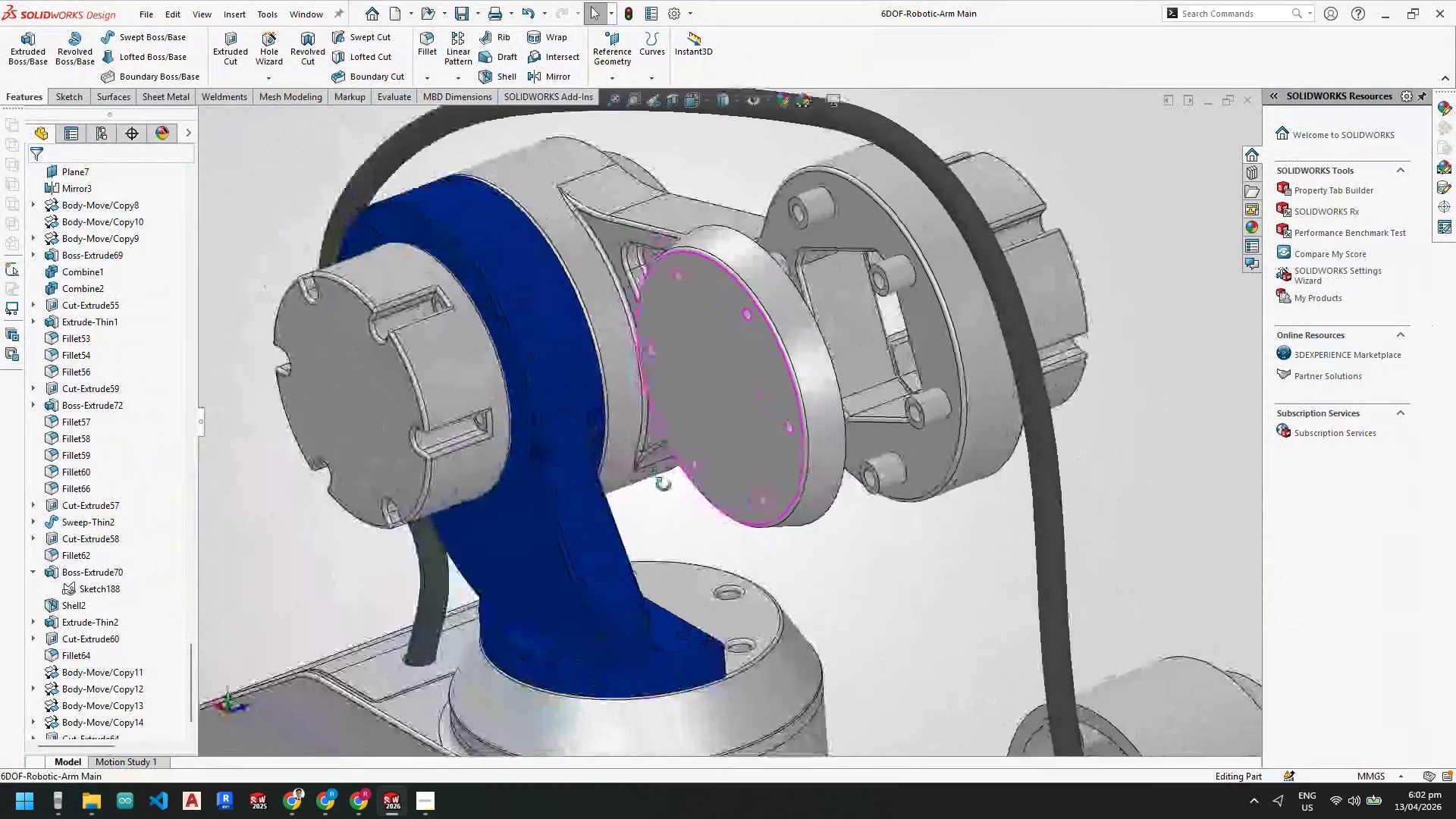 
scroll: coordinate [717, 514], scroll_direction: up, amount: 5.0
 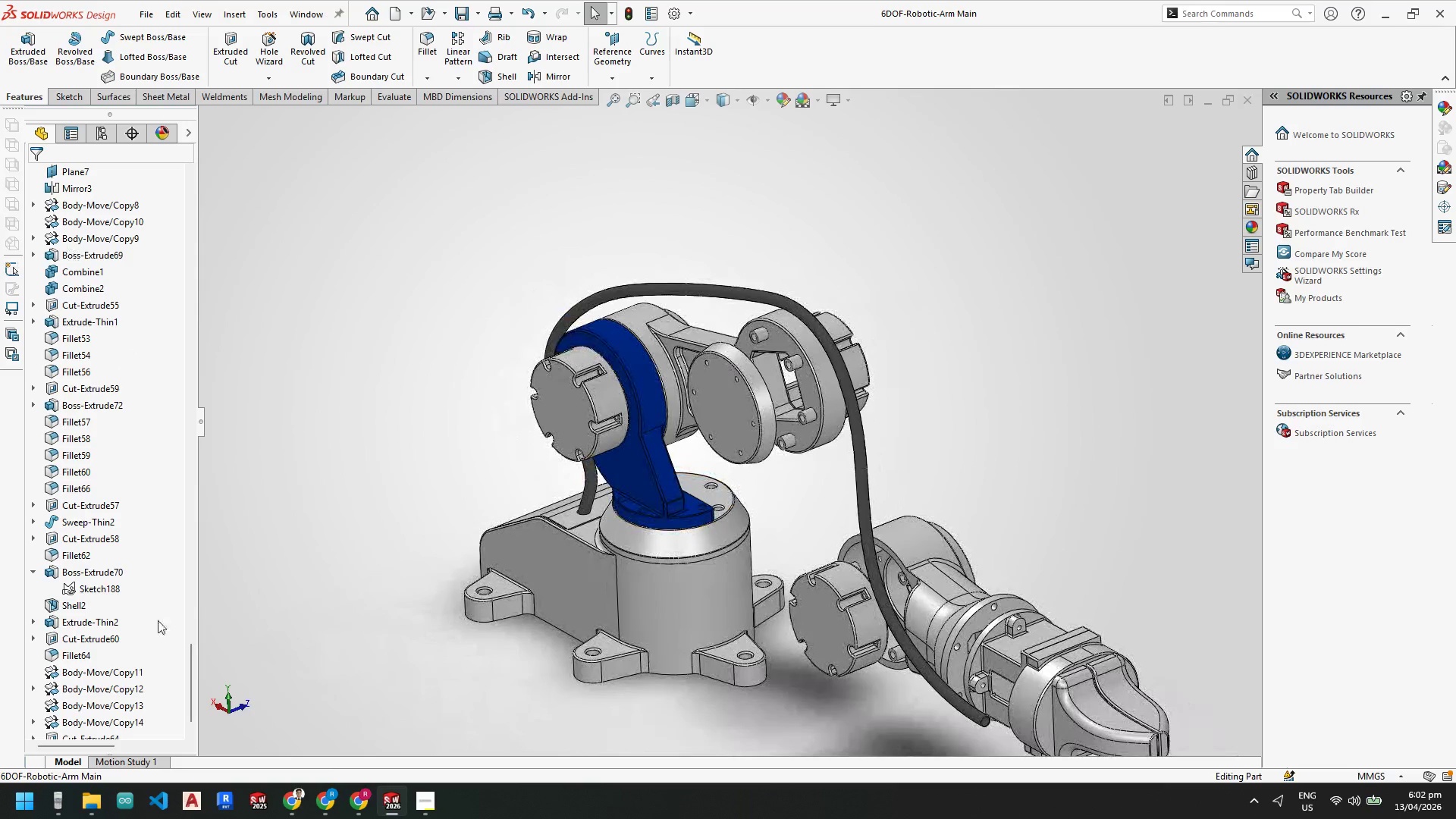 
left_click_drag(start_coordinate=[192, 652], to_coordinate=[190, 172])
 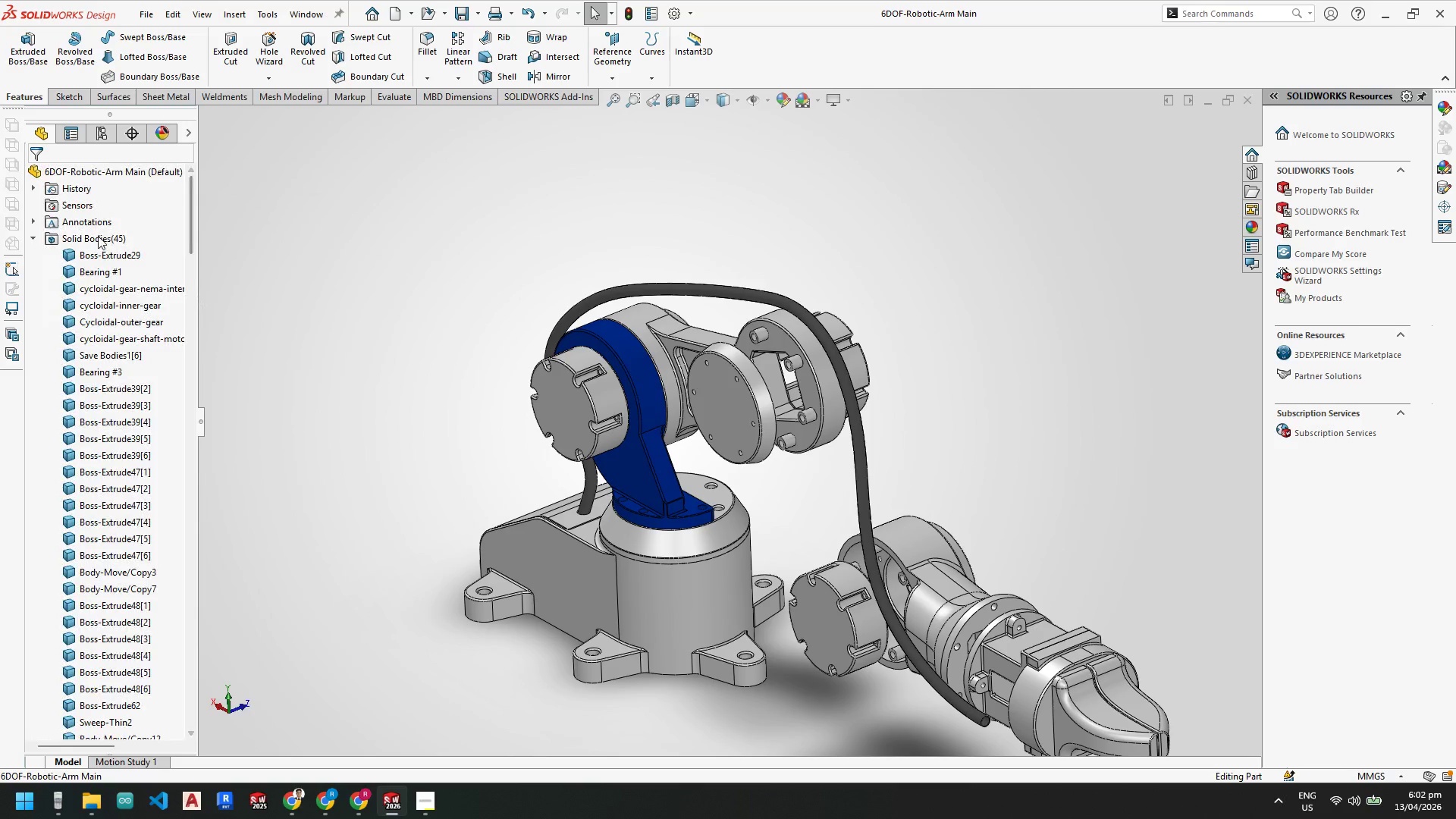 
right_click([98, 236])
 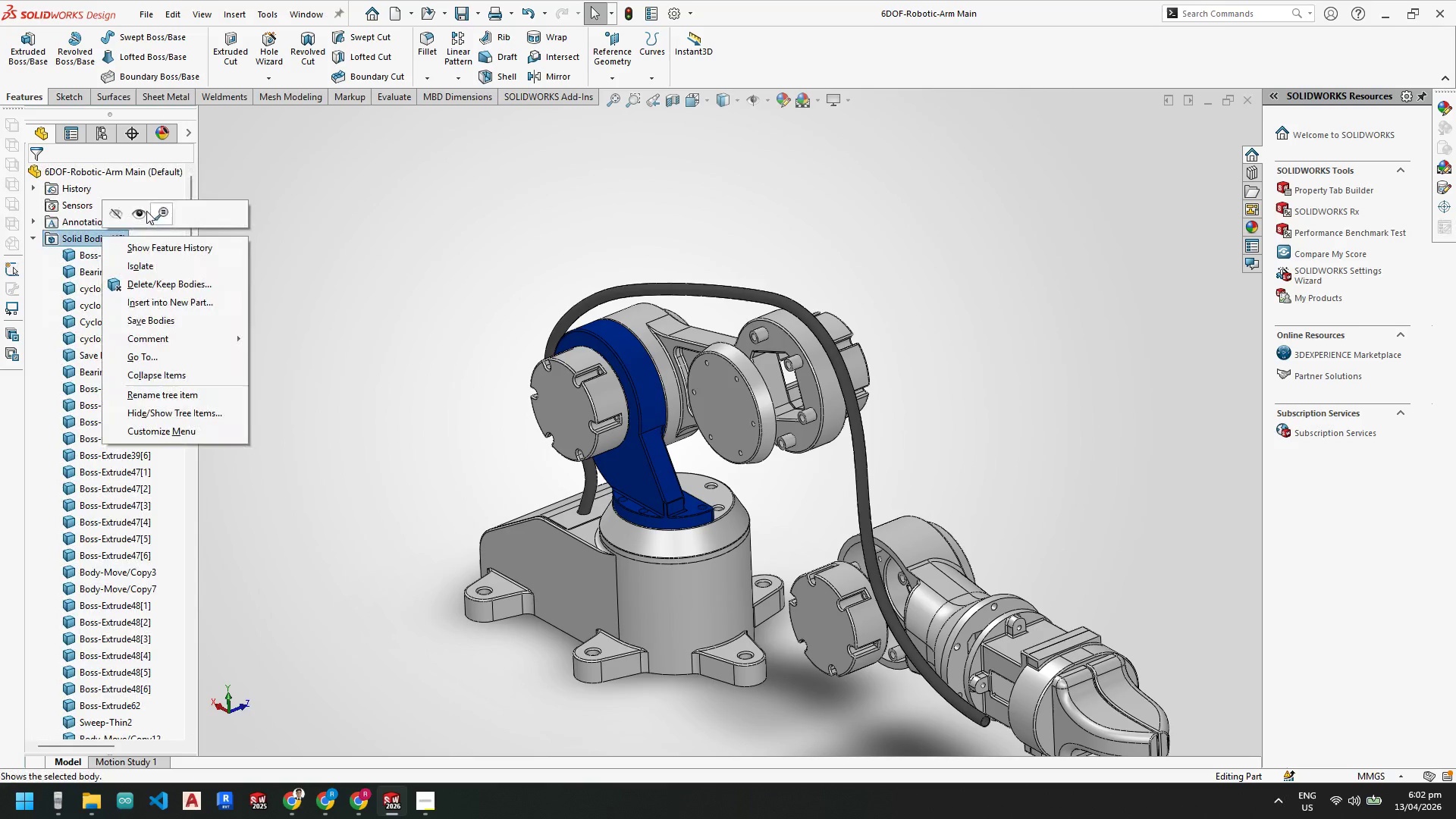 
left_click([144, 214])
 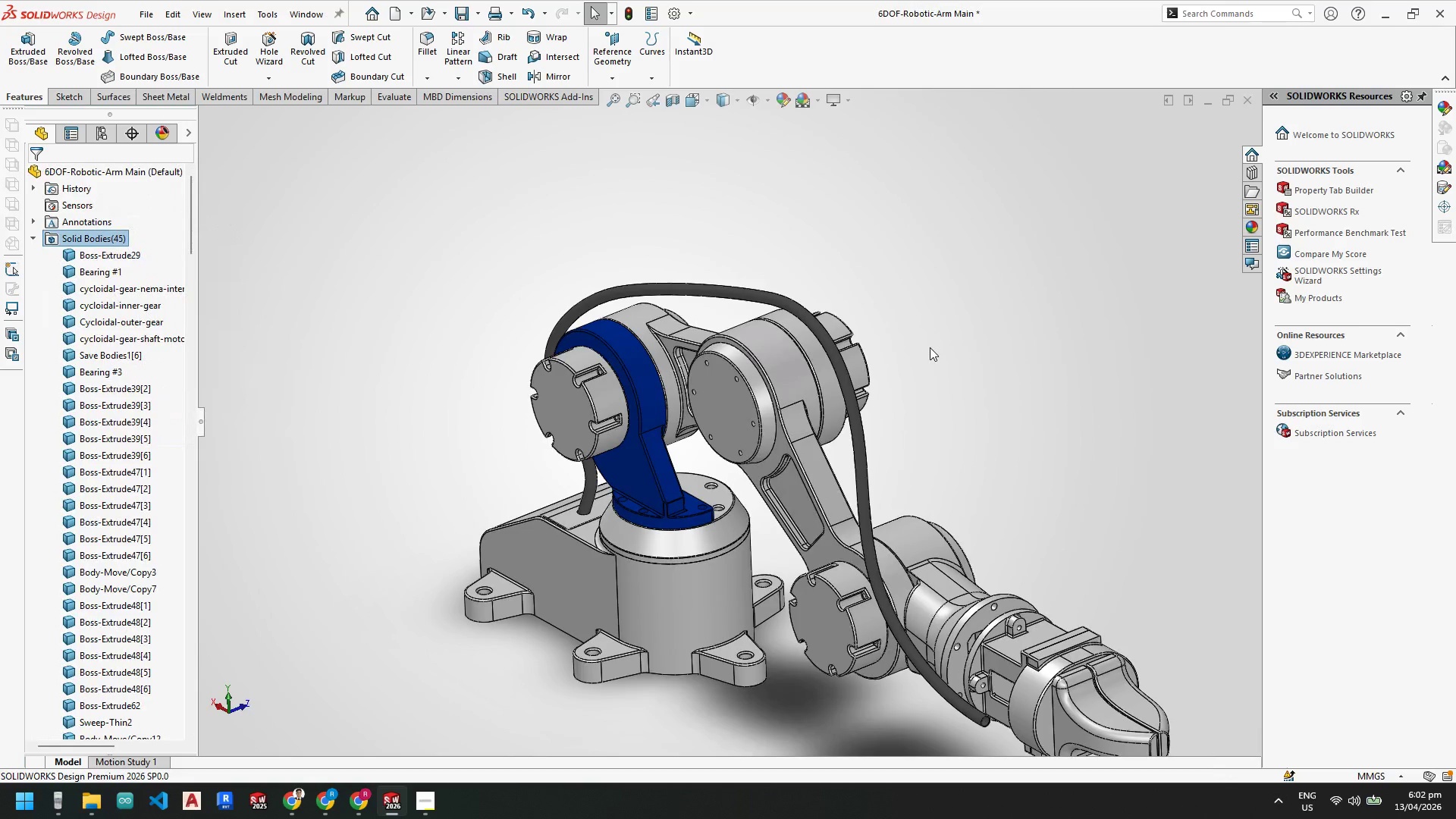 
left_click([930, 347])
 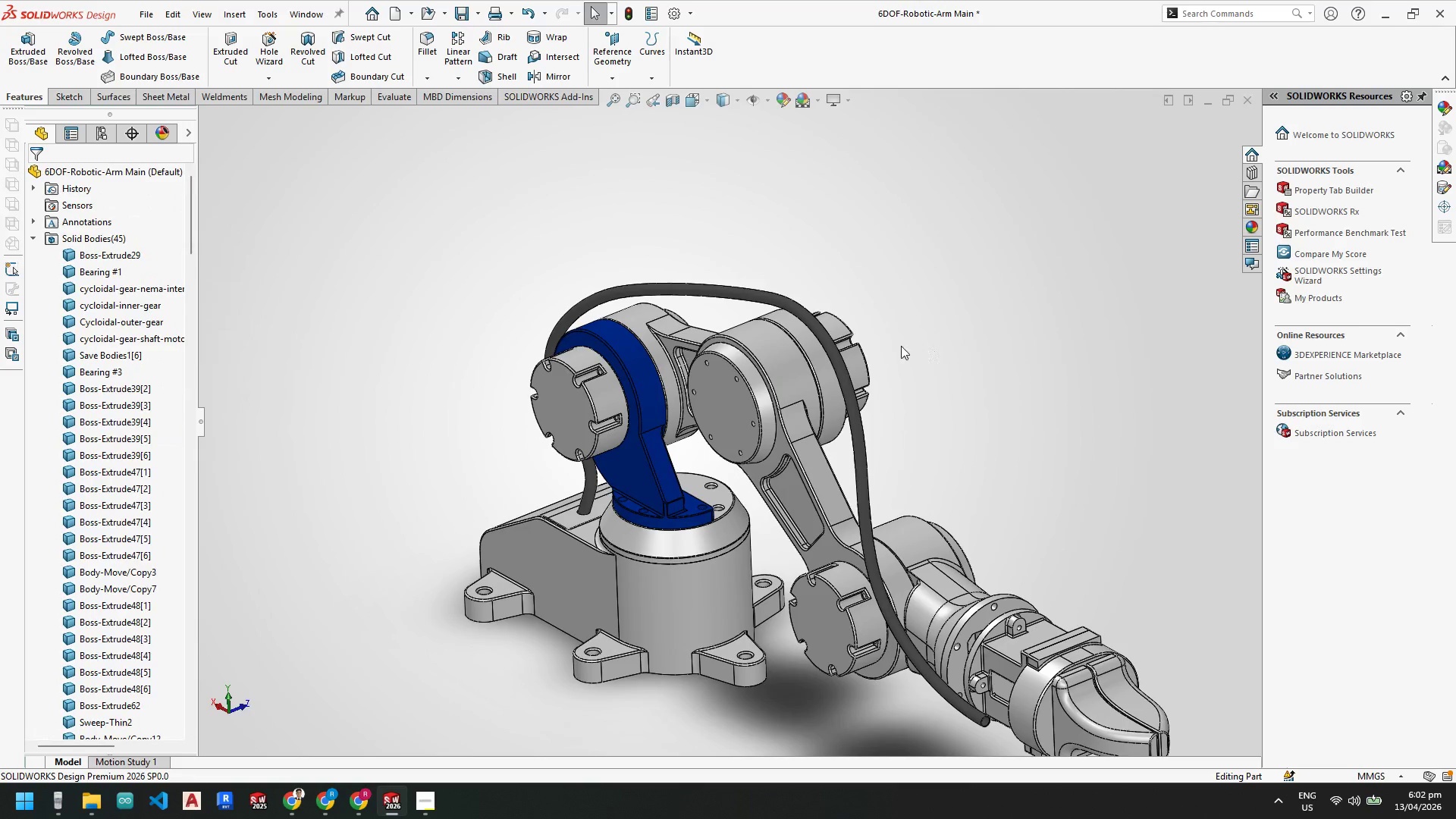 
scroll: coordinate [893, 345], scroll_direction: down, amount: 2.0
 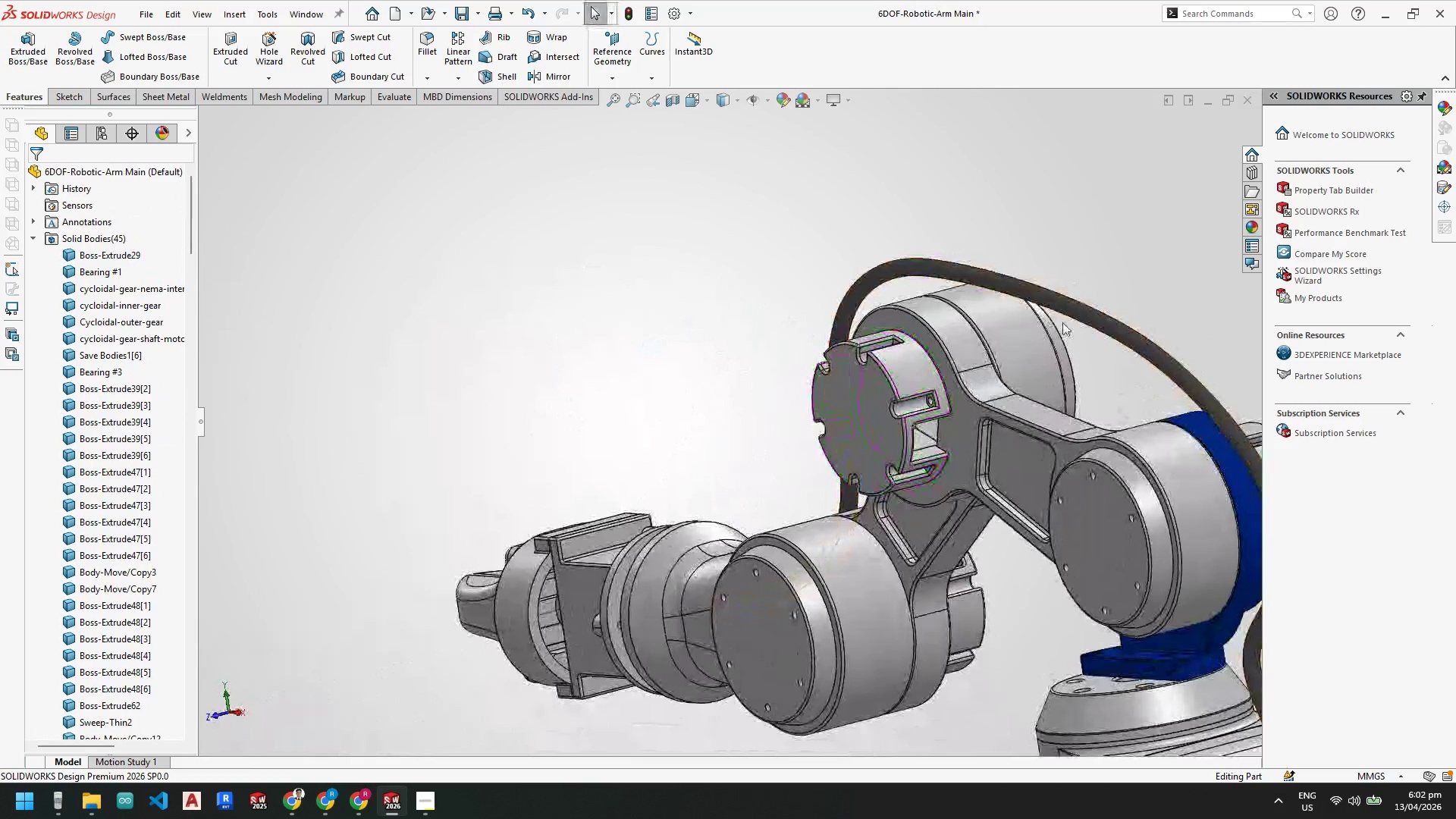 
right_click([947, 335])
 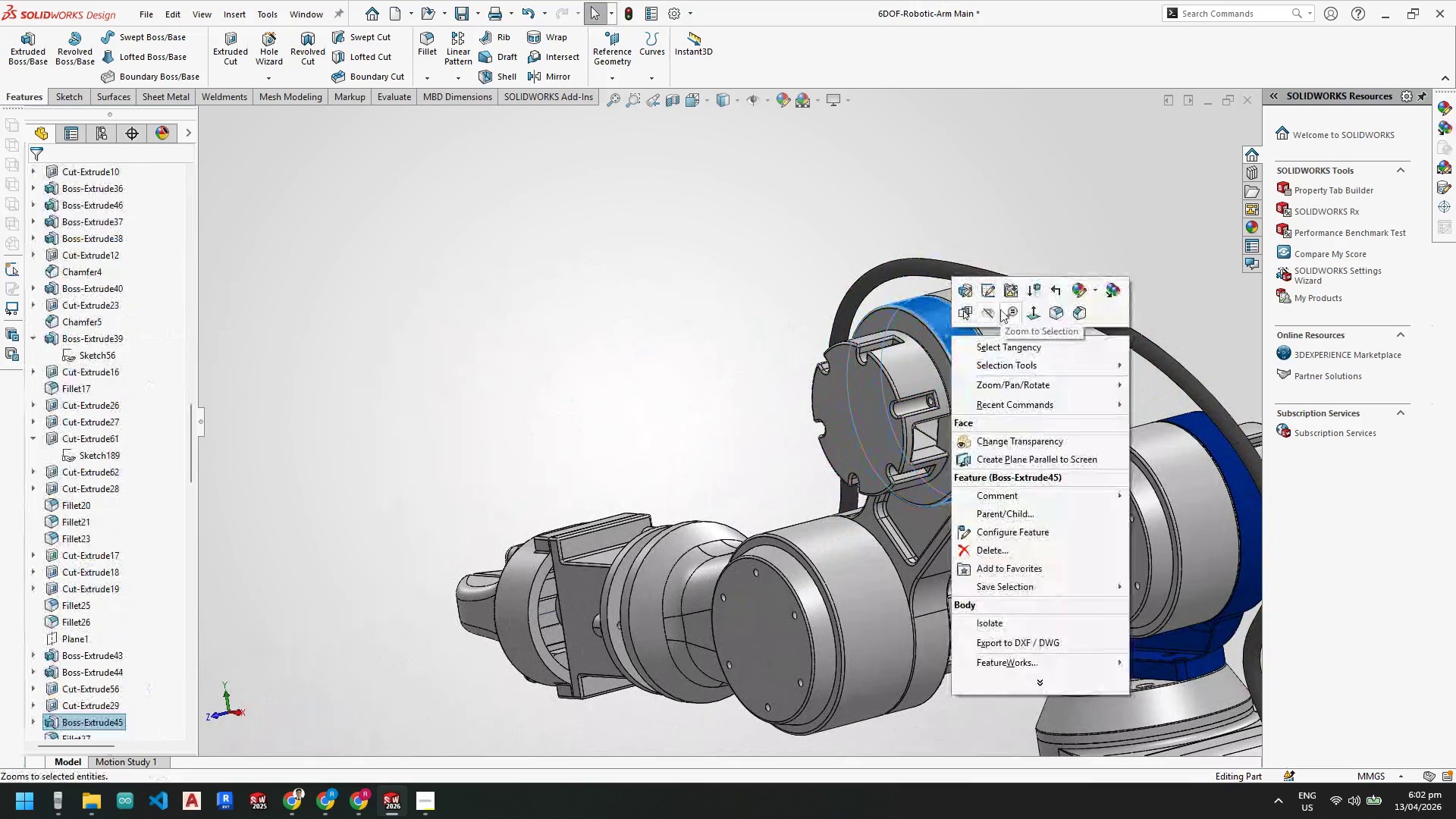 
left_click([989, 311])
 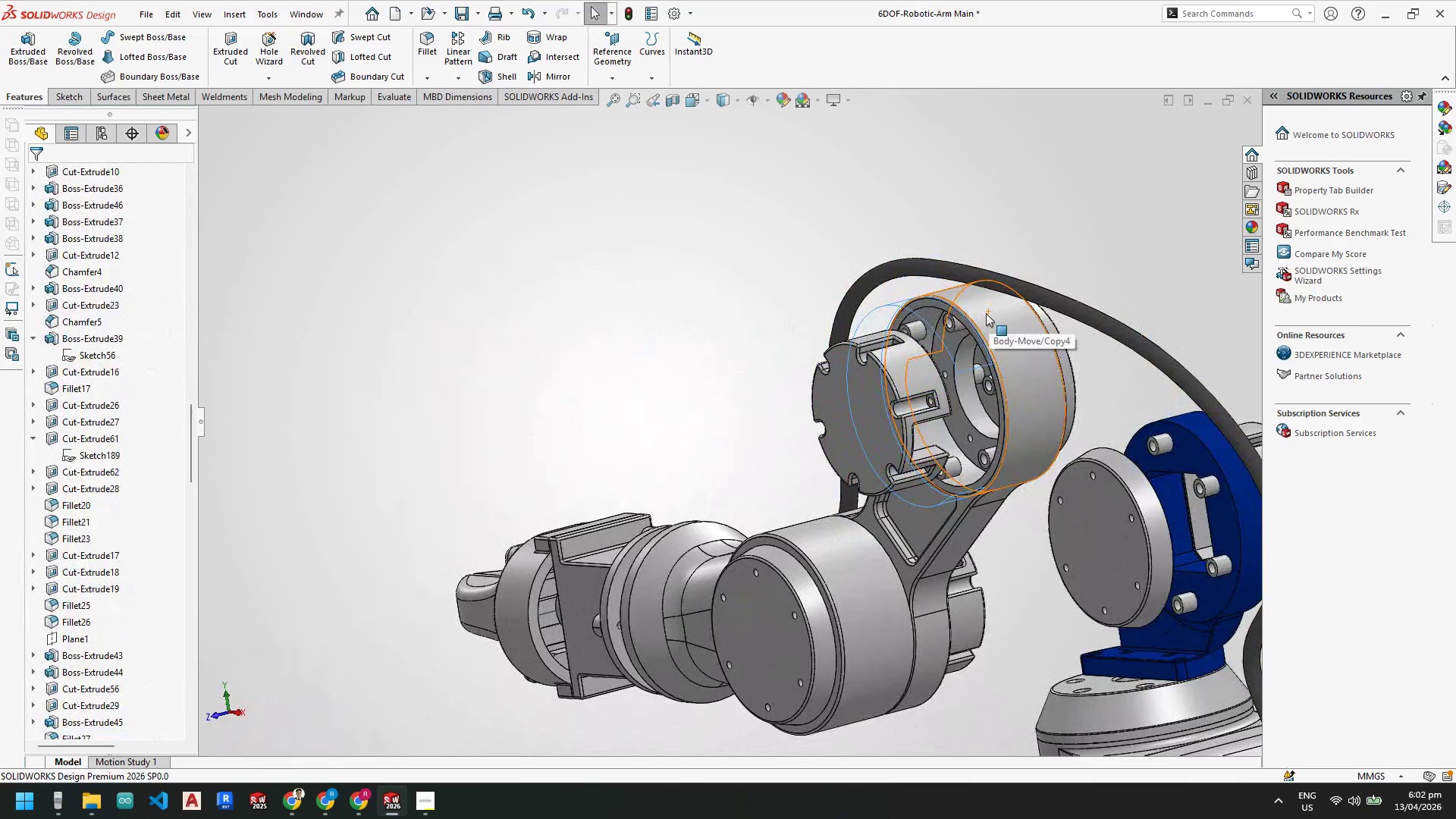 
scroll: coordinate [929, 322], scroll_direction: down, amount: 3.0
 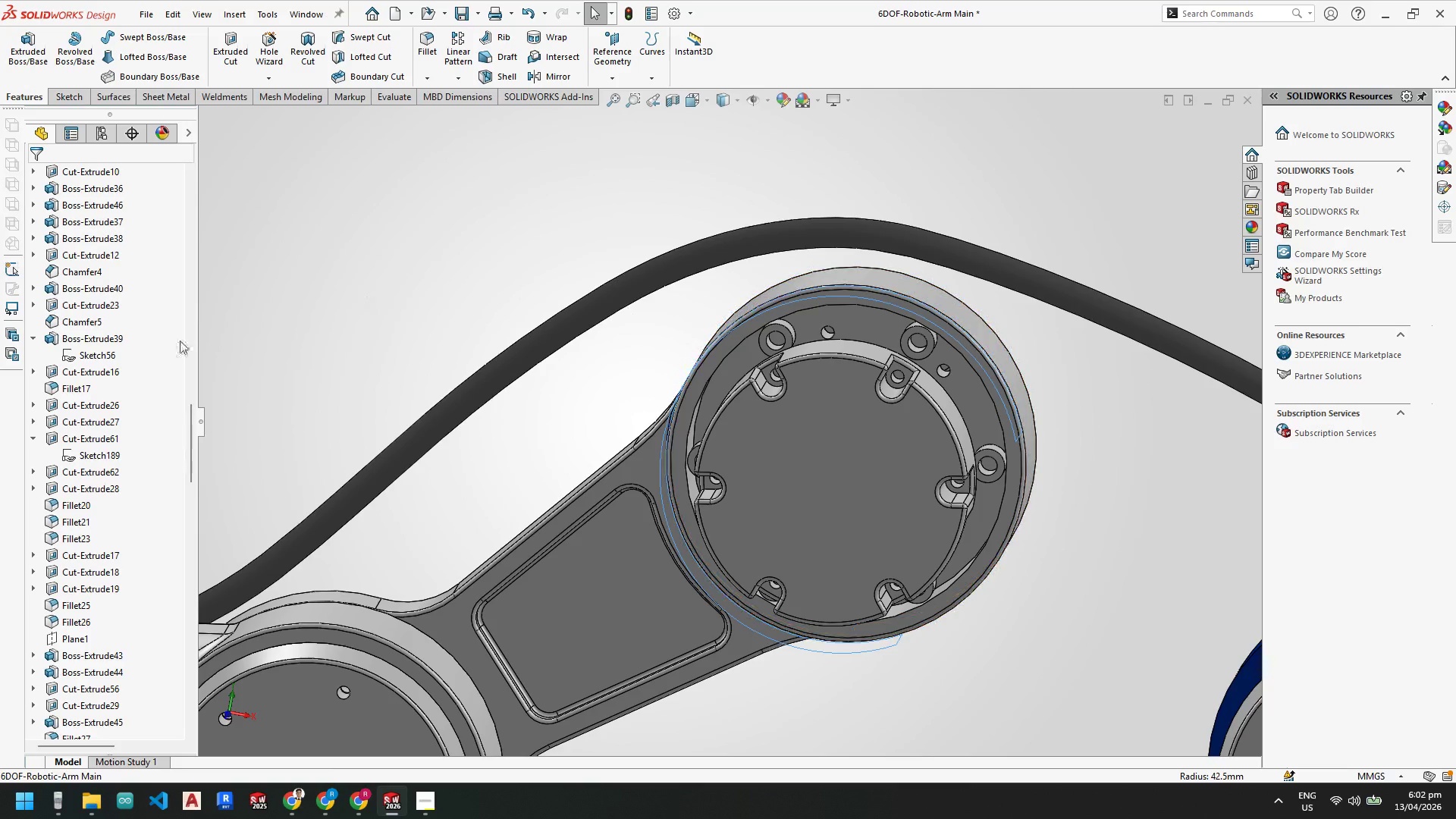 
left_click_drag(start_coordinate=[188, 416], to_coordinate=[199, 164])
 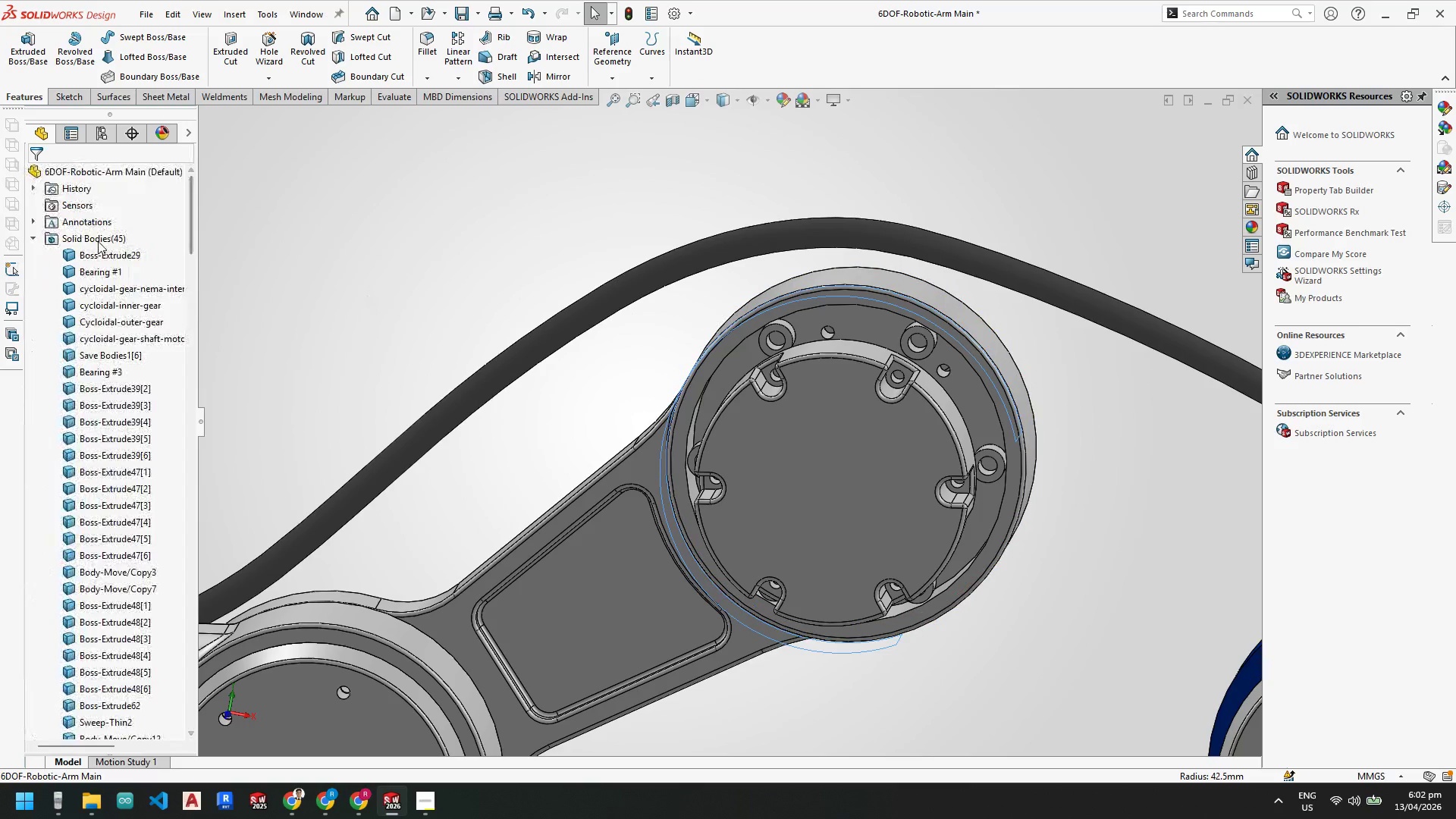 
right_click([98, 241])
 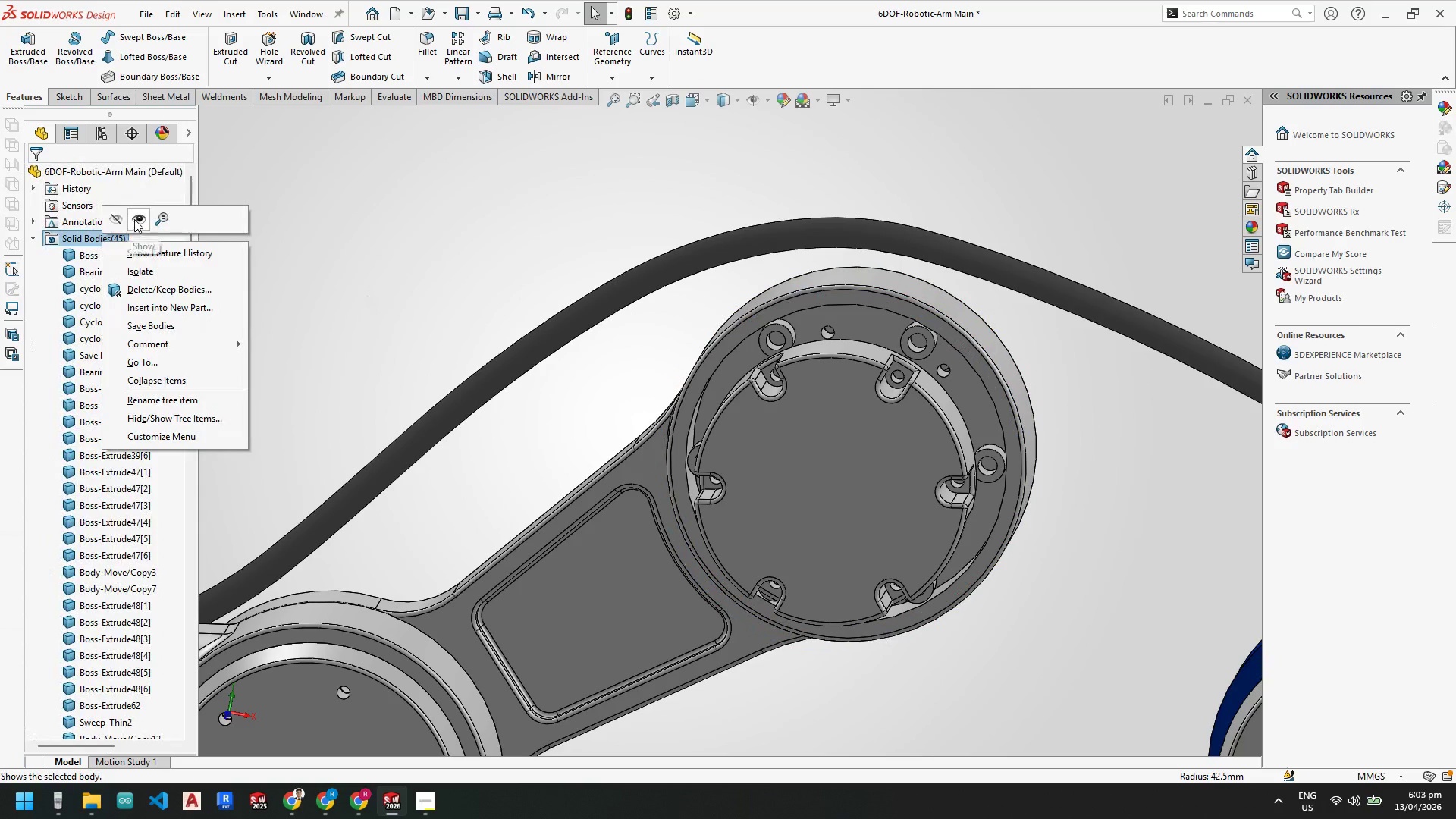 
left_click([134, 219])
 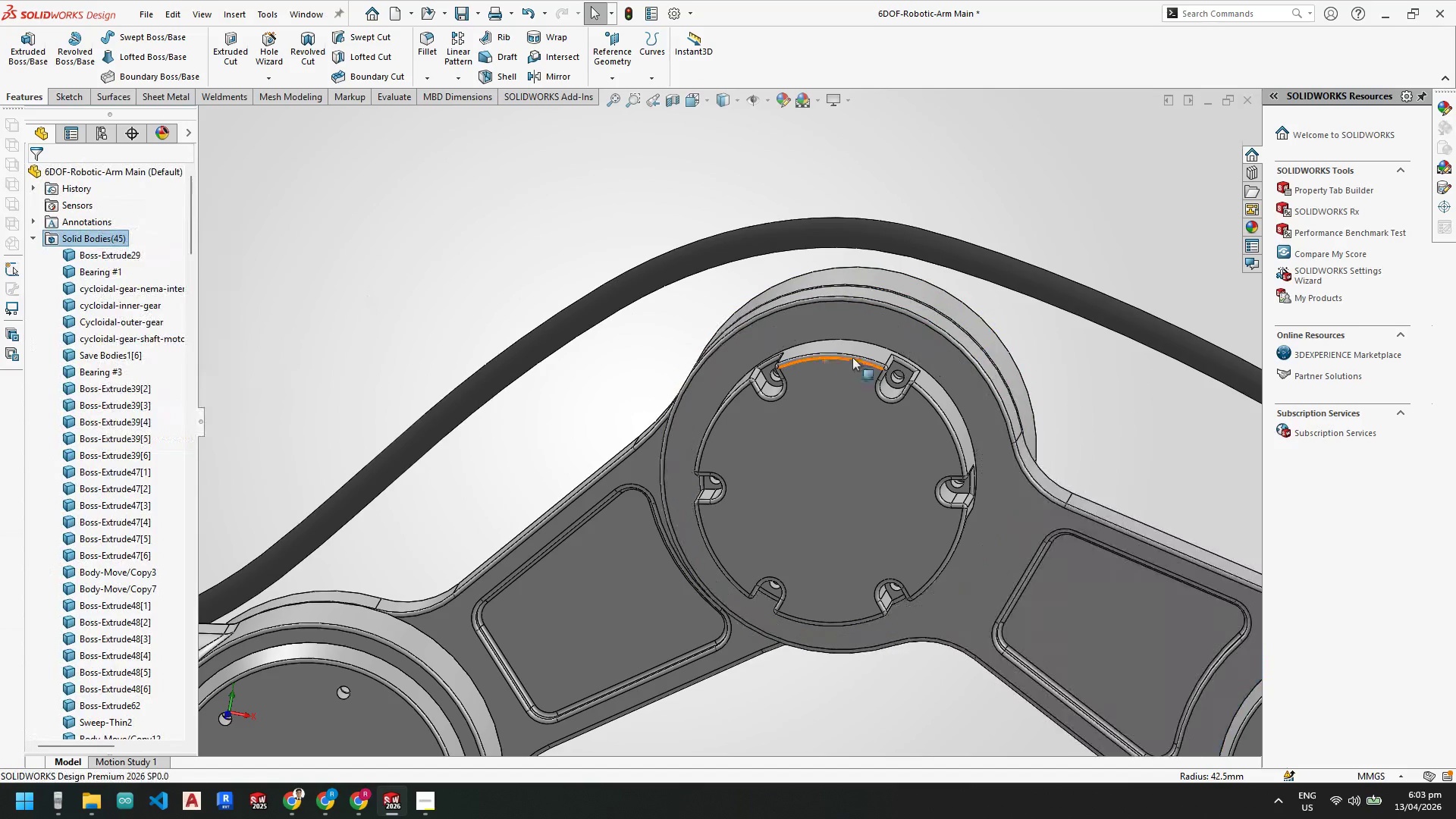 
scroll: coordinate [852, 337], scroll_direction: up, amount: 2.0
 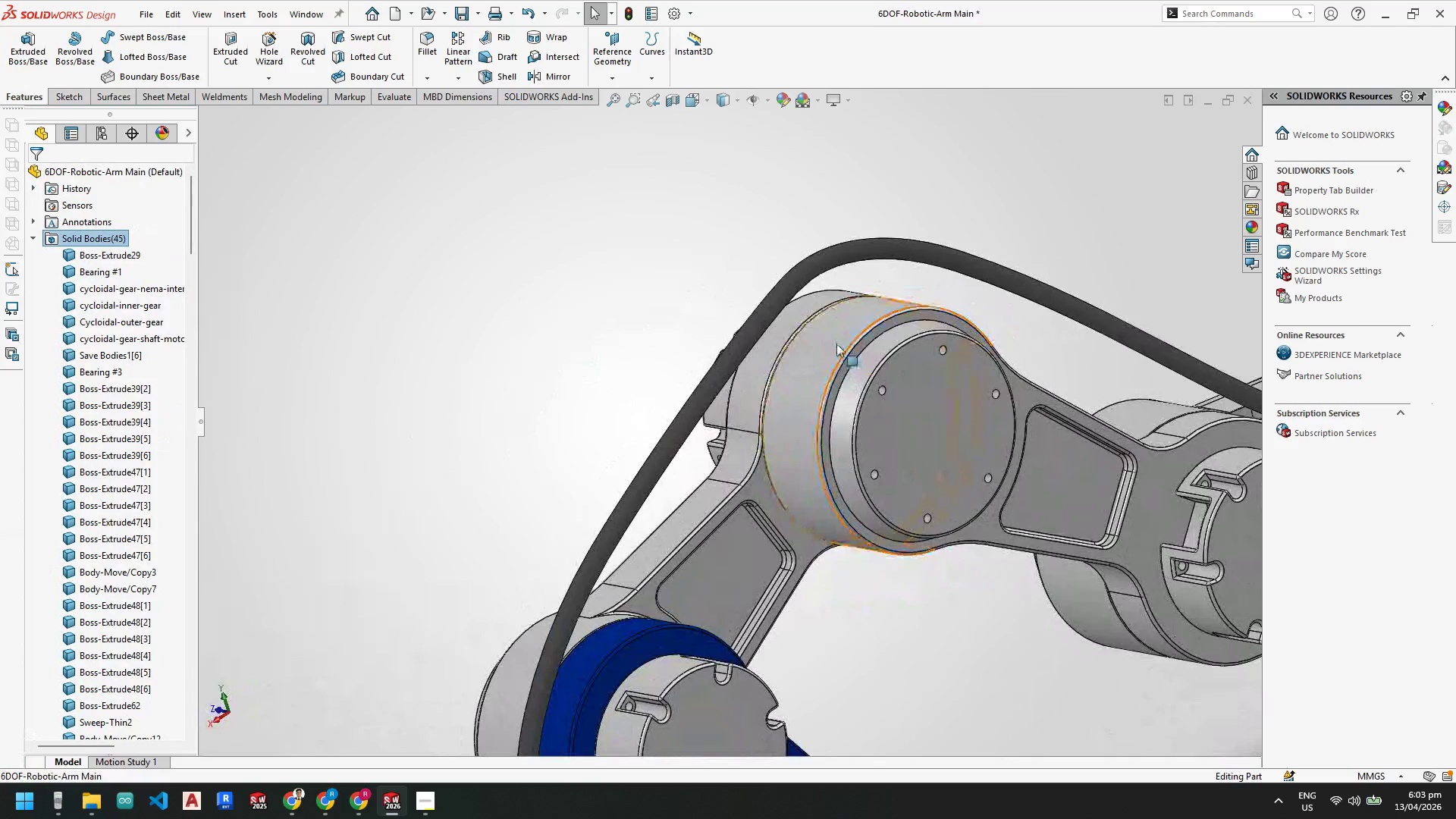 
left_click([836, 344])
 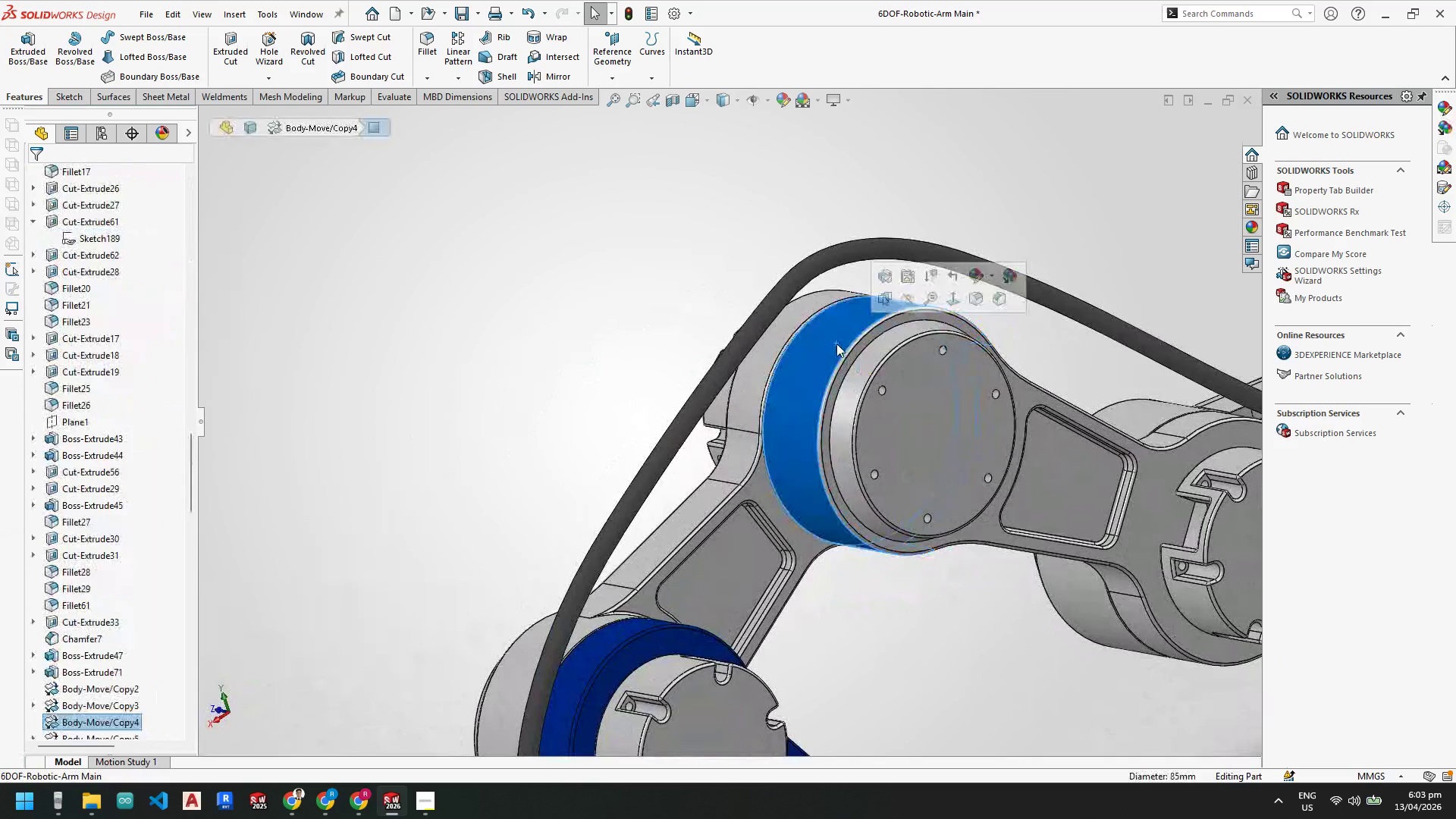 
right_click([836, 344])
 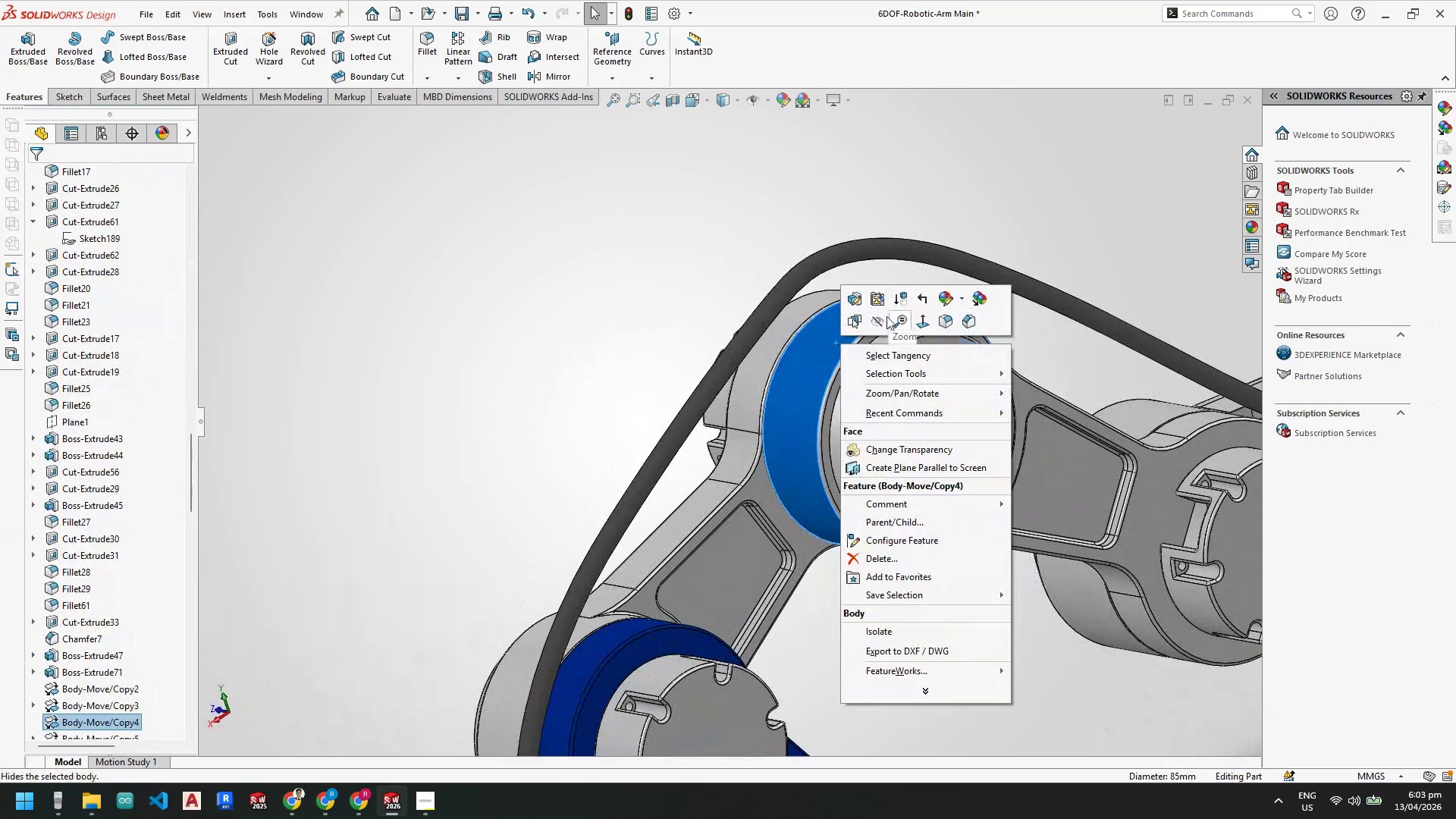 
left_click([875, 322])
 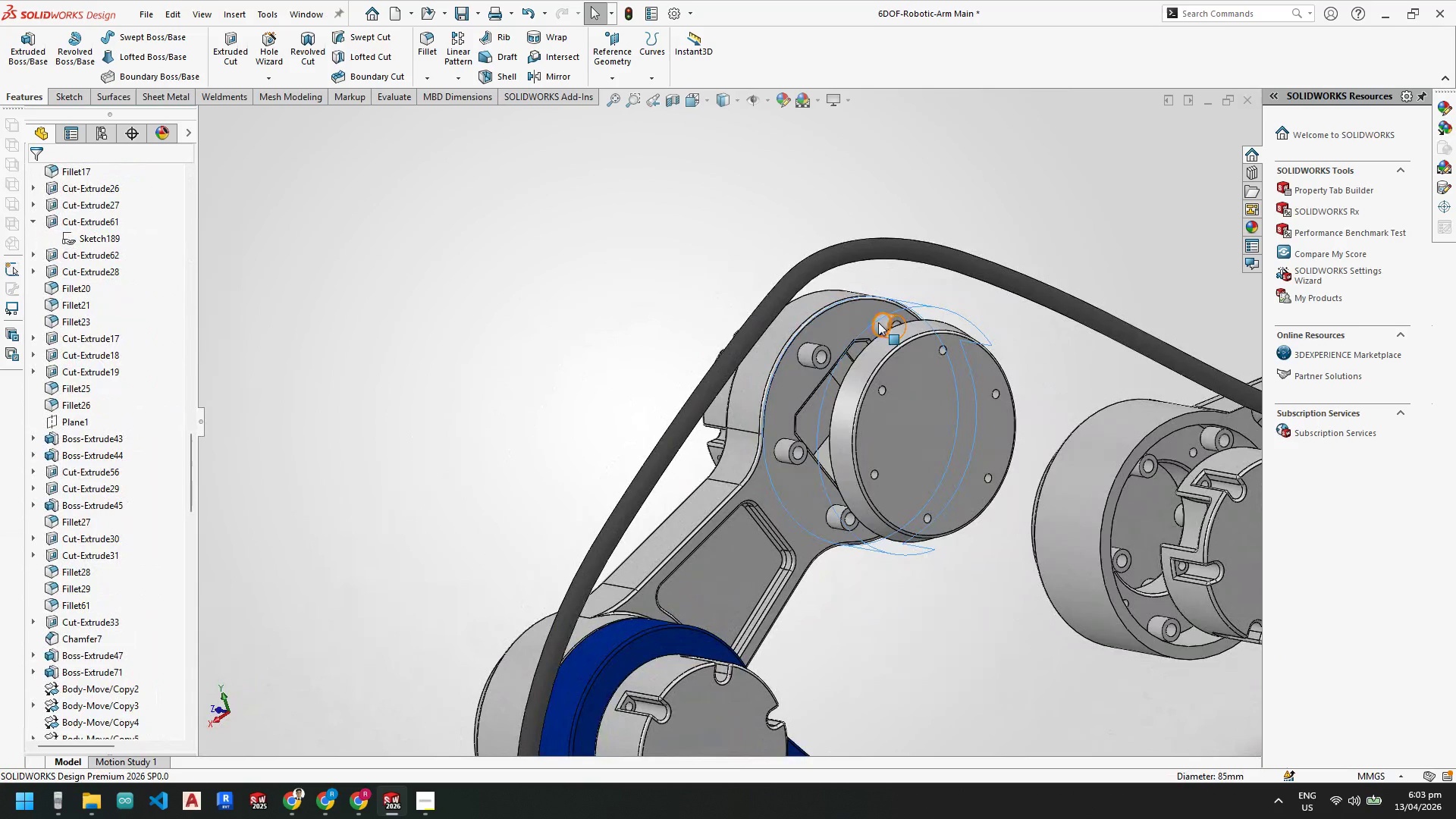 
scroll: coordinate [845, 342], scroll_direction: down, amount: 2.0
 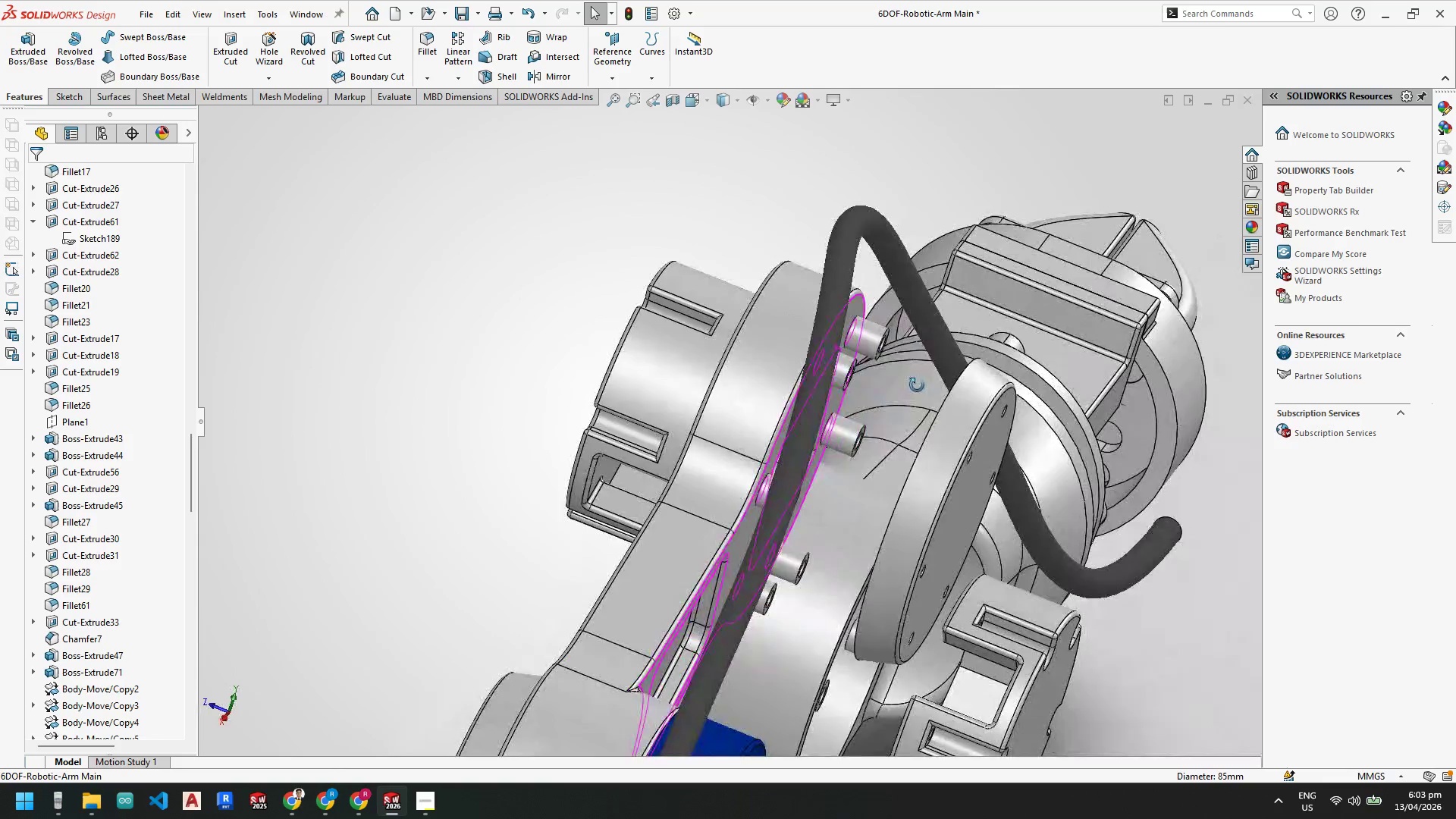 
scroll: coordinate [843, 419], scroll_direction: up, amount: 3.0
 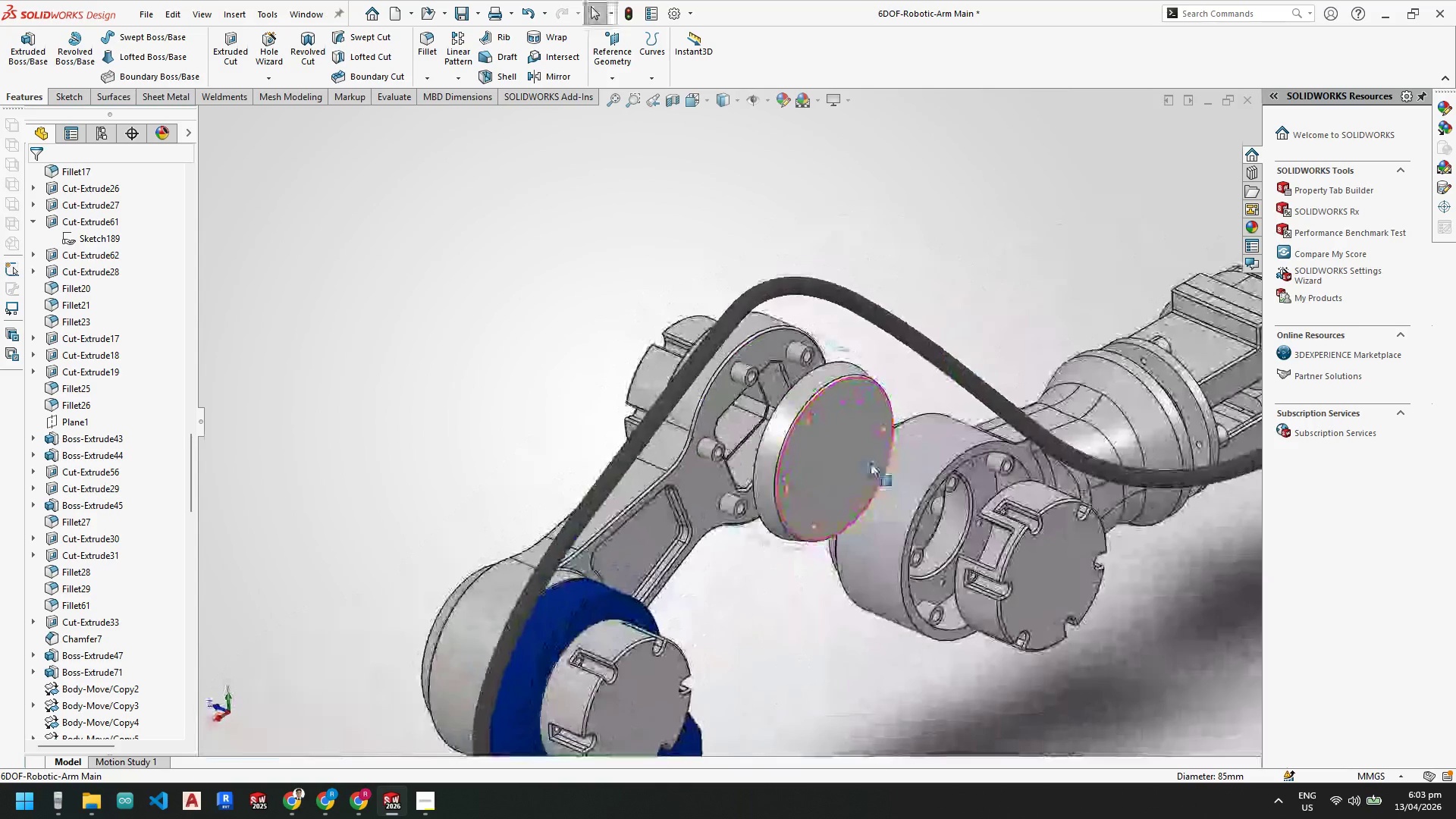 
scroll: coordinate [718, 397], scroll_direction: down, amount: 7.0
 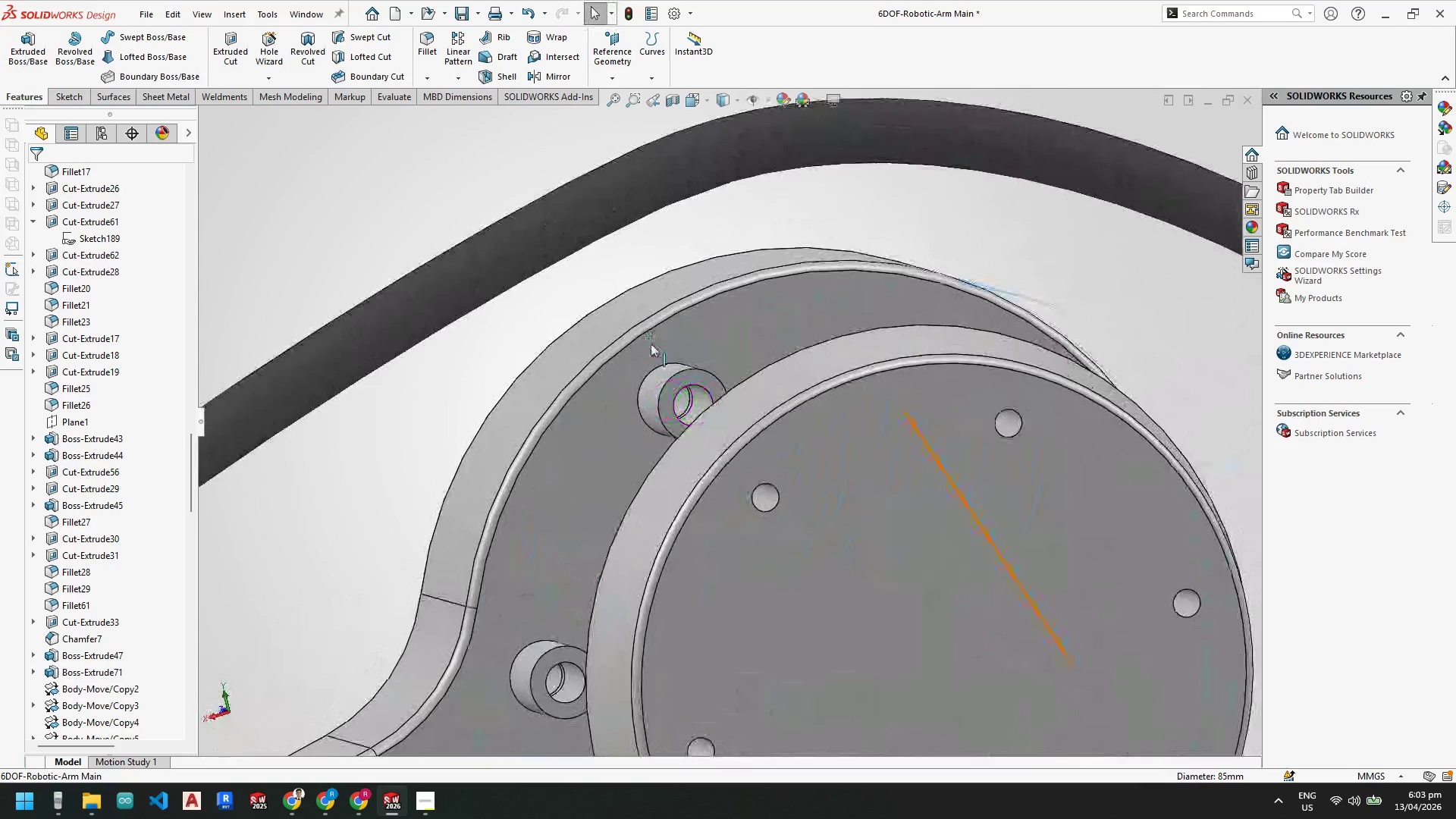 
scroll: coordinate [665, 595], scroll_direction: up, amount: 11.0
 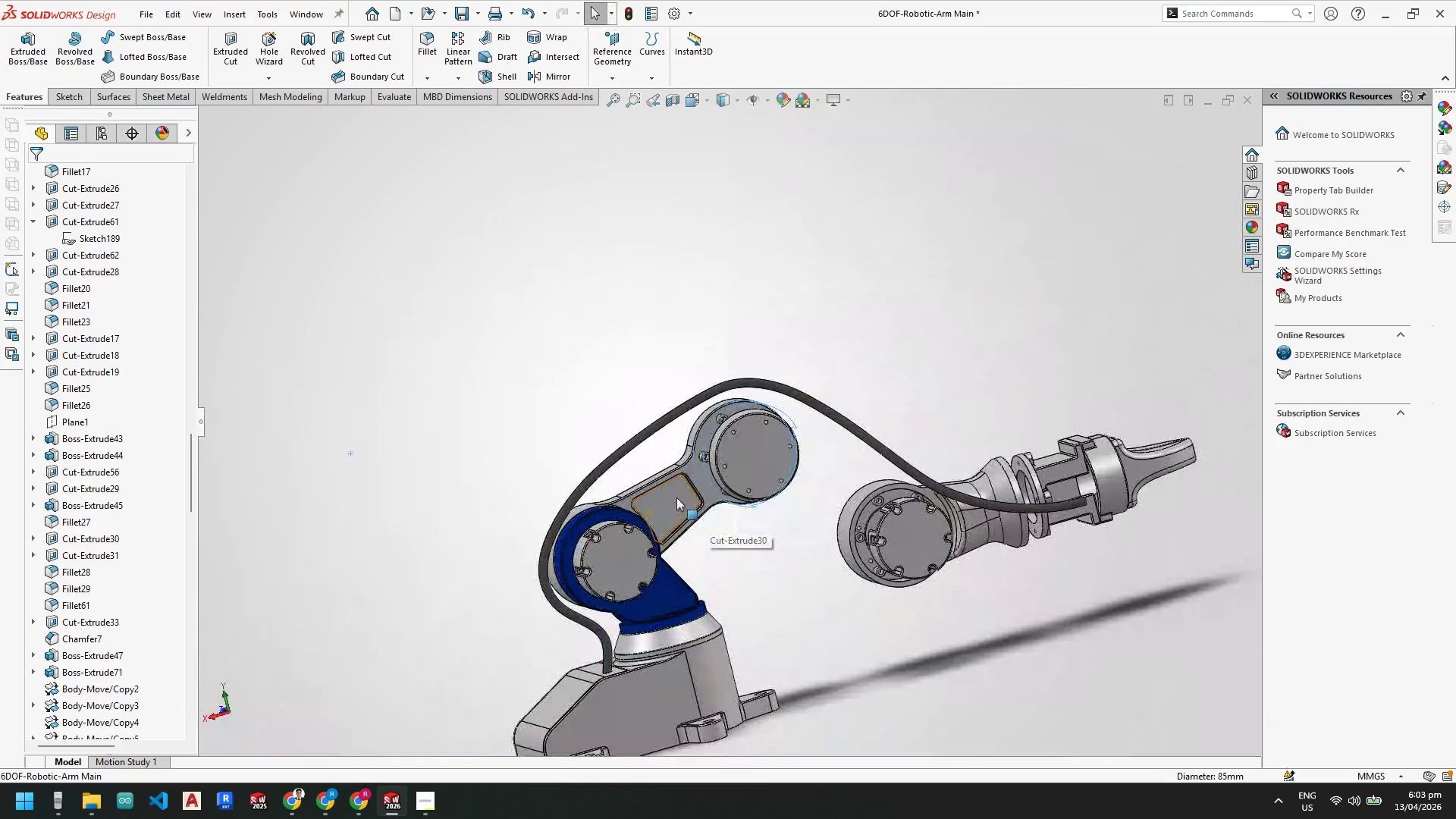 
left_click([676, 497])
 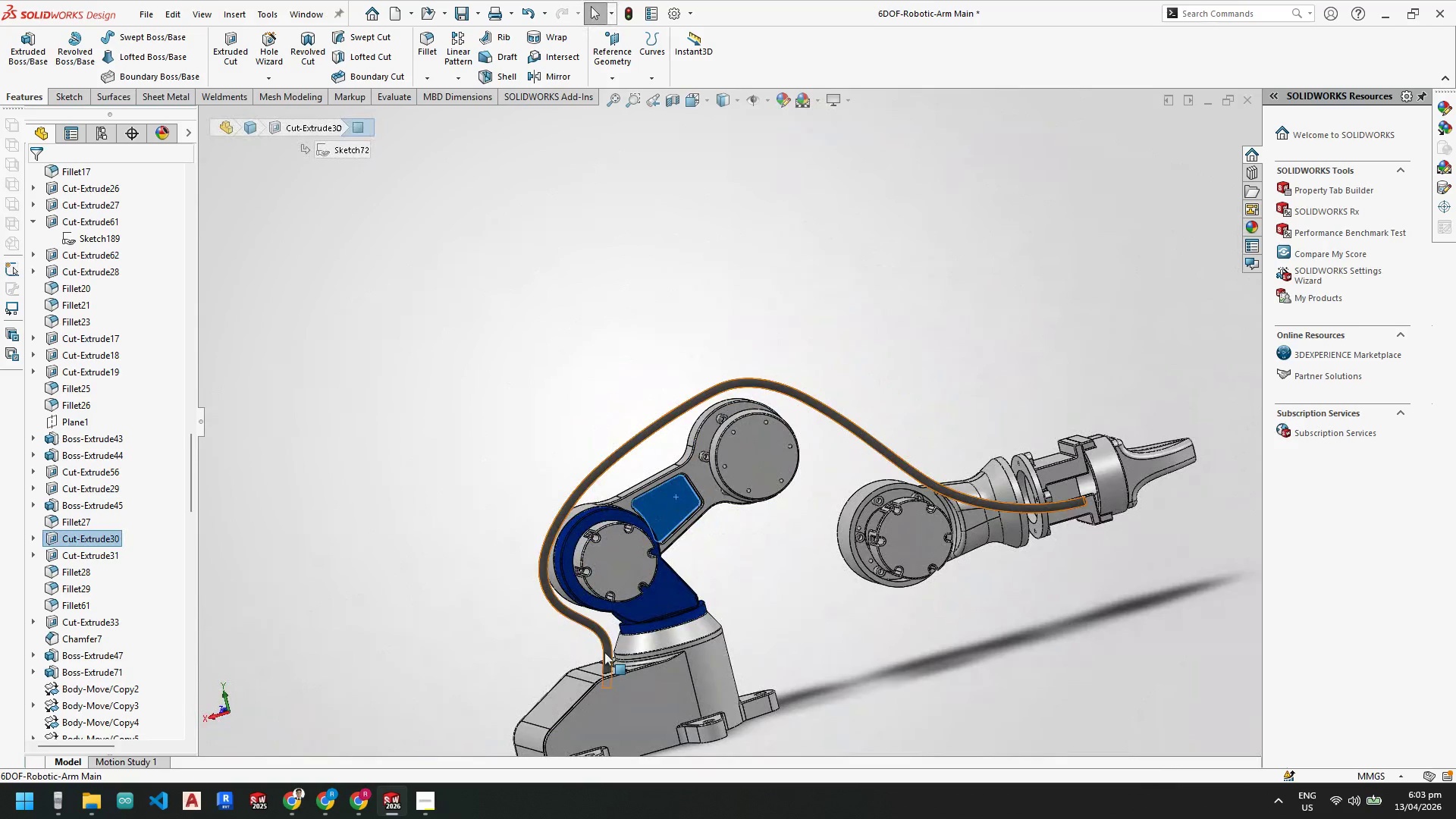 
mouse_move([412, 775])
 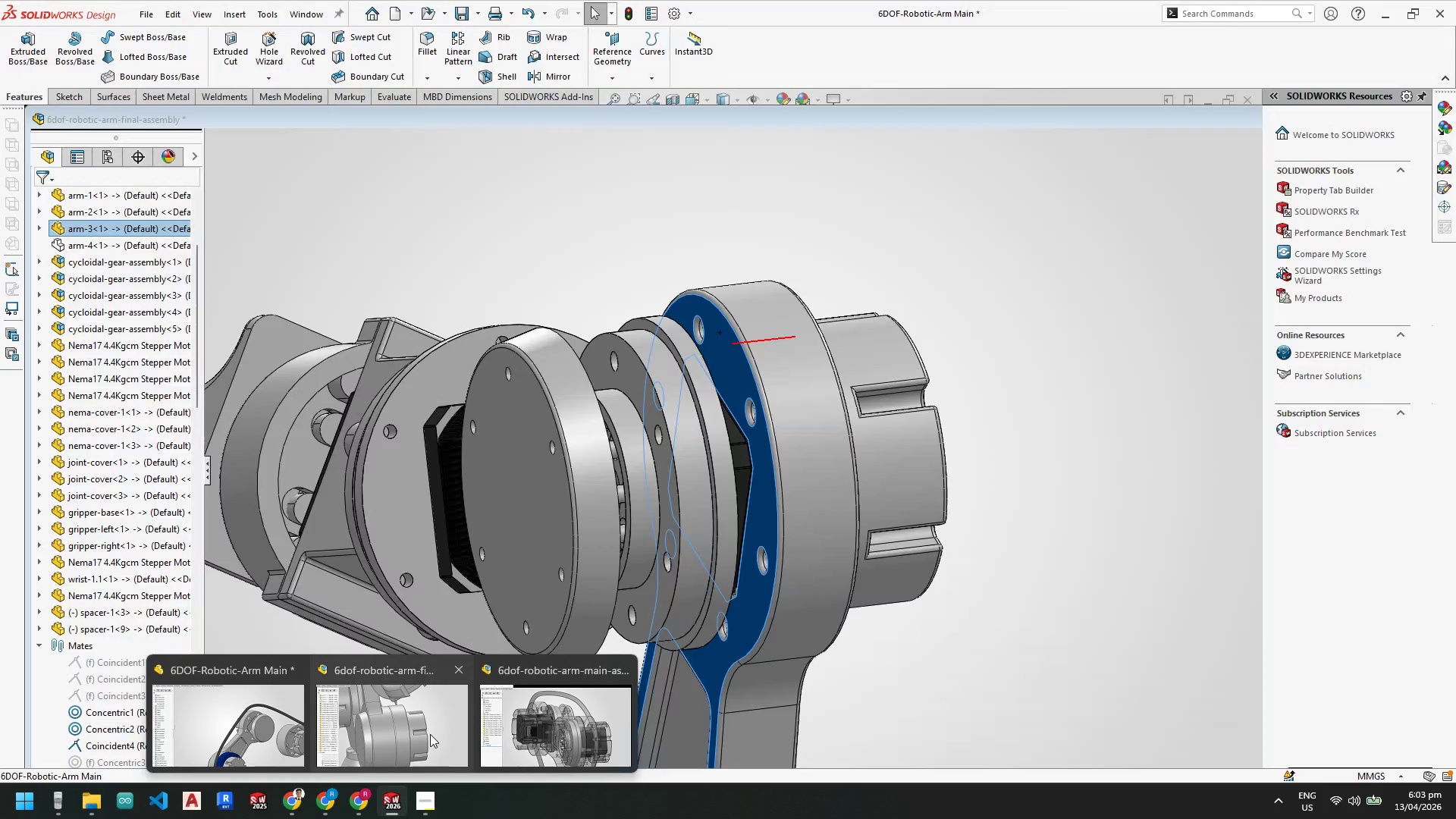 
left_click([422, 734])
 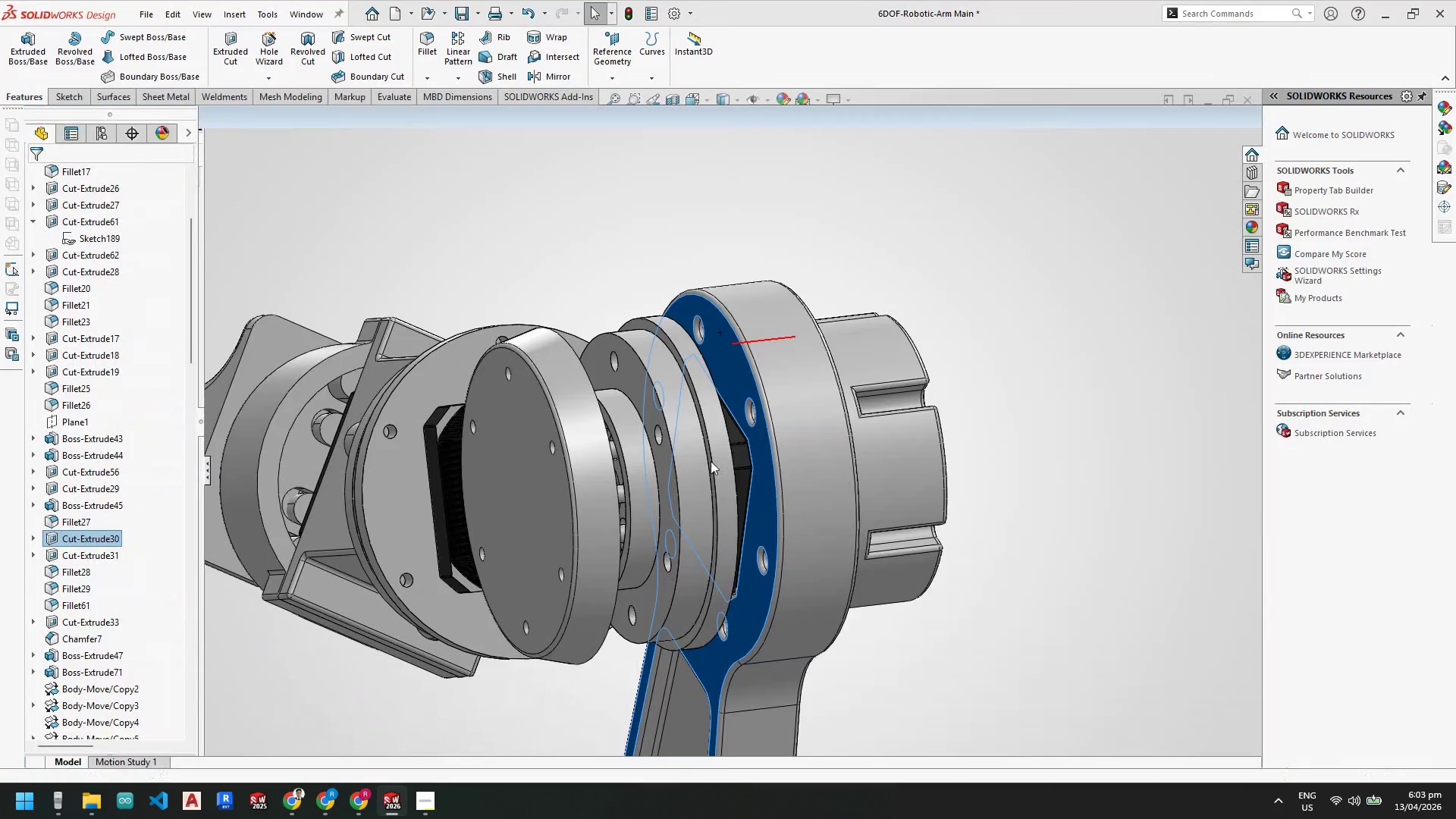 
scroll: coordinate [730, 475], scroll_direction: up, amount: 12.0
 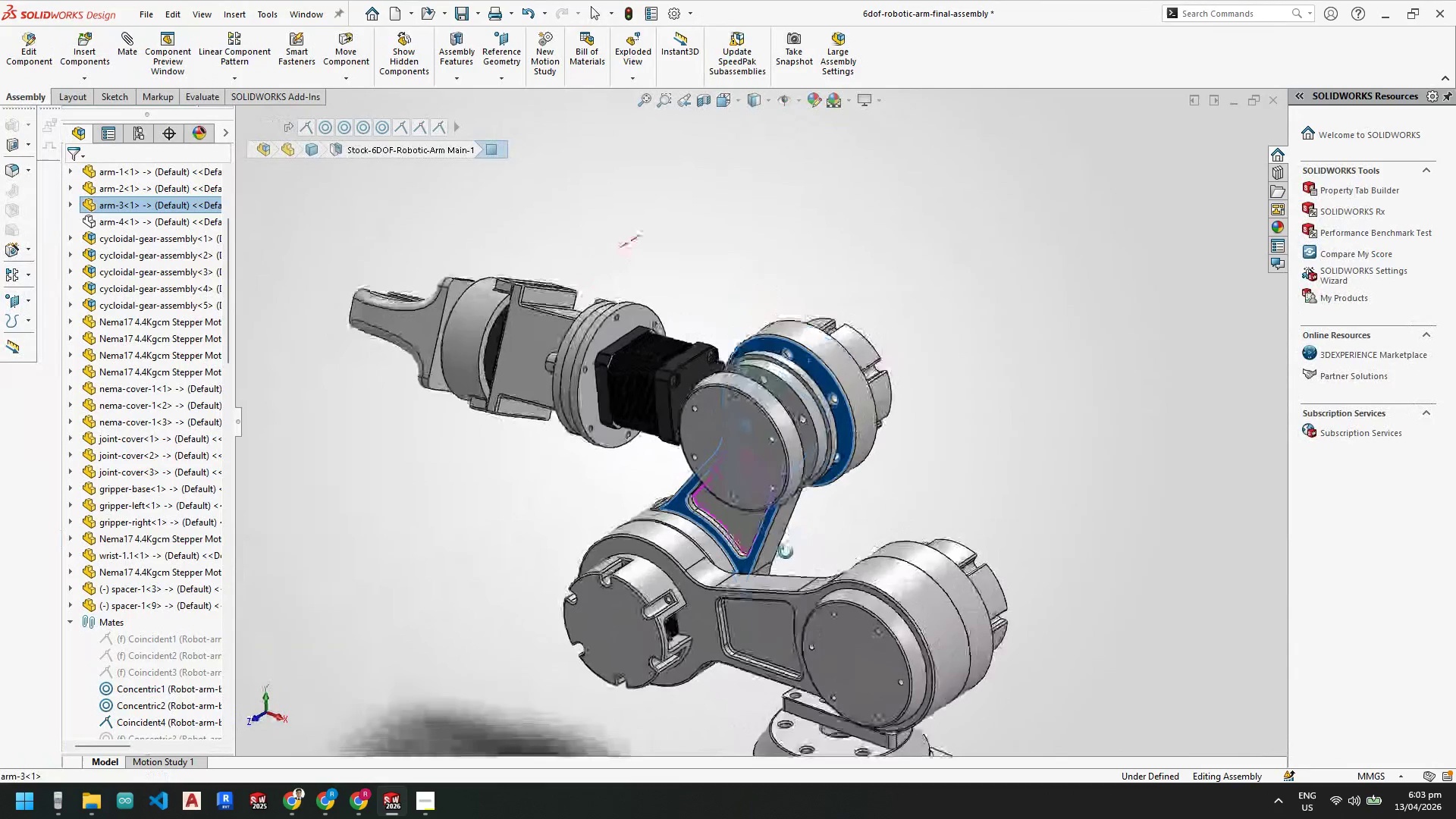 
scroll: coordinate [789, 546], scroll_direction: down, amount: 1.0
 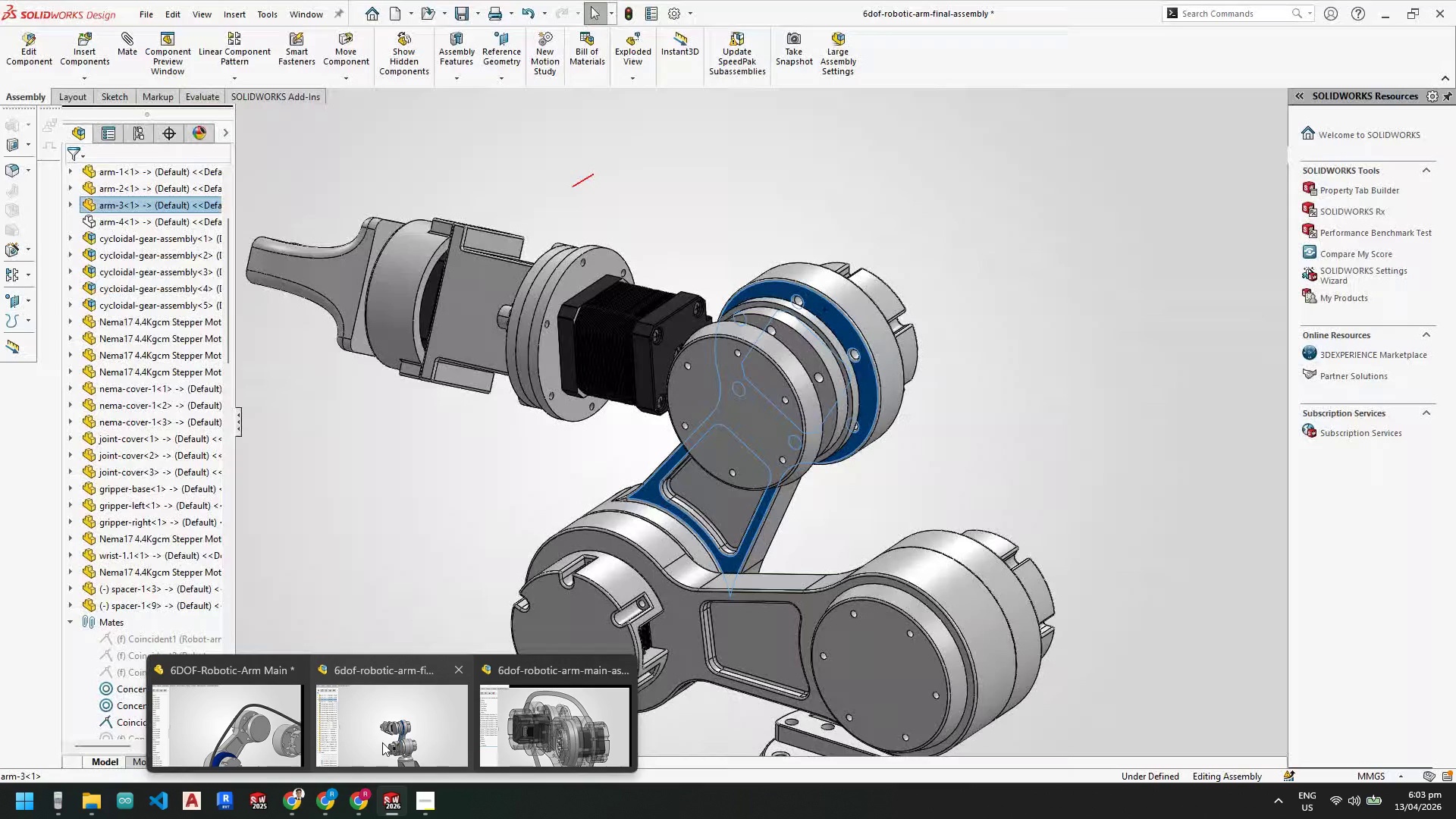 
left_click([268, 727])
 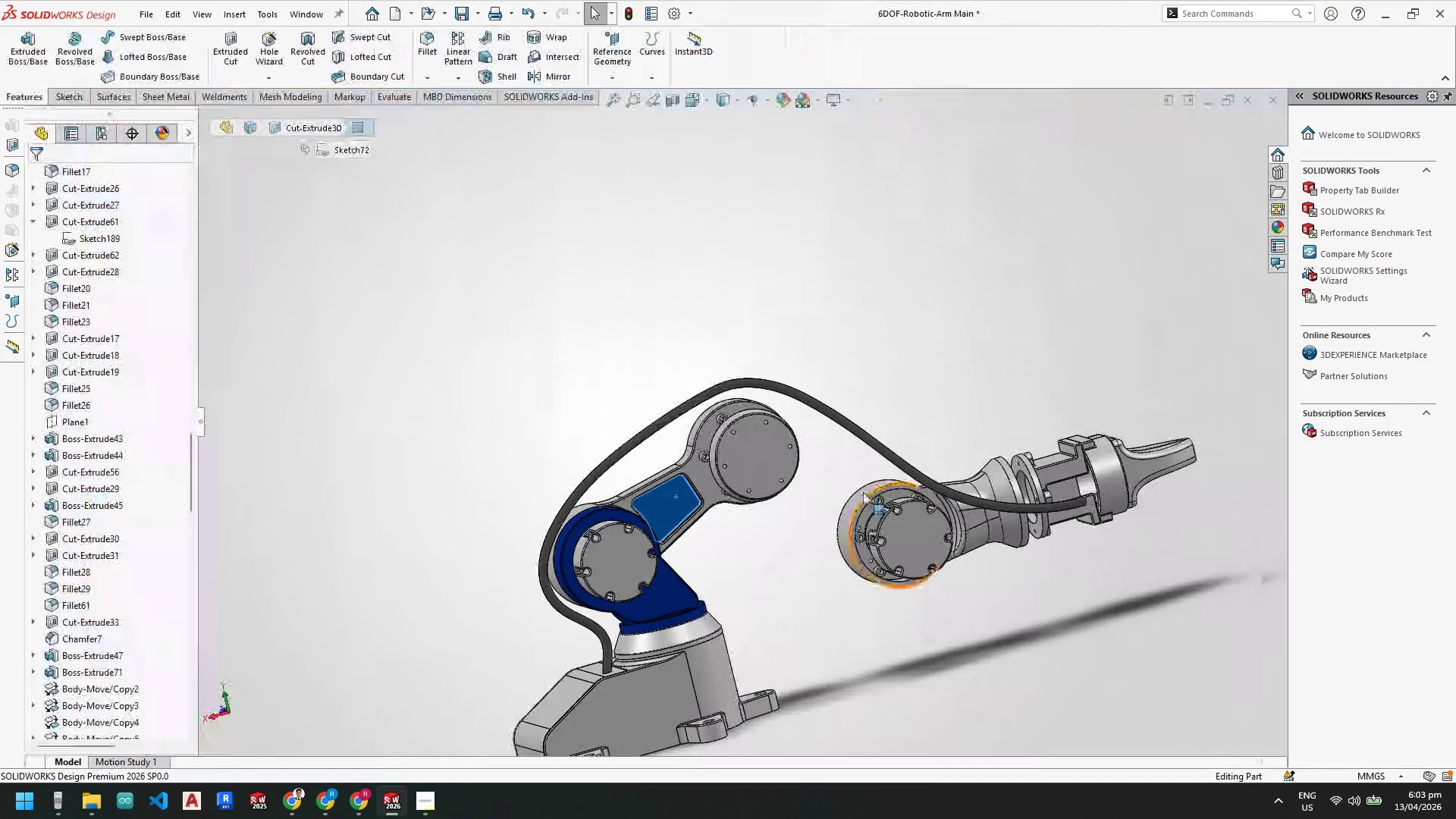 
scroll: coordinate [676, 510], scroll_direction: none, amount: 0.0
 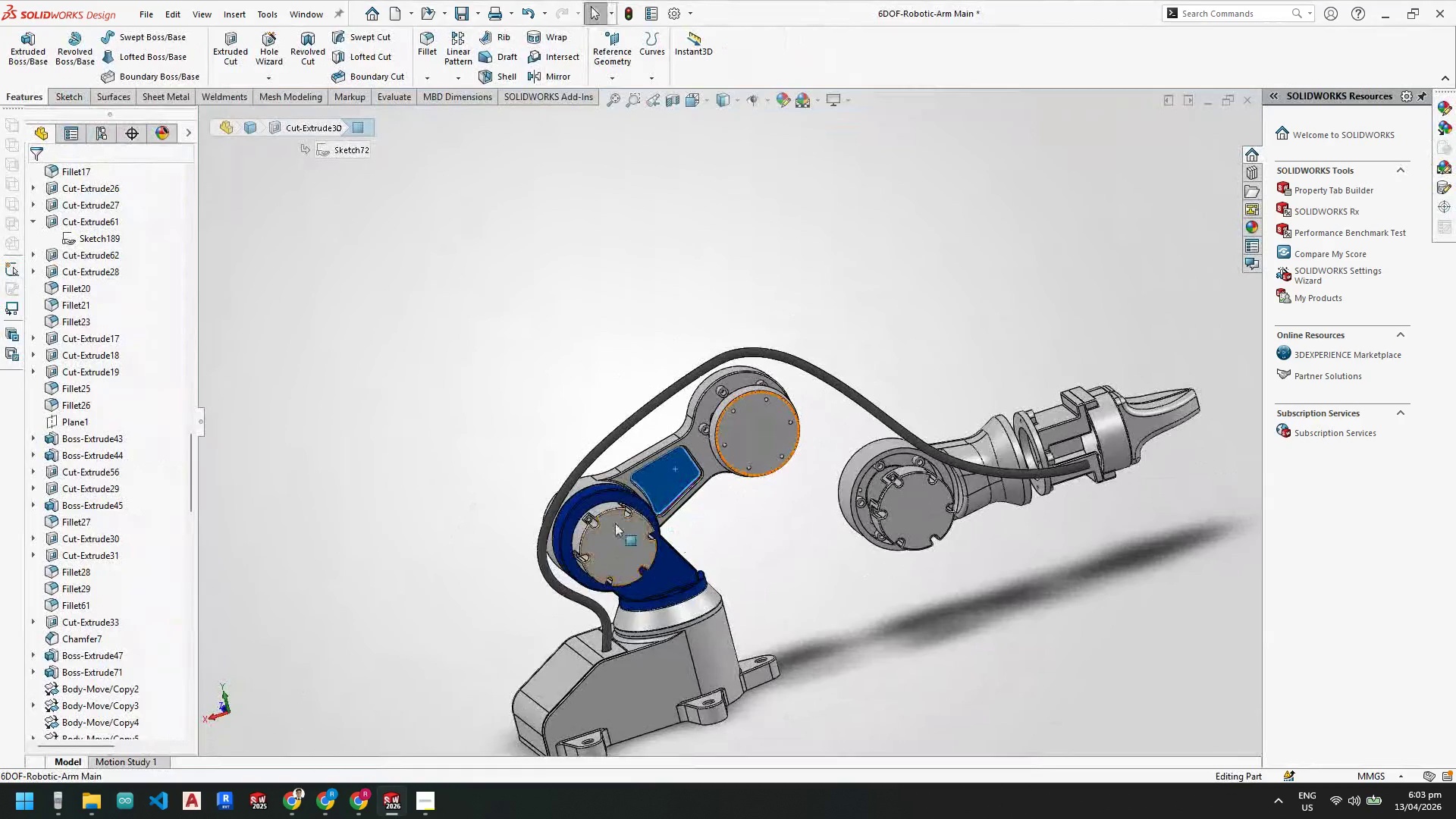 
scroll: coordinate [770, 433], scroll_direction: down, amount: 6.0
 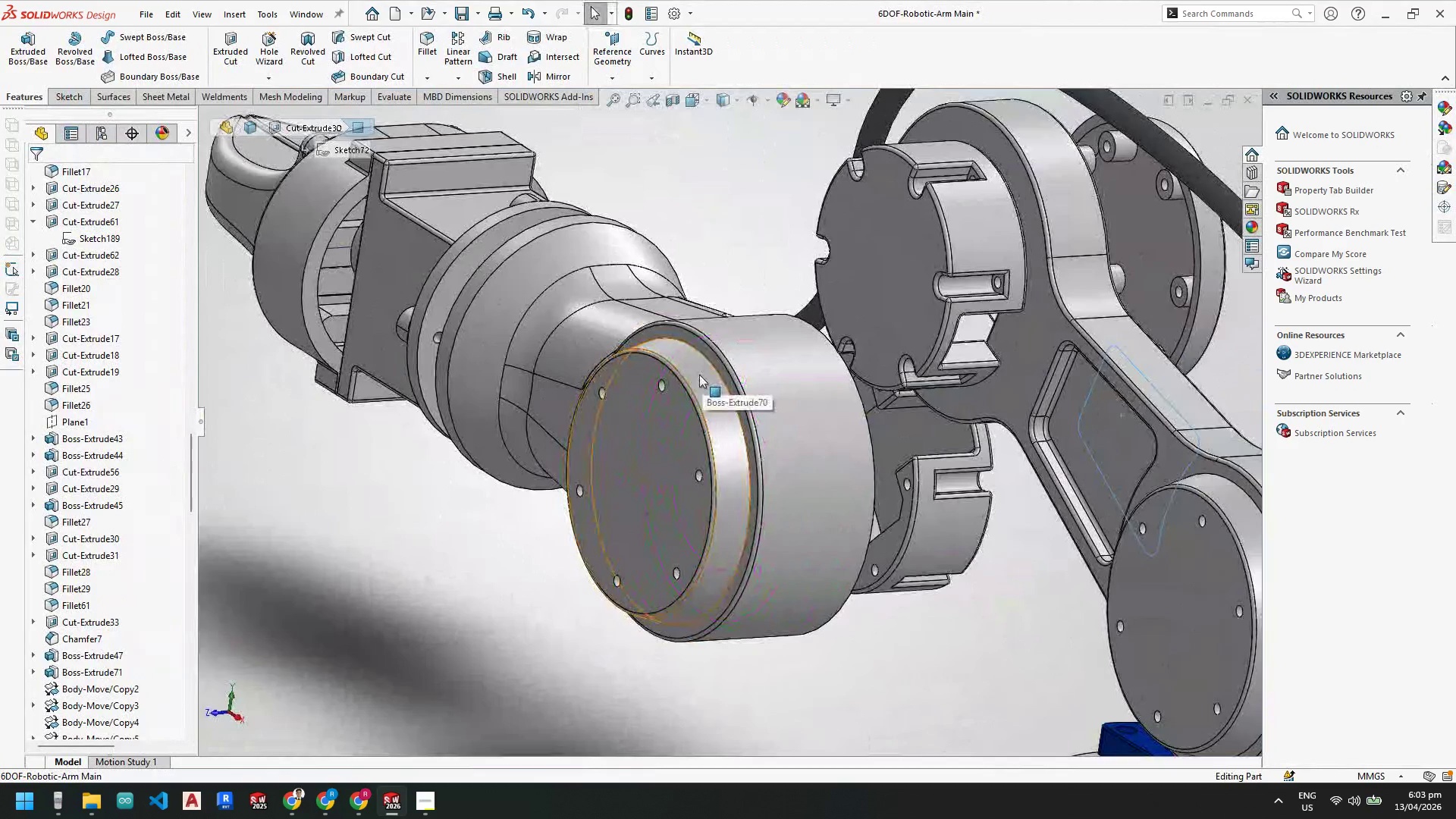 
wait(5.83)
 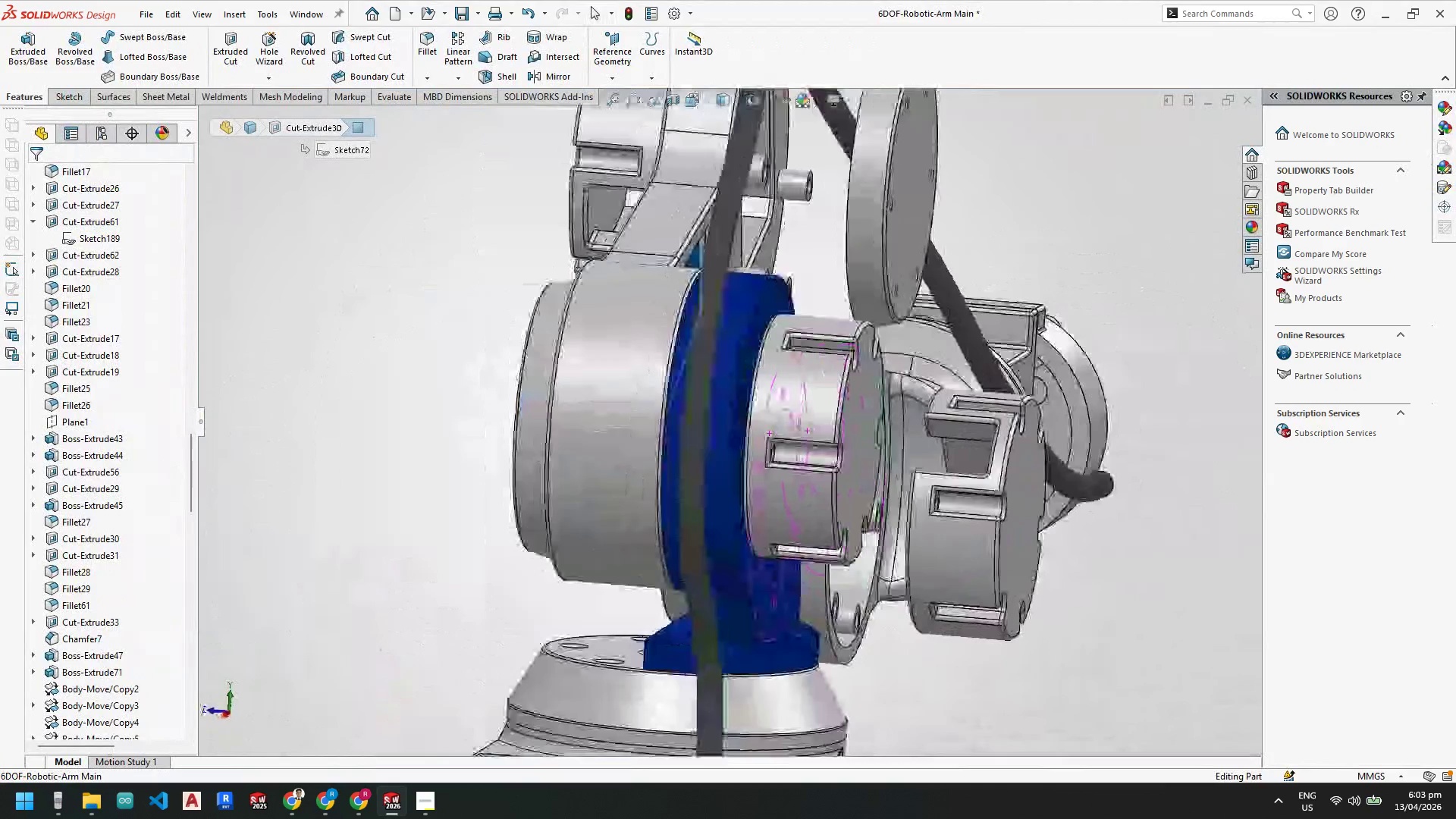 
scroll: coordinate [851, 403], scroll_direction: down, amount: 4.0
 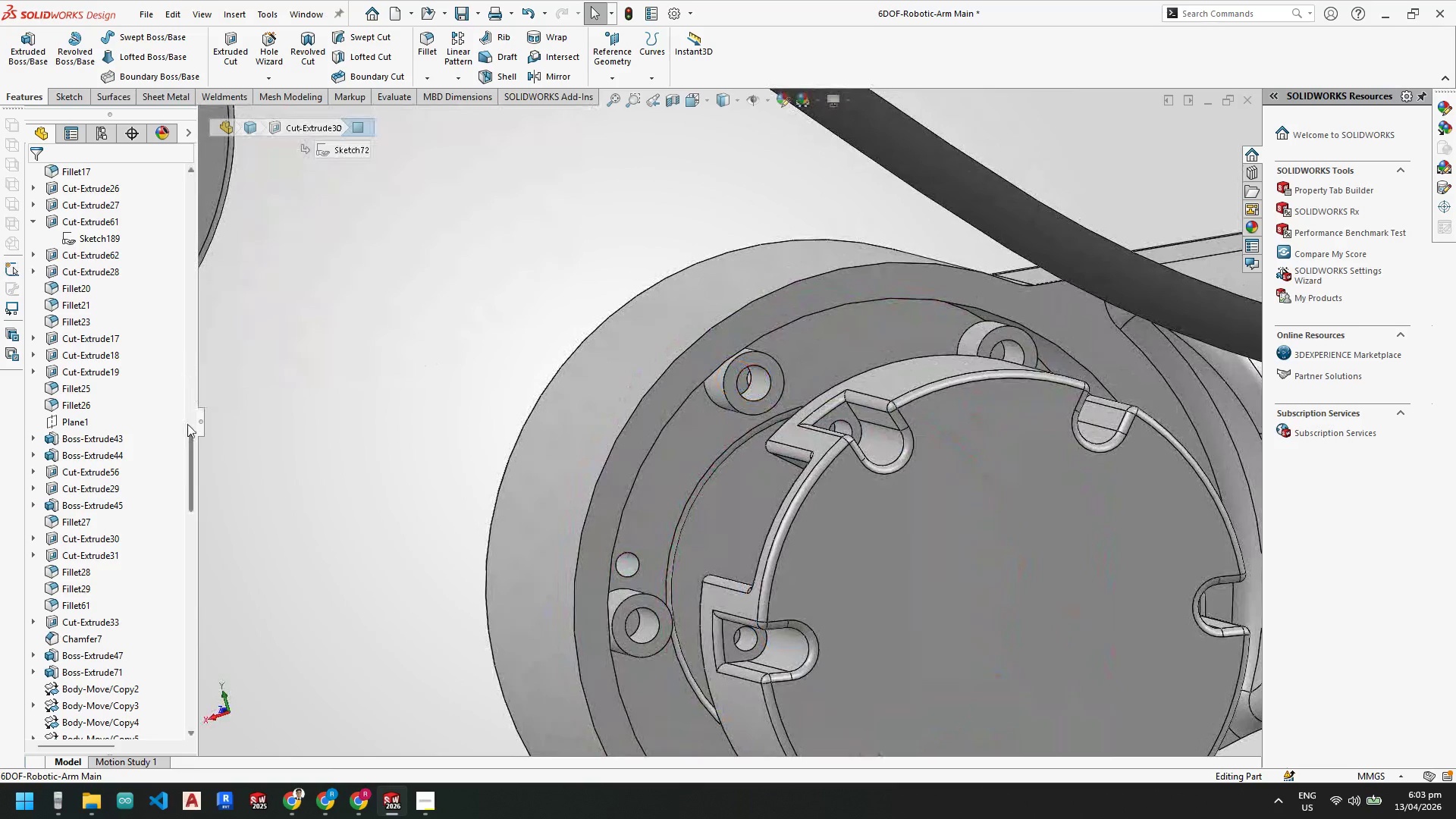 
left_click_drag(start_coordinate=[191, 440], to_coordinate=[190, 154])
 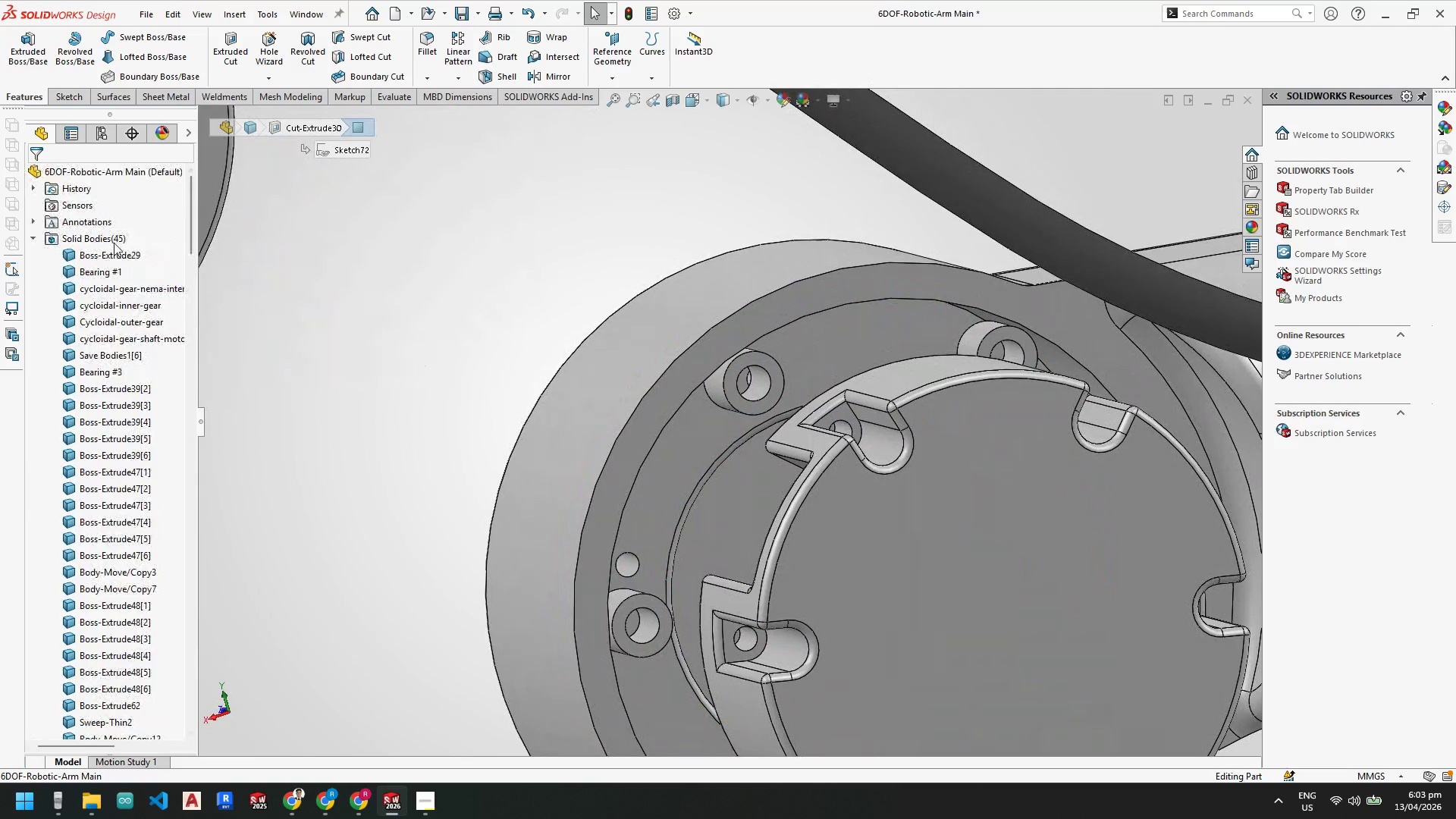 
right_click([111, 241])
 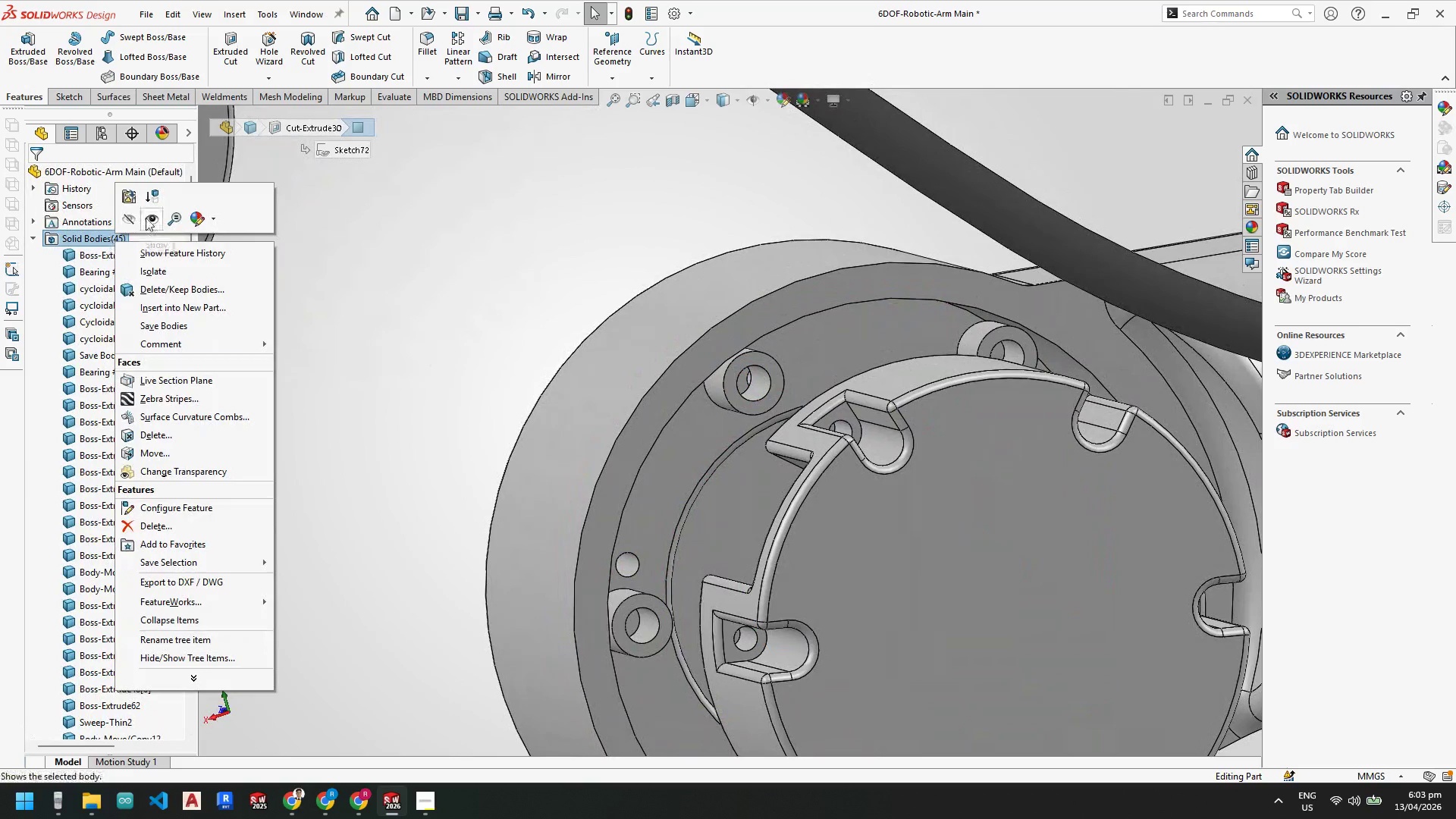 
left_click([148, 219])
 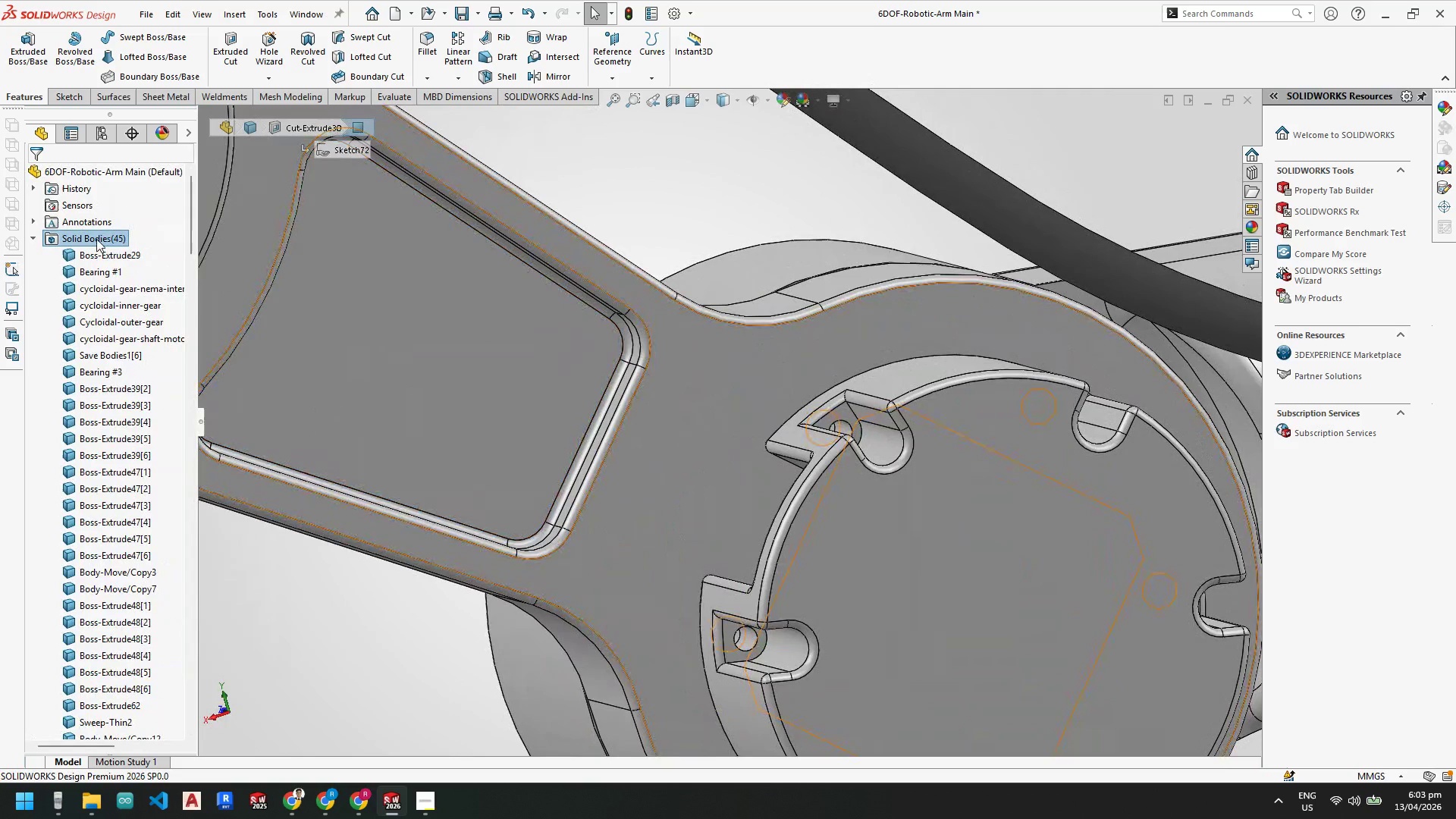 
scroll: coordinate [529, 416], scroll_direction: up, amount: 5.0
 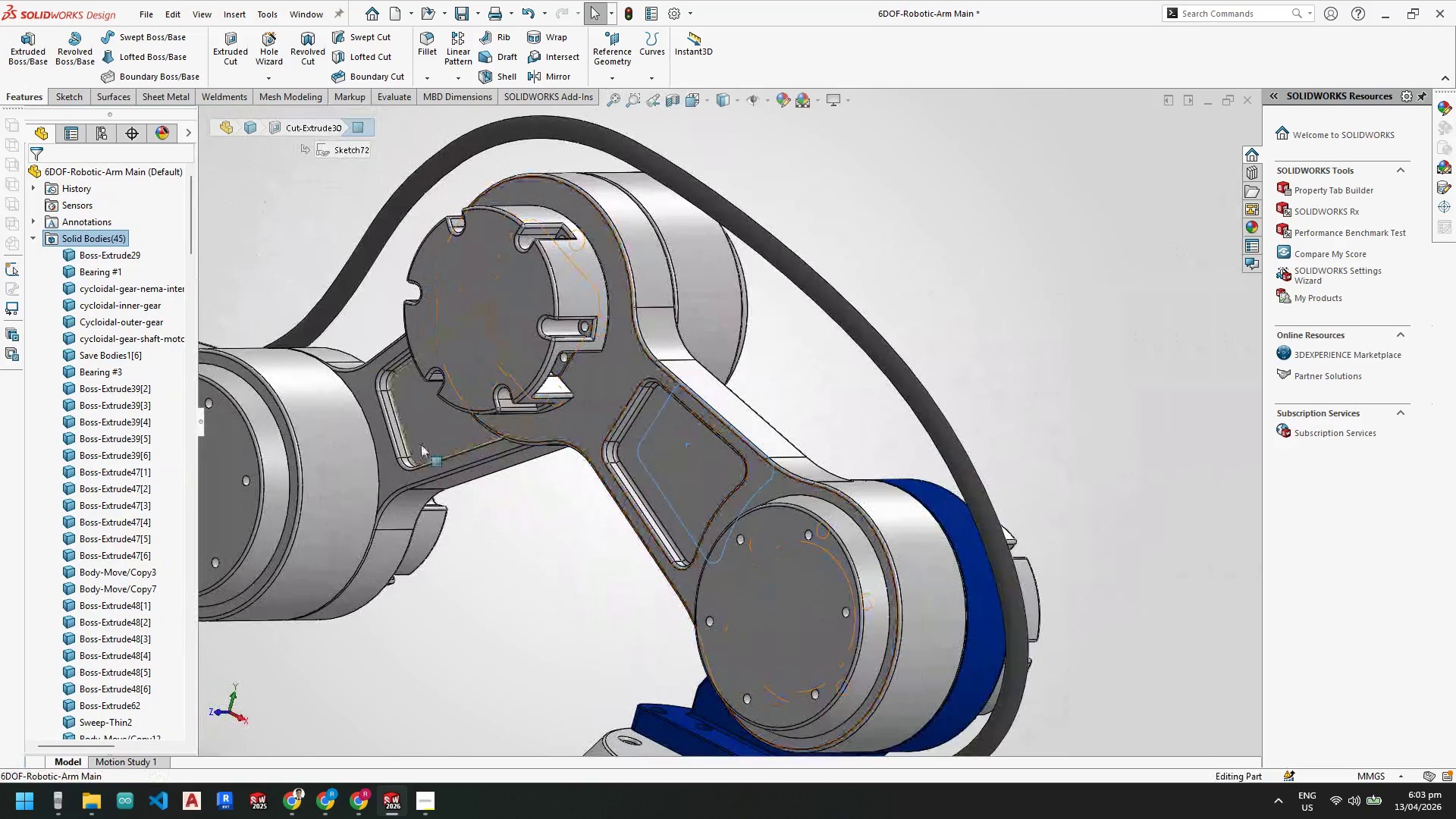 
right_click([552, 410])
 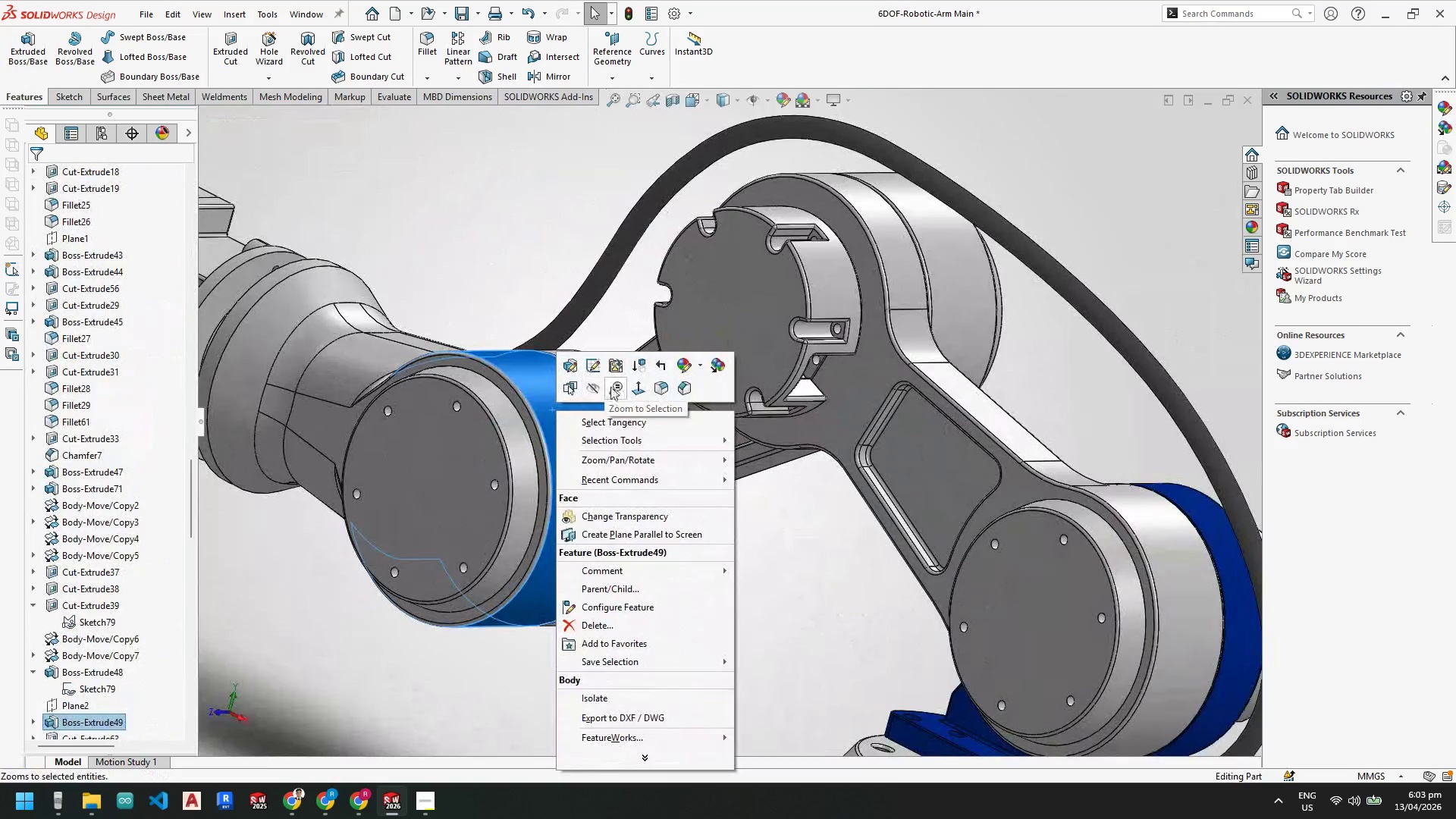 
scroll: coordinate [459, 416], scroll_direction: none, amount: 0.0
 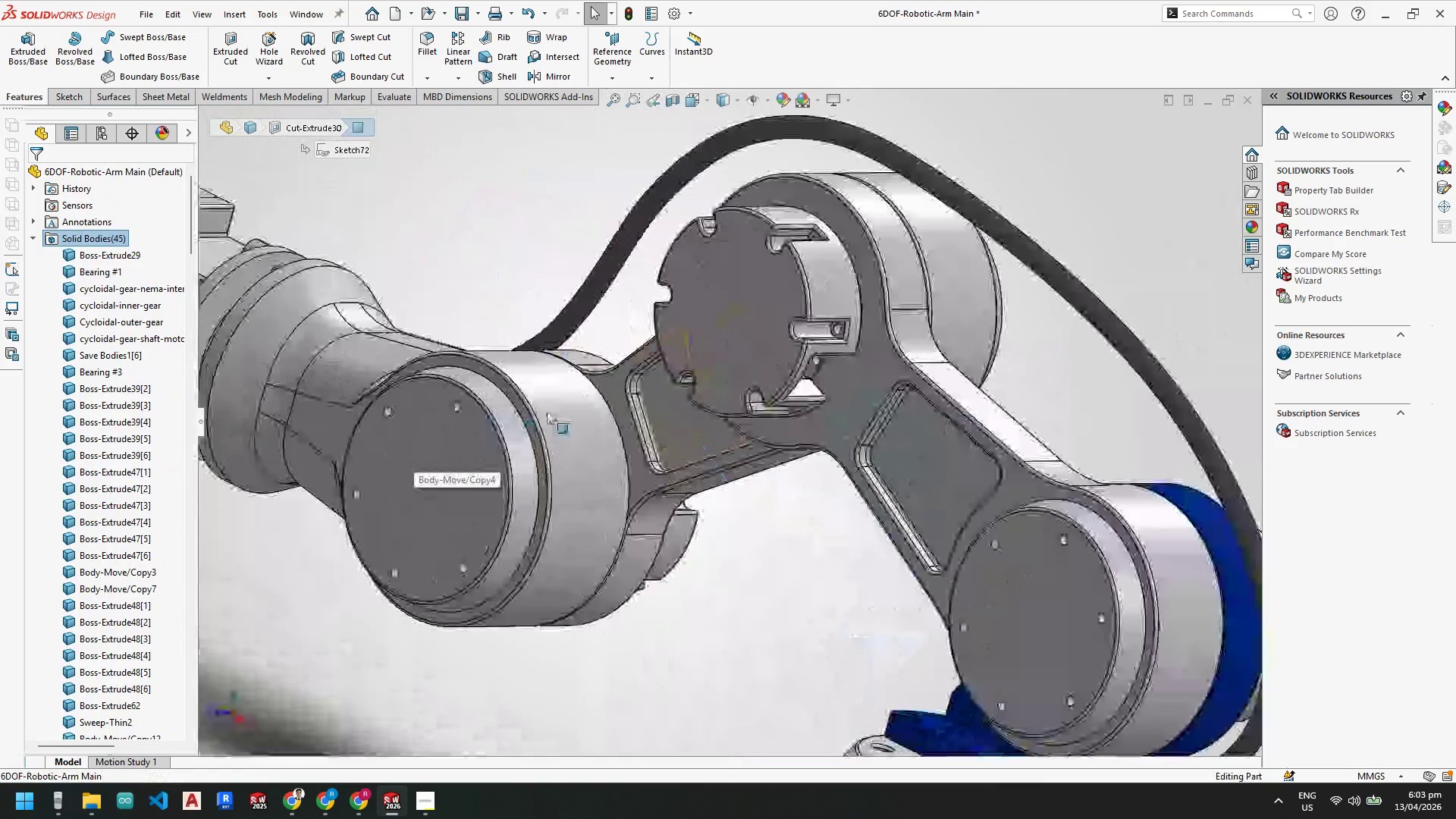 
left_click([597, 391])
 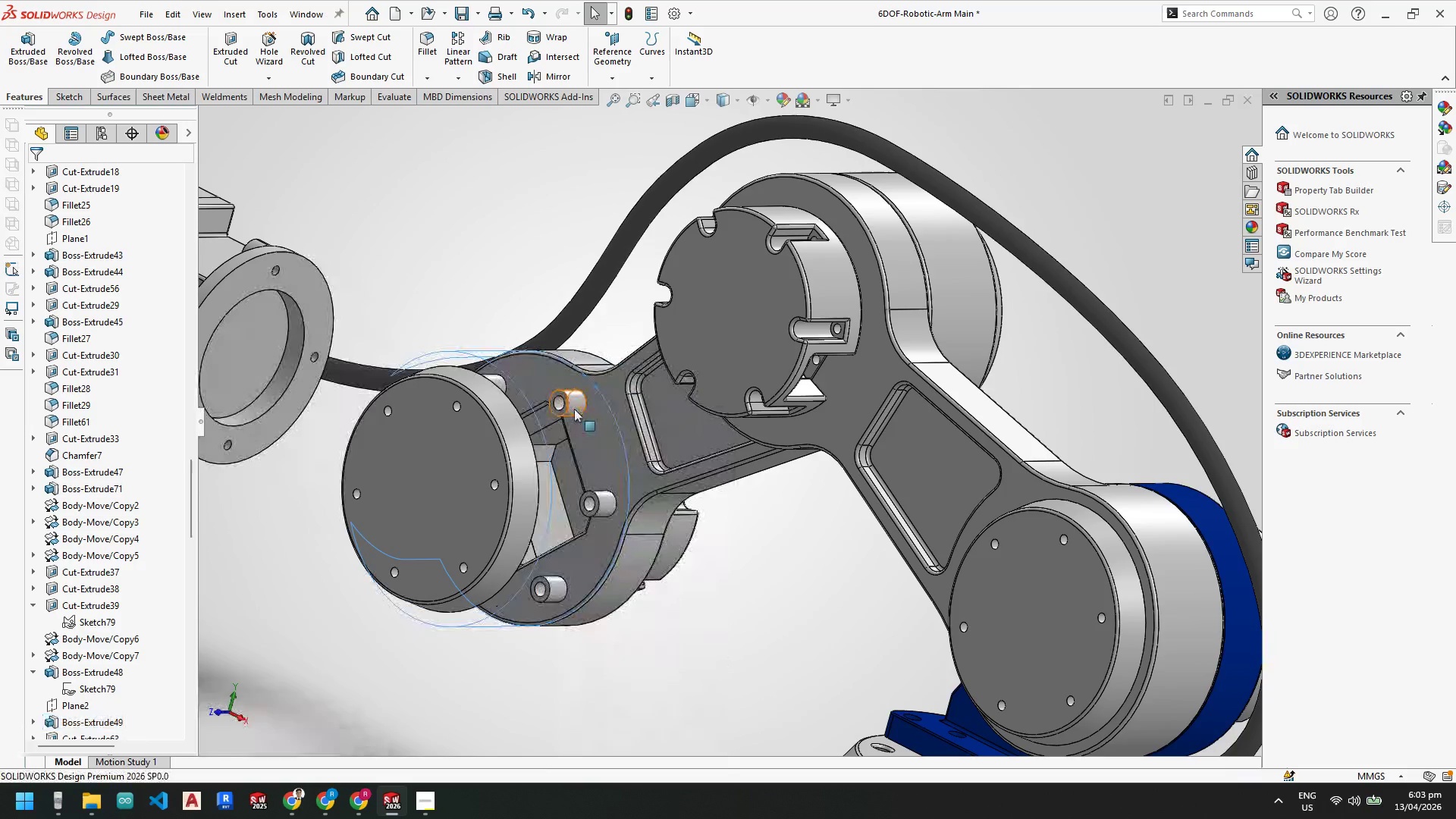 
scroll: coordinate [545, 401], scroll_direction: down, amount: 4.0
 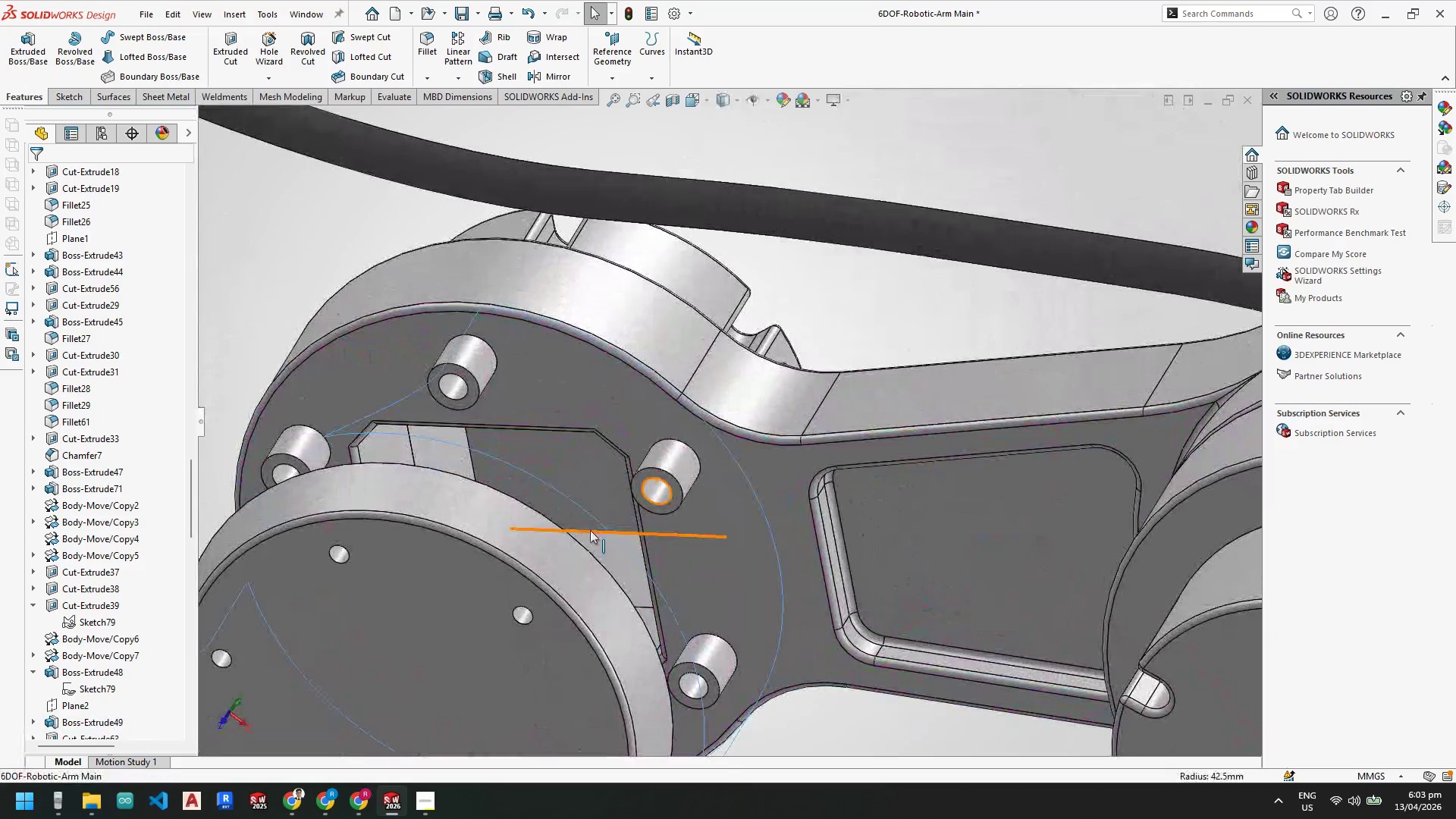 
scroll: coordinate [620, 508], scroll_direction: up, amount: 5.0
 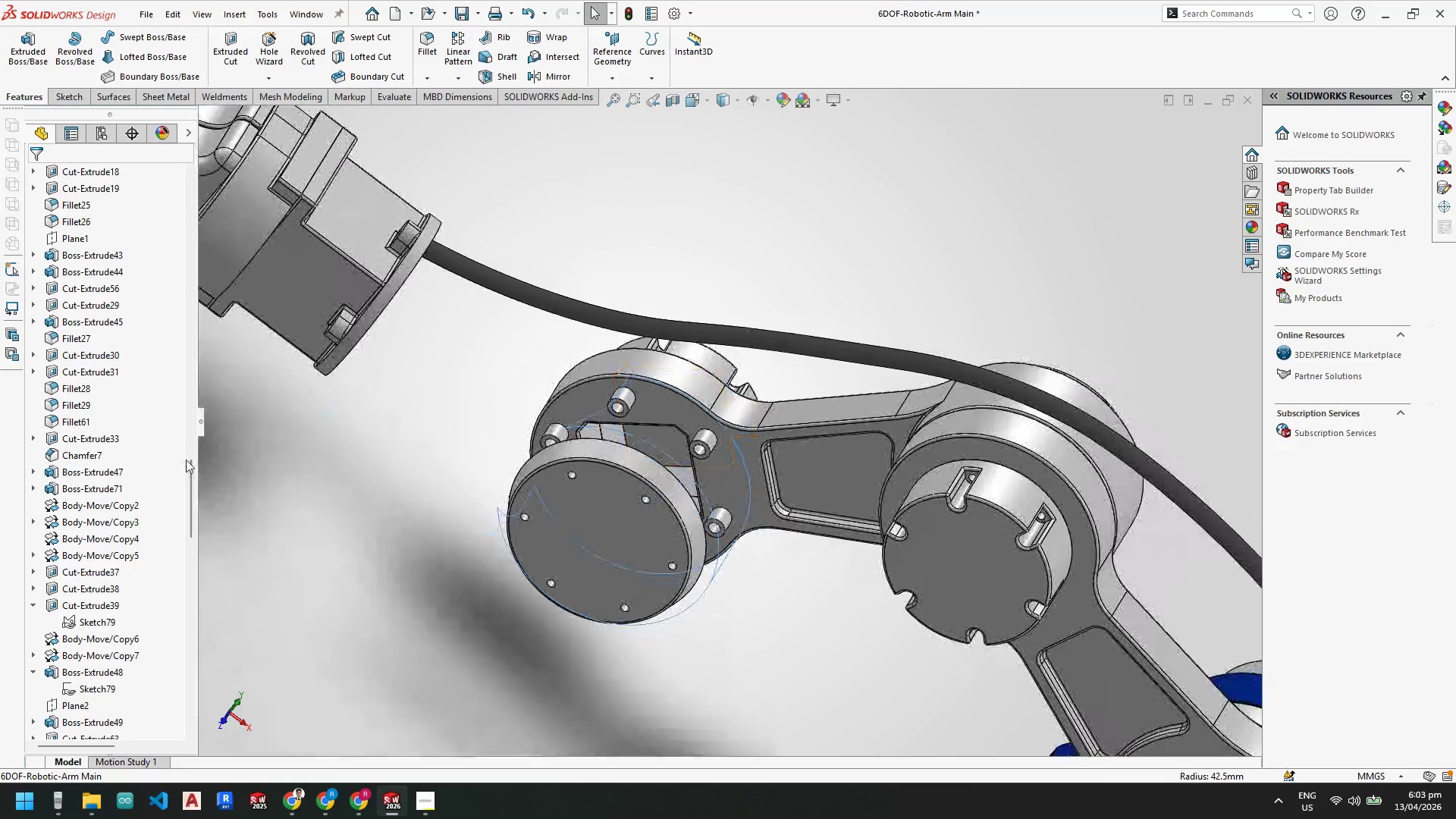 
left_click_drag(start_coordinate=[190, 463], to_coordinate=[178, 708])
 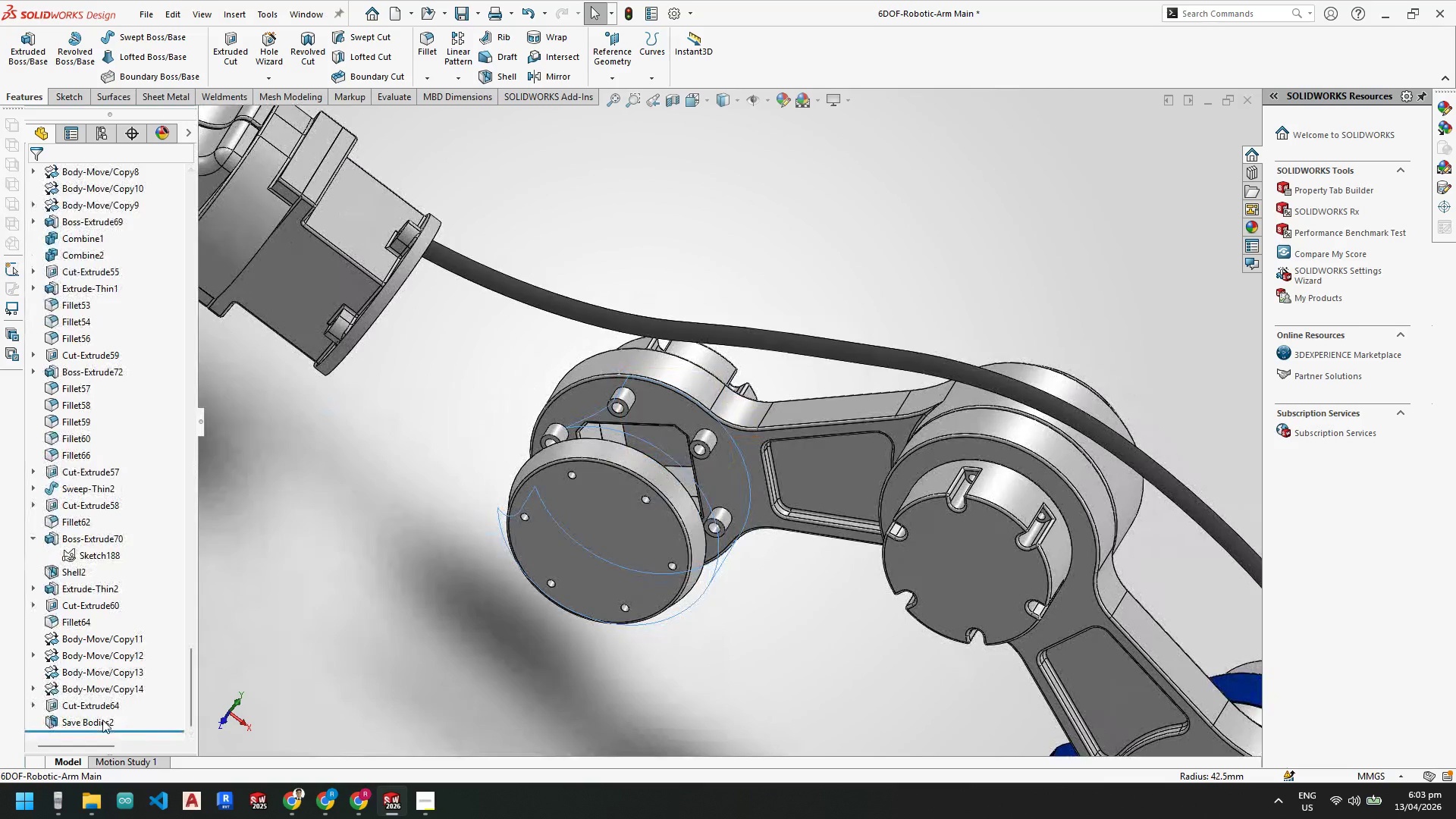 
left_click([102, 720])
 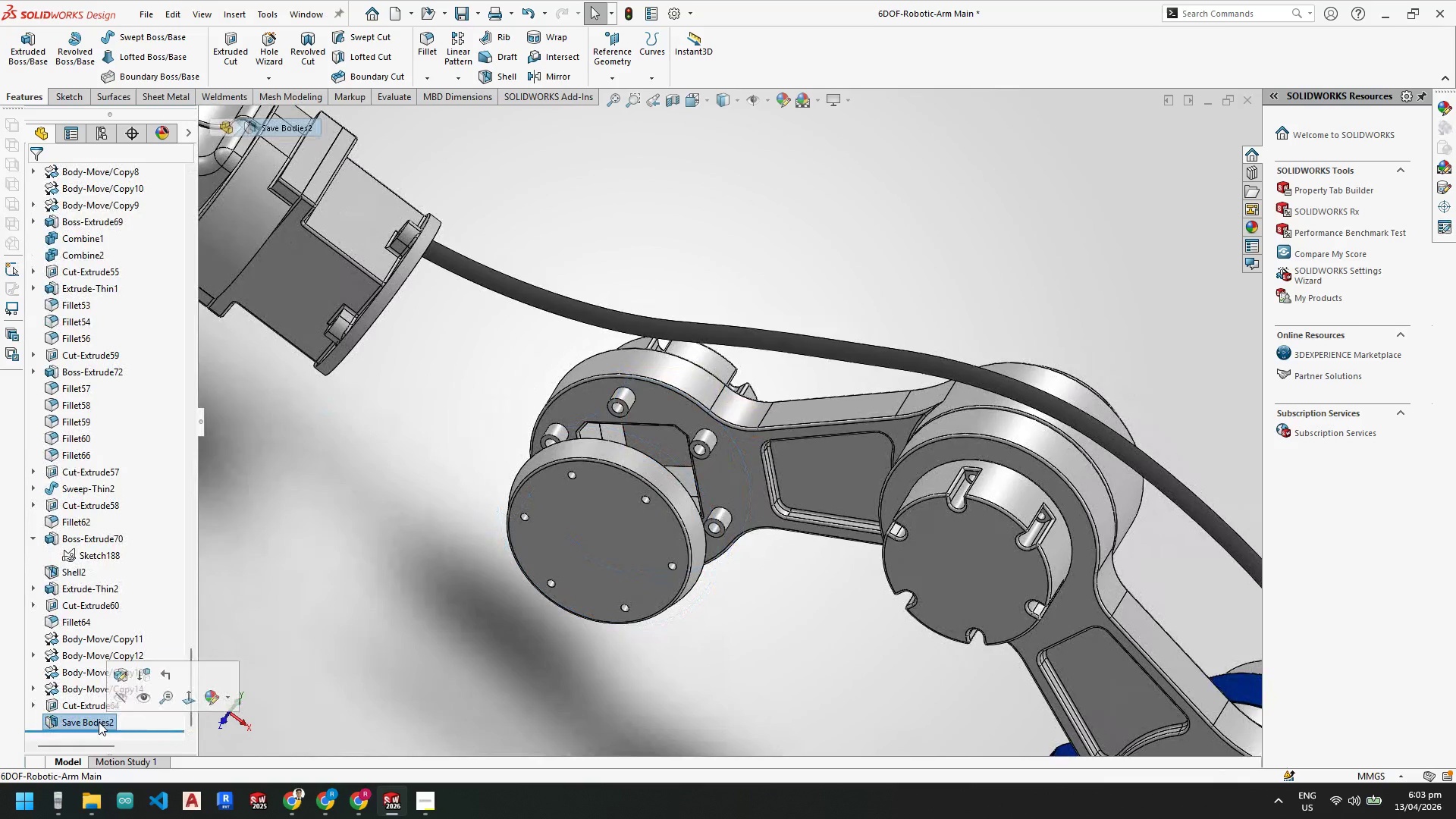 
right_click([99, 722])
 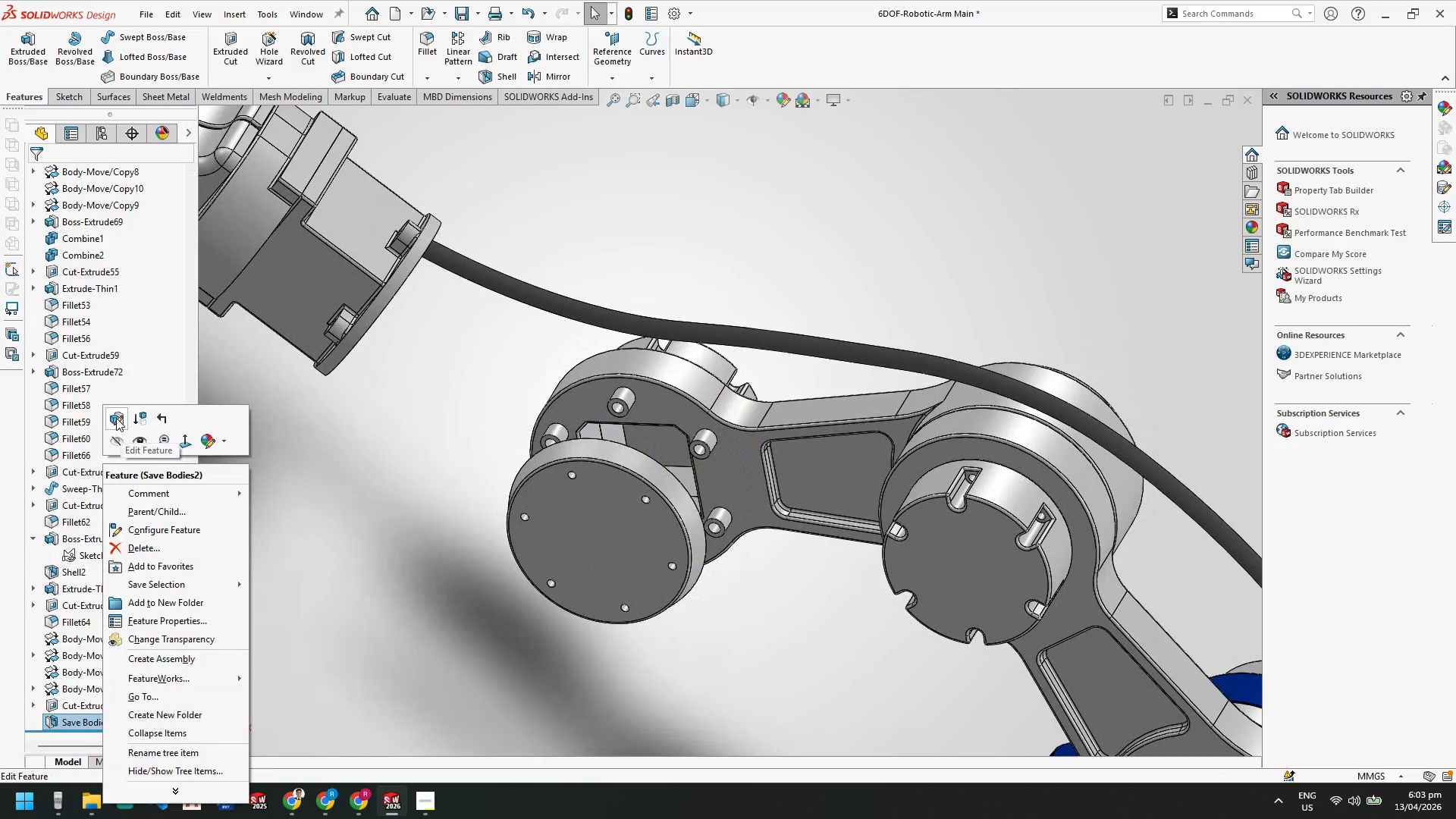 
left_click([116, 418])
 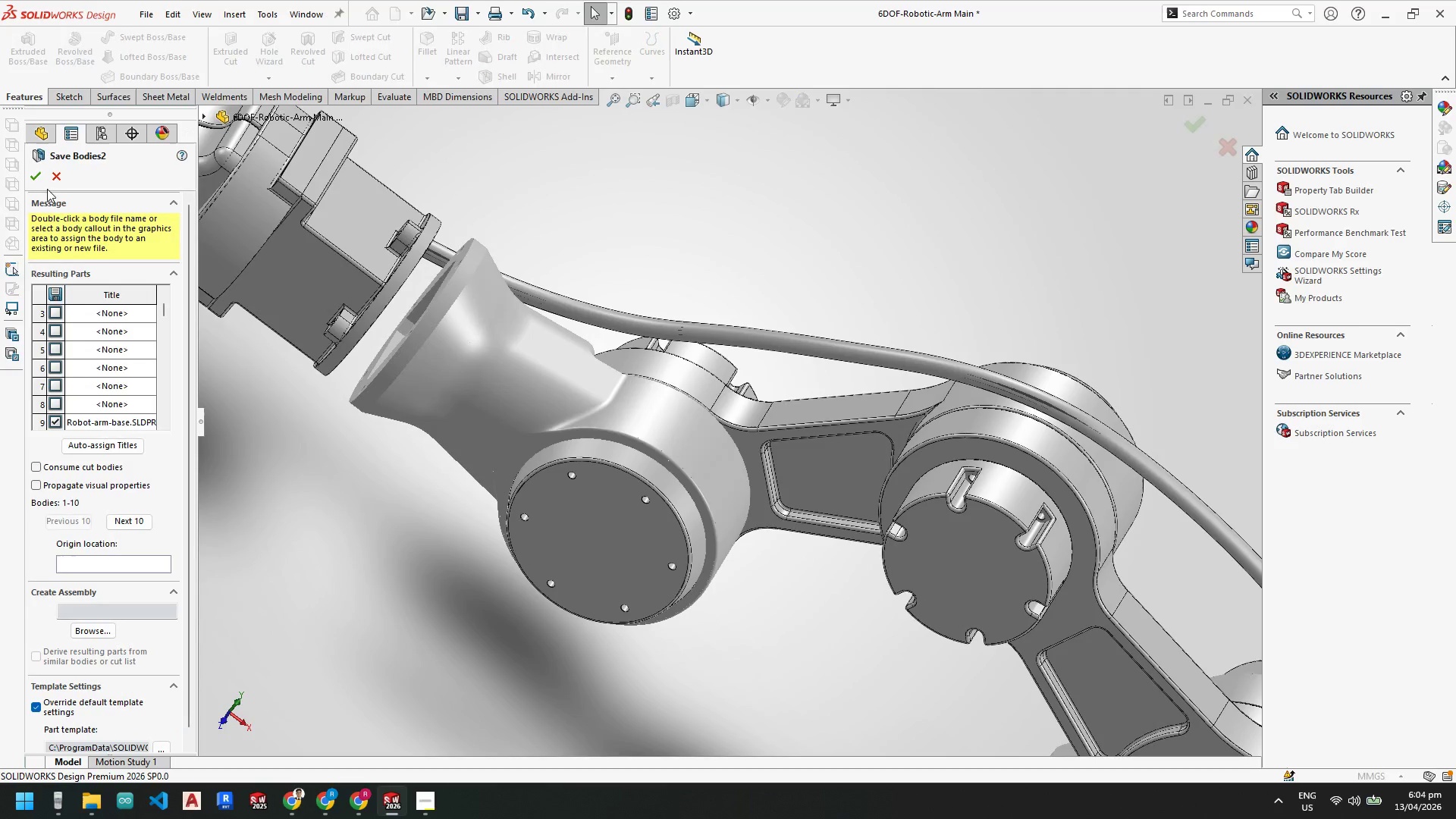 
left_click([36, 176])
 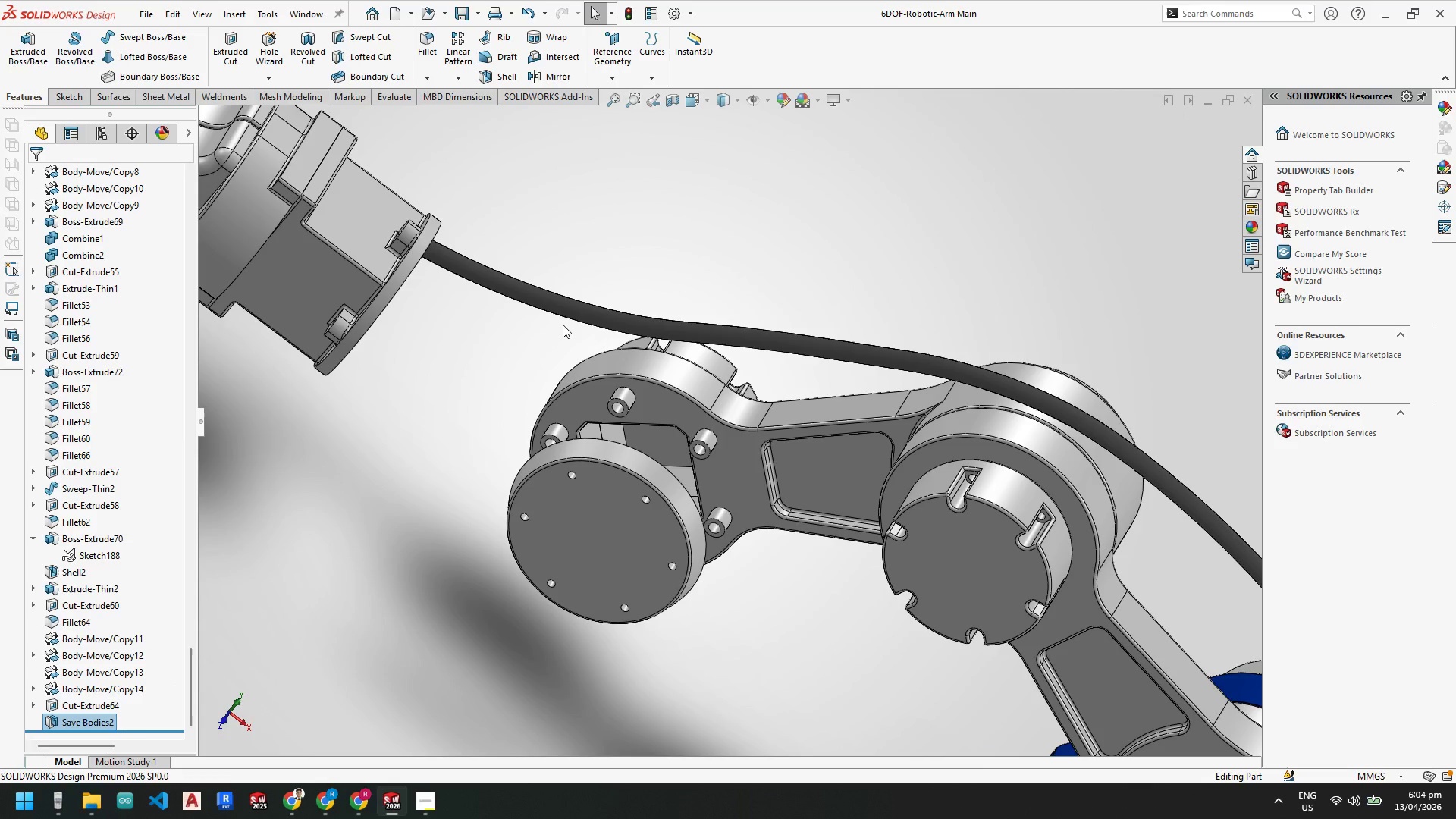 
wait(21.28)
 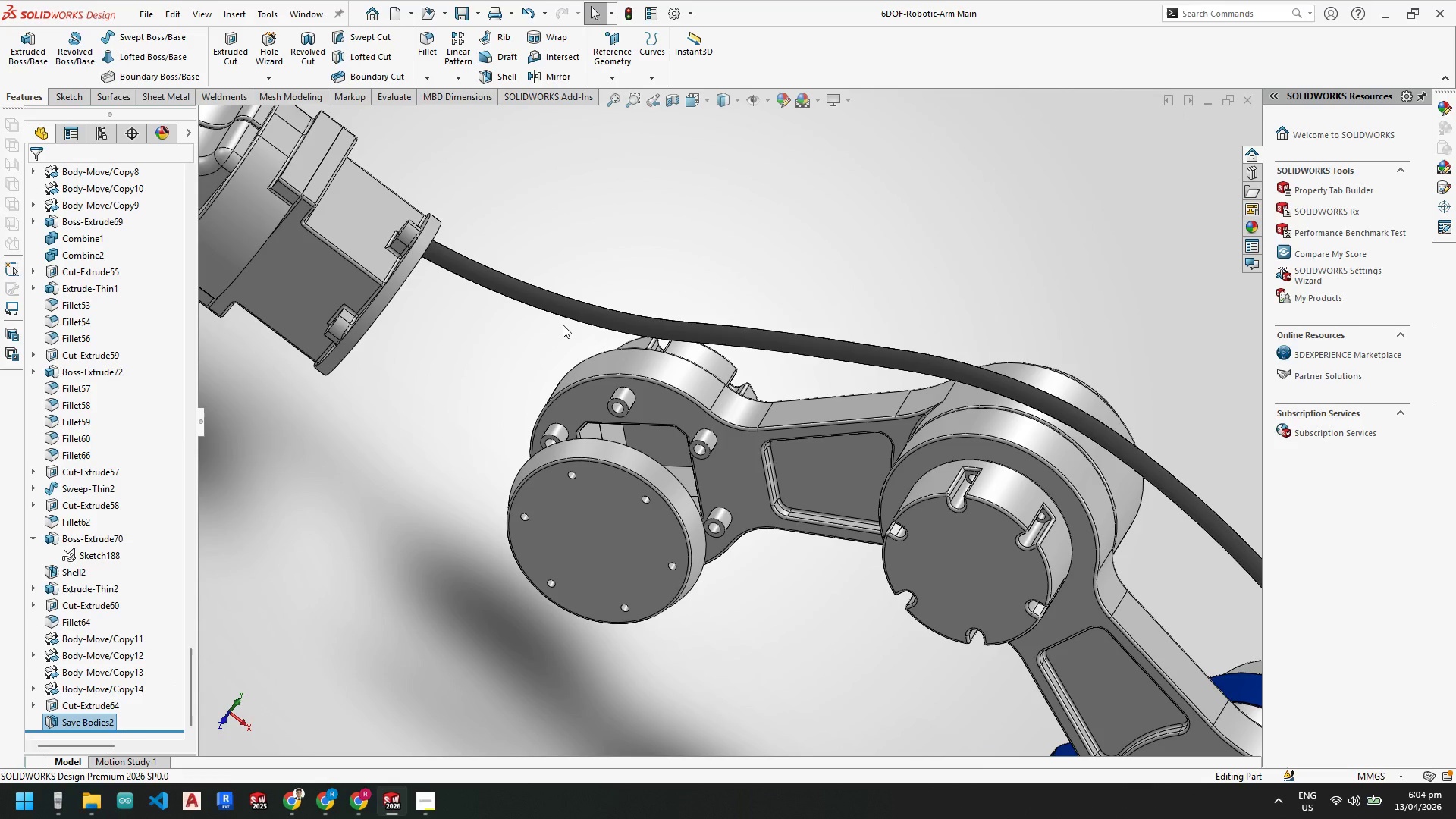 
left_click([388, 803])
 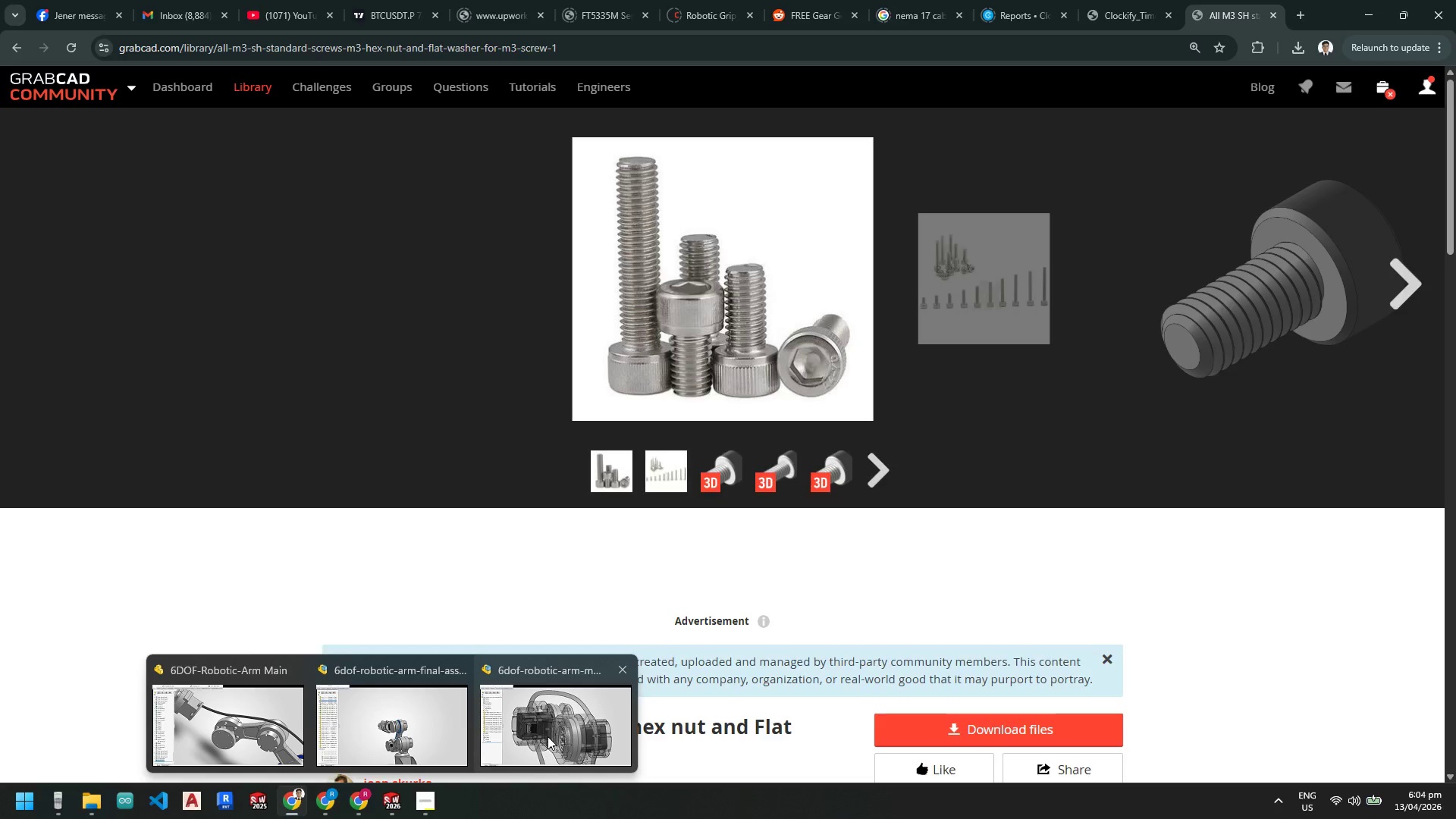 
left_click([412, 723])
 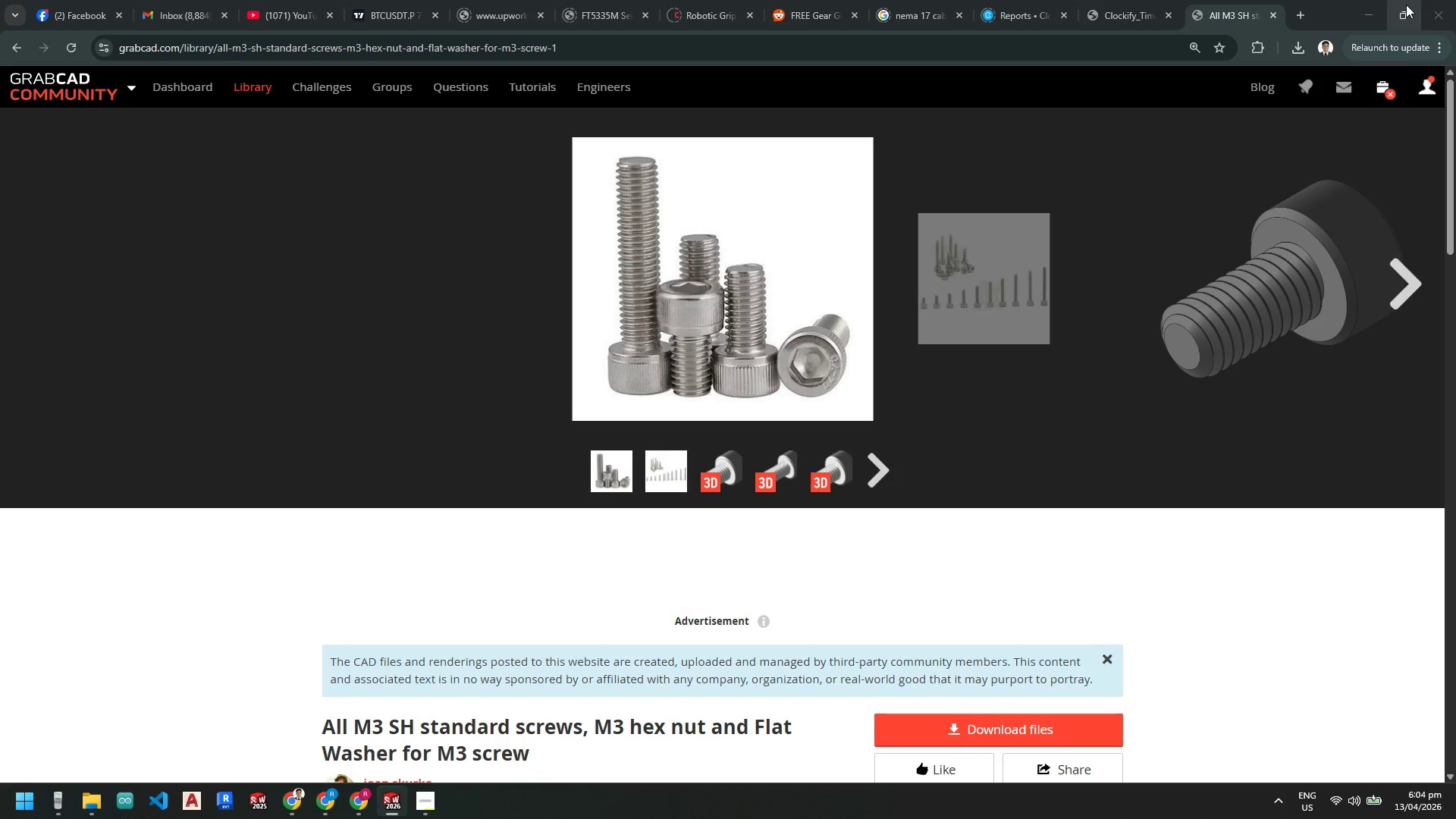 
left_click([1363, 10])
 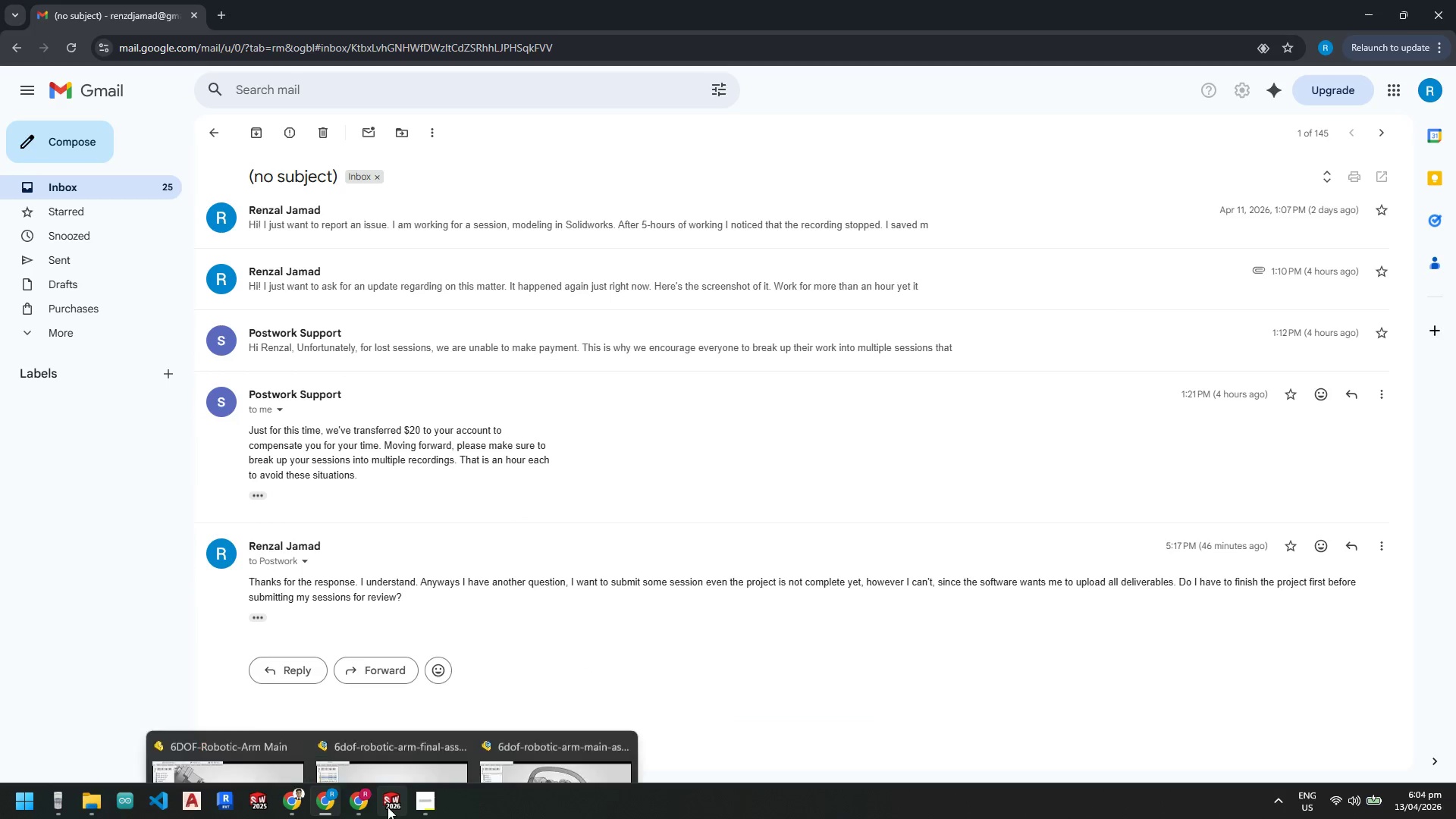 
left_click([377, 726])
 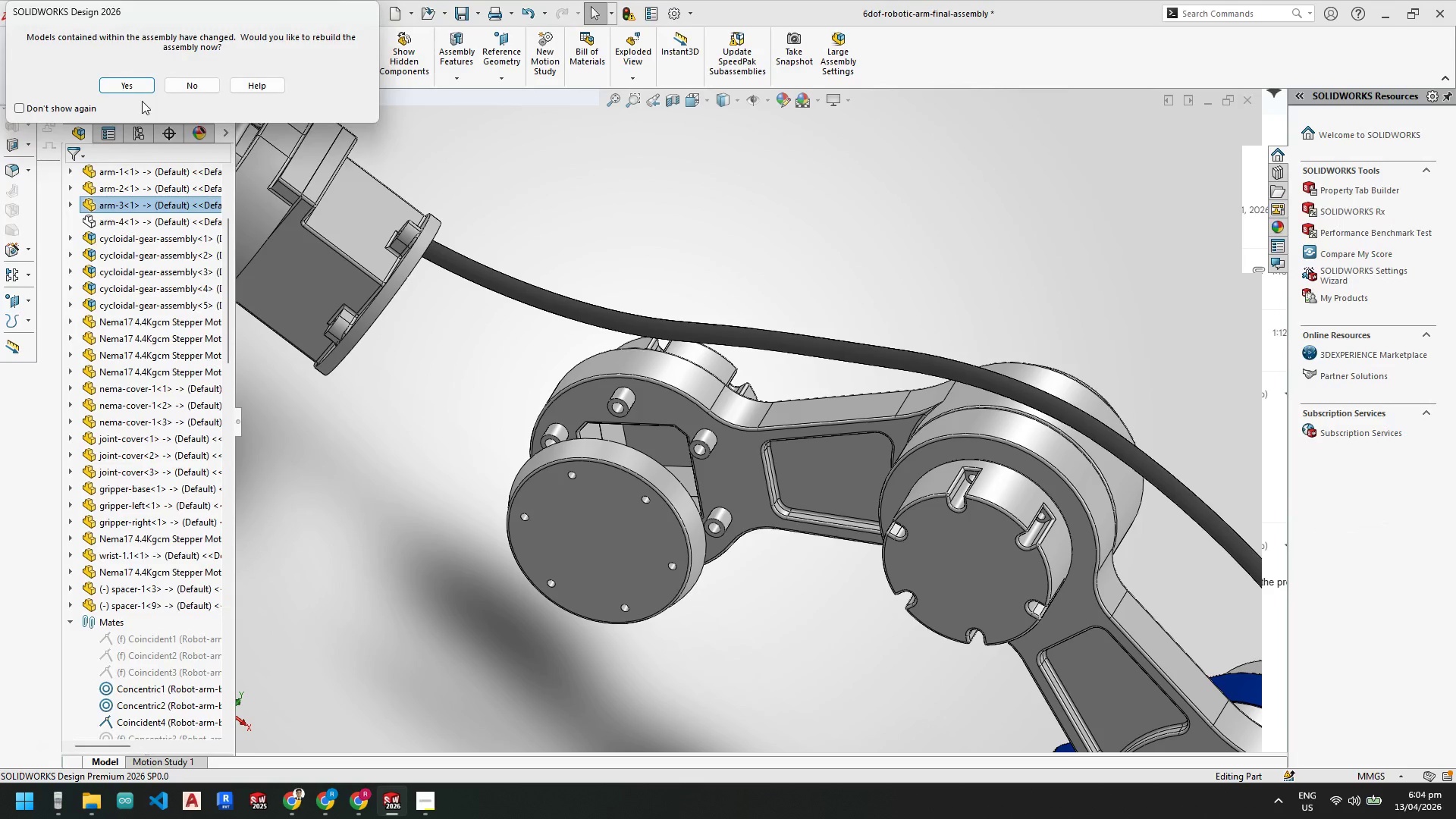 
left_click([133, 86])
 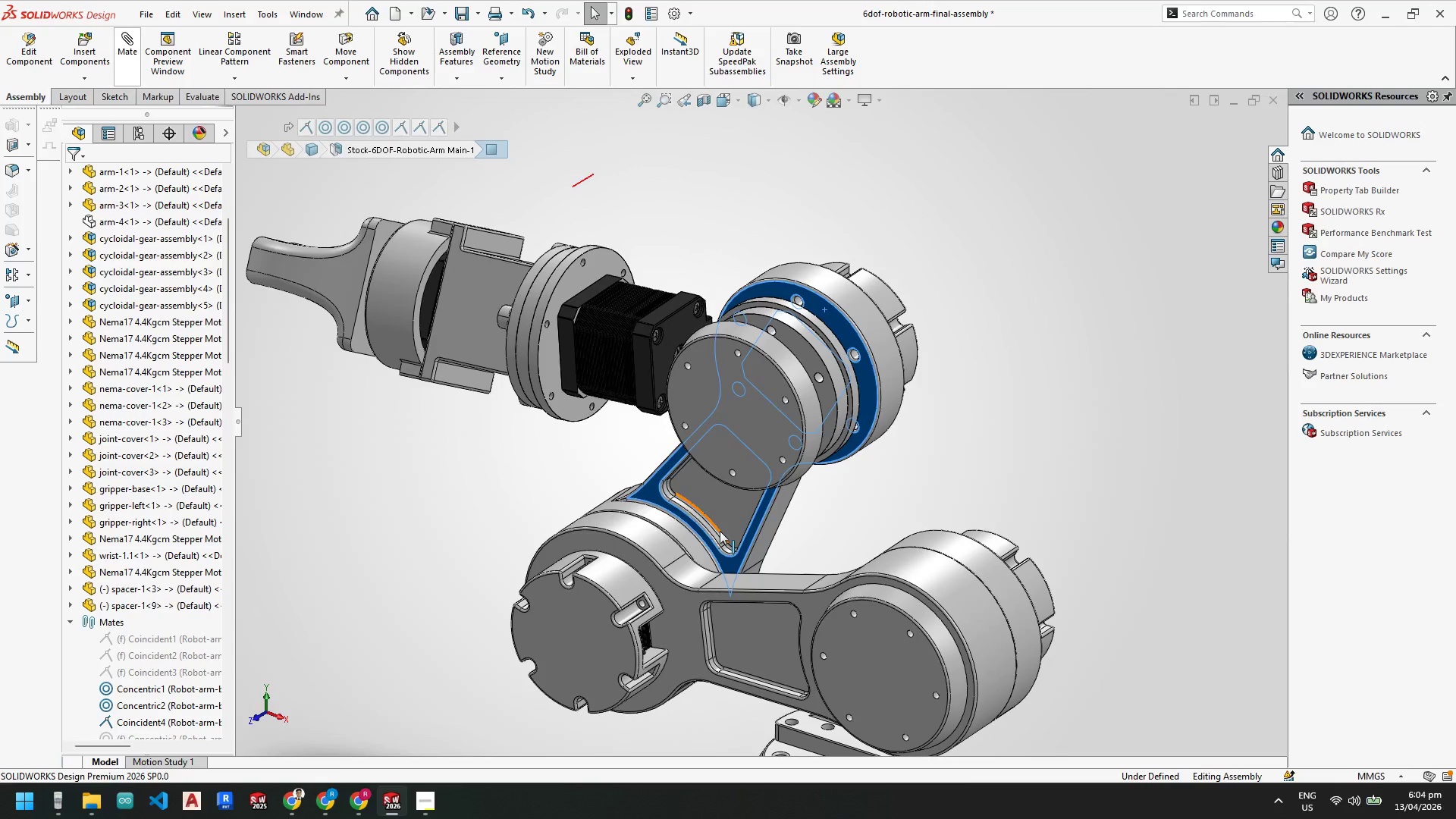 
scroll: coordinate [788, 387], scroll_direction: down, amount: 1.0
 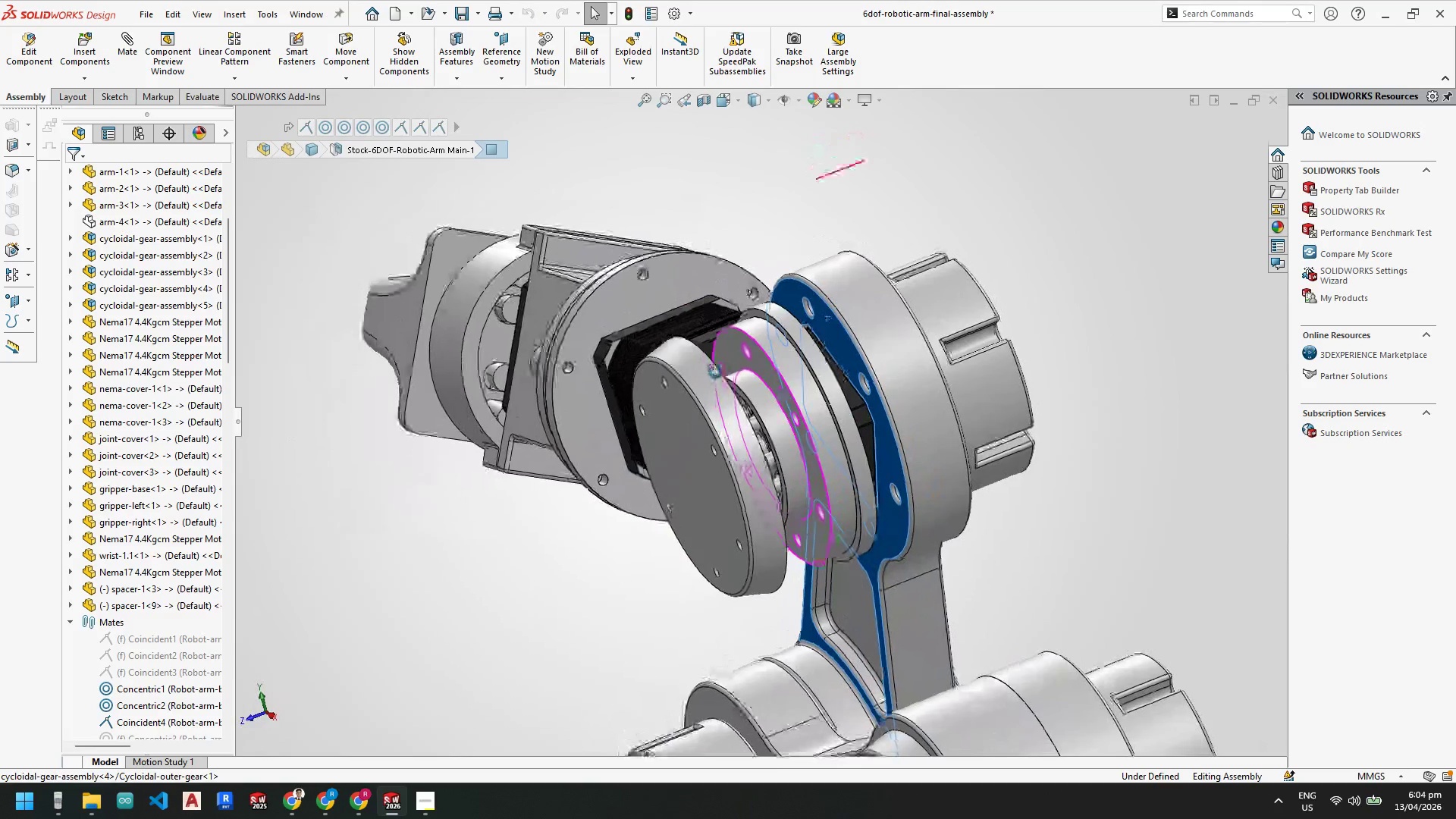 
scroll: coordinate [836, 578], scroll_direction: up, amount: 4.0
 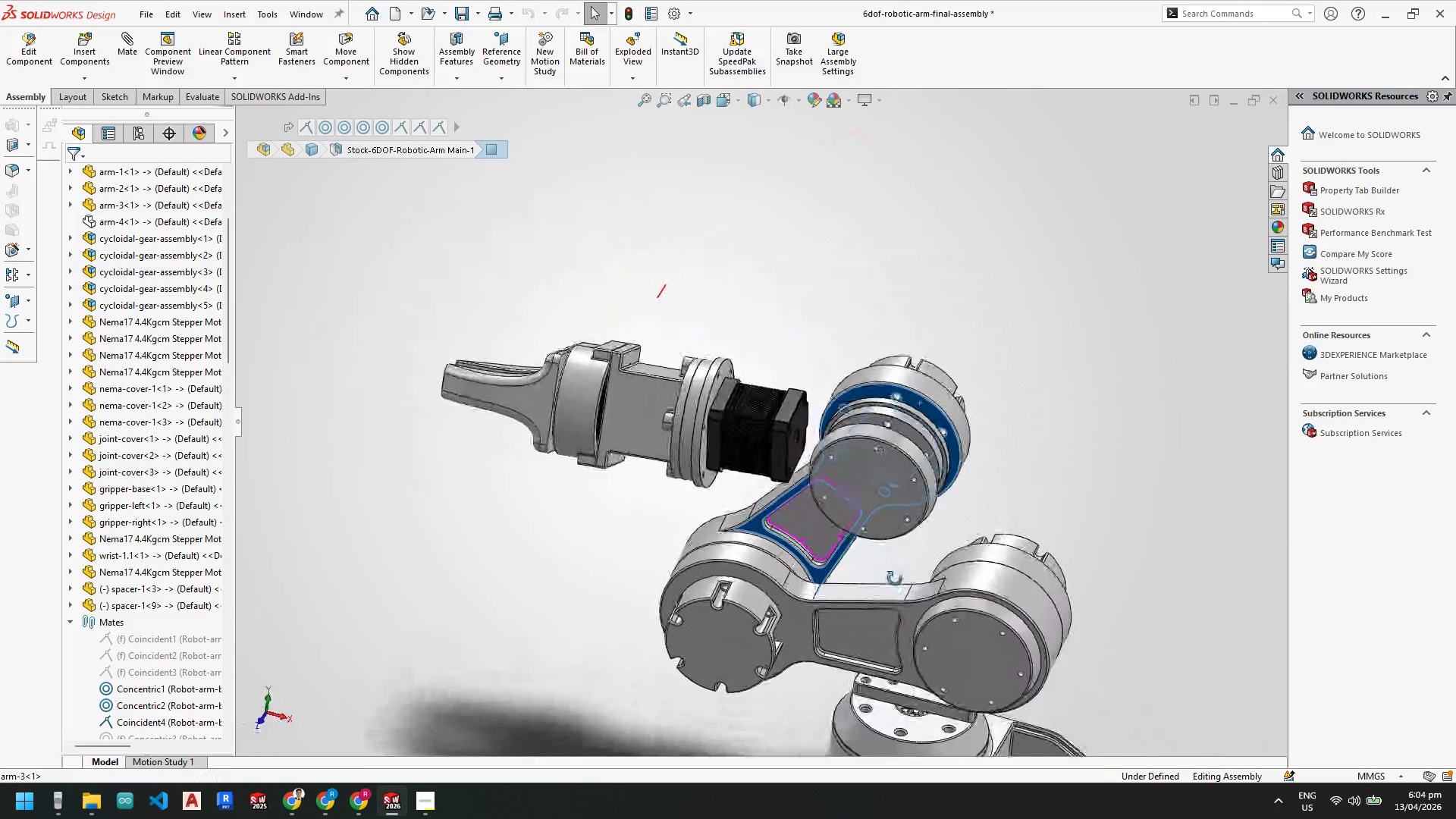 
left_click([864, 635])
 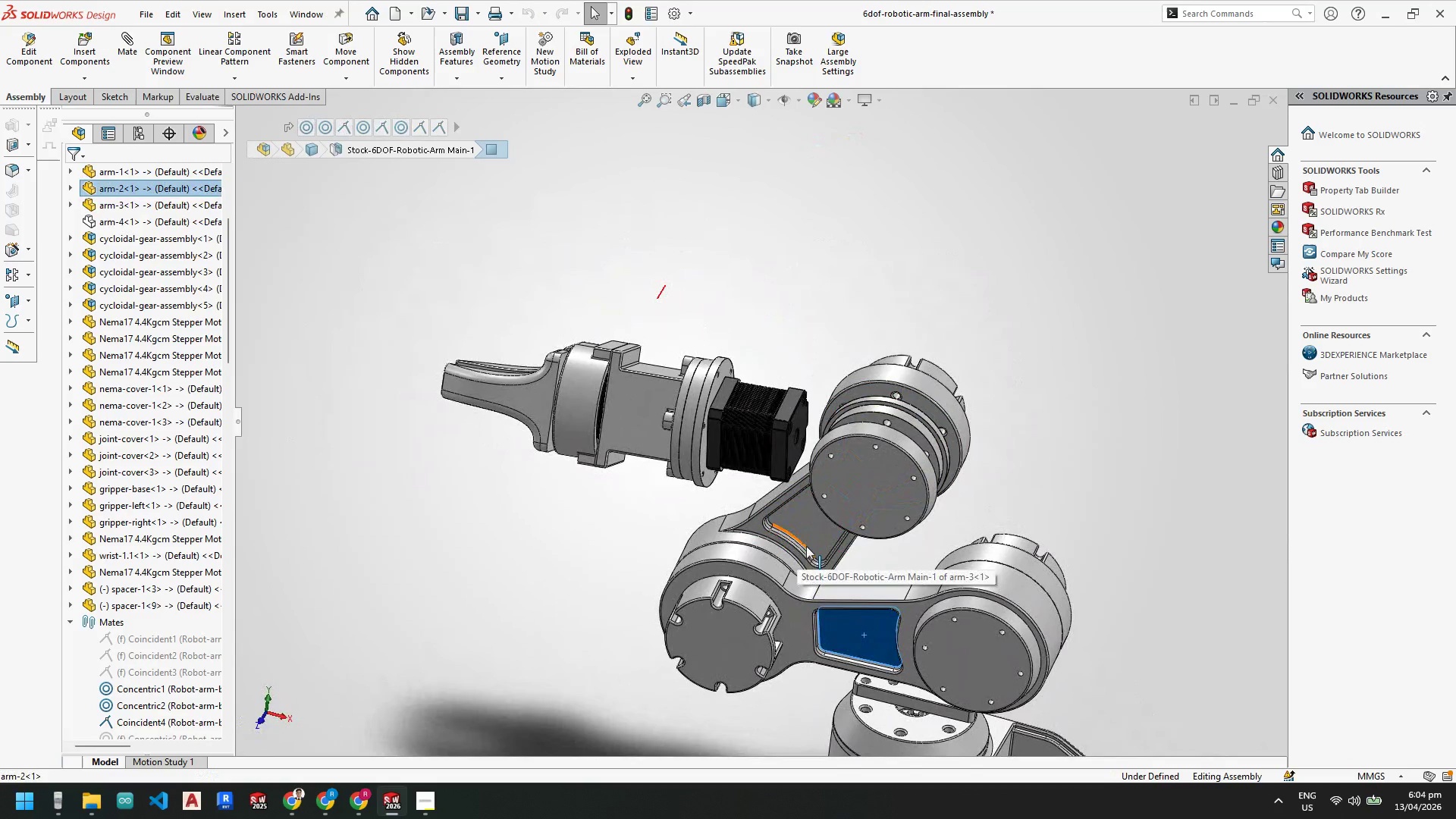 
left_click([811, 527])
 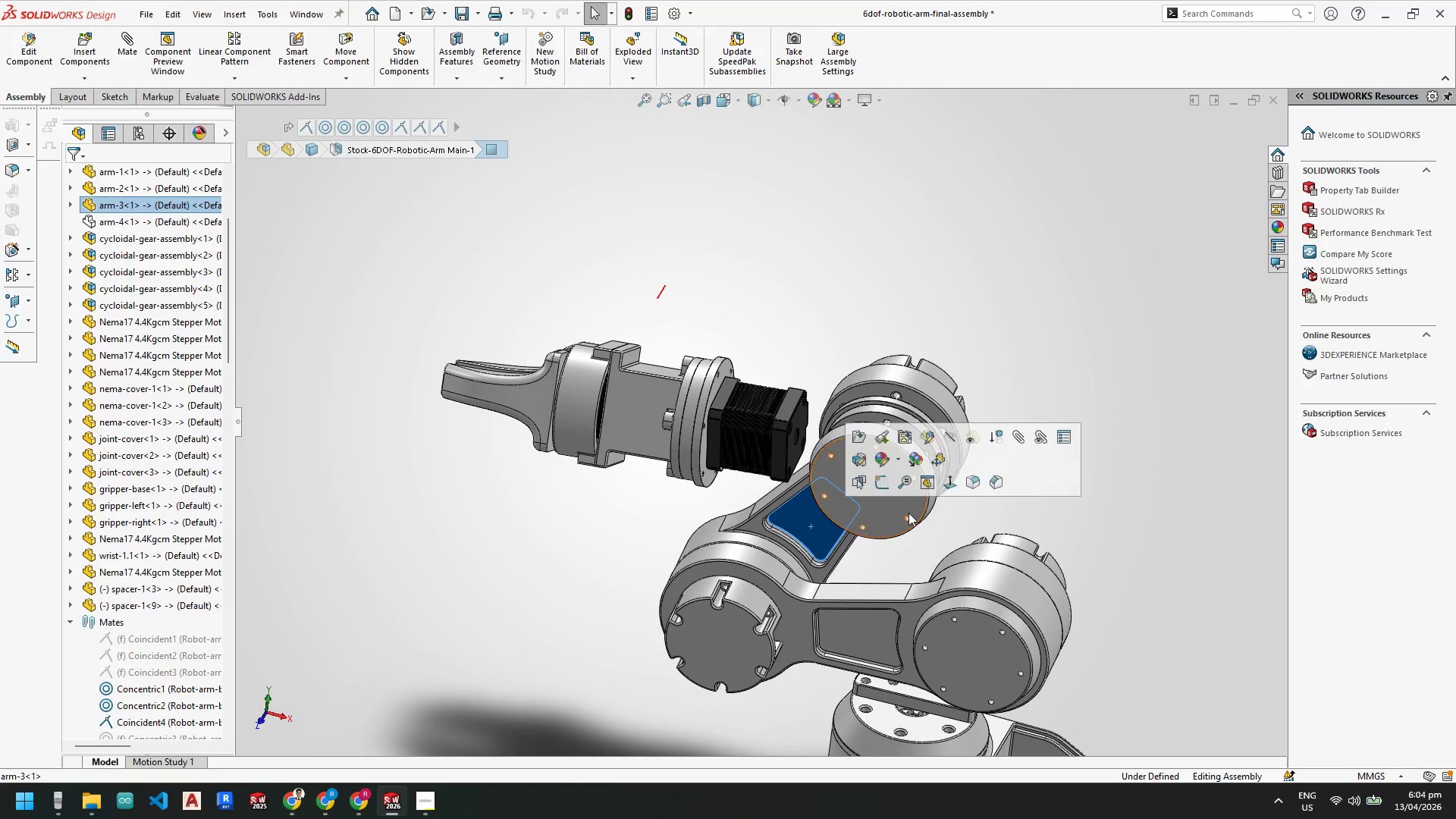 
scroll: coordinate [885, 513], scroll_direction: down, amount: 6.0
 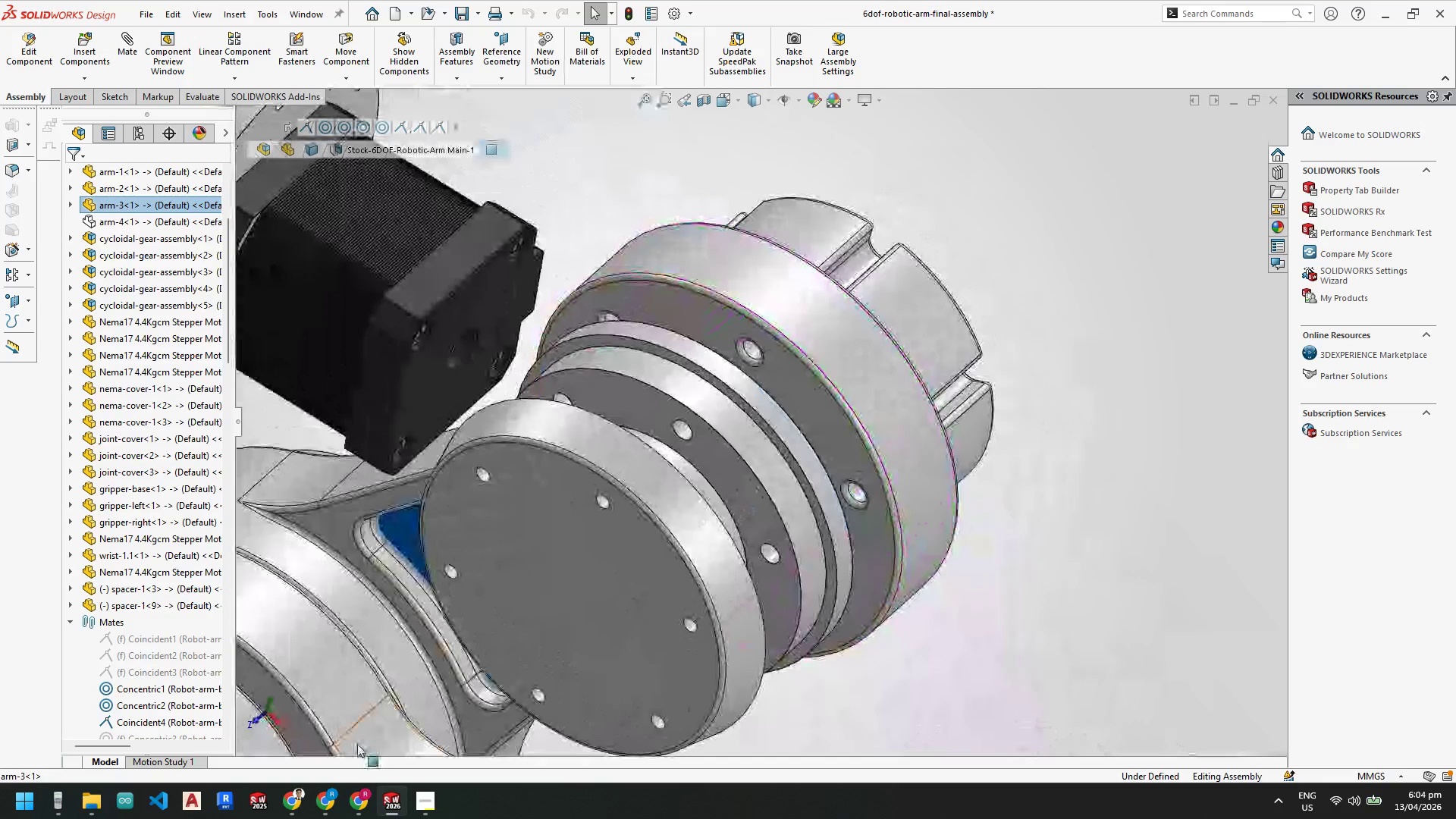 
scroll: coordinate [761, 478], scroll_direction: up, amount: 2.0
 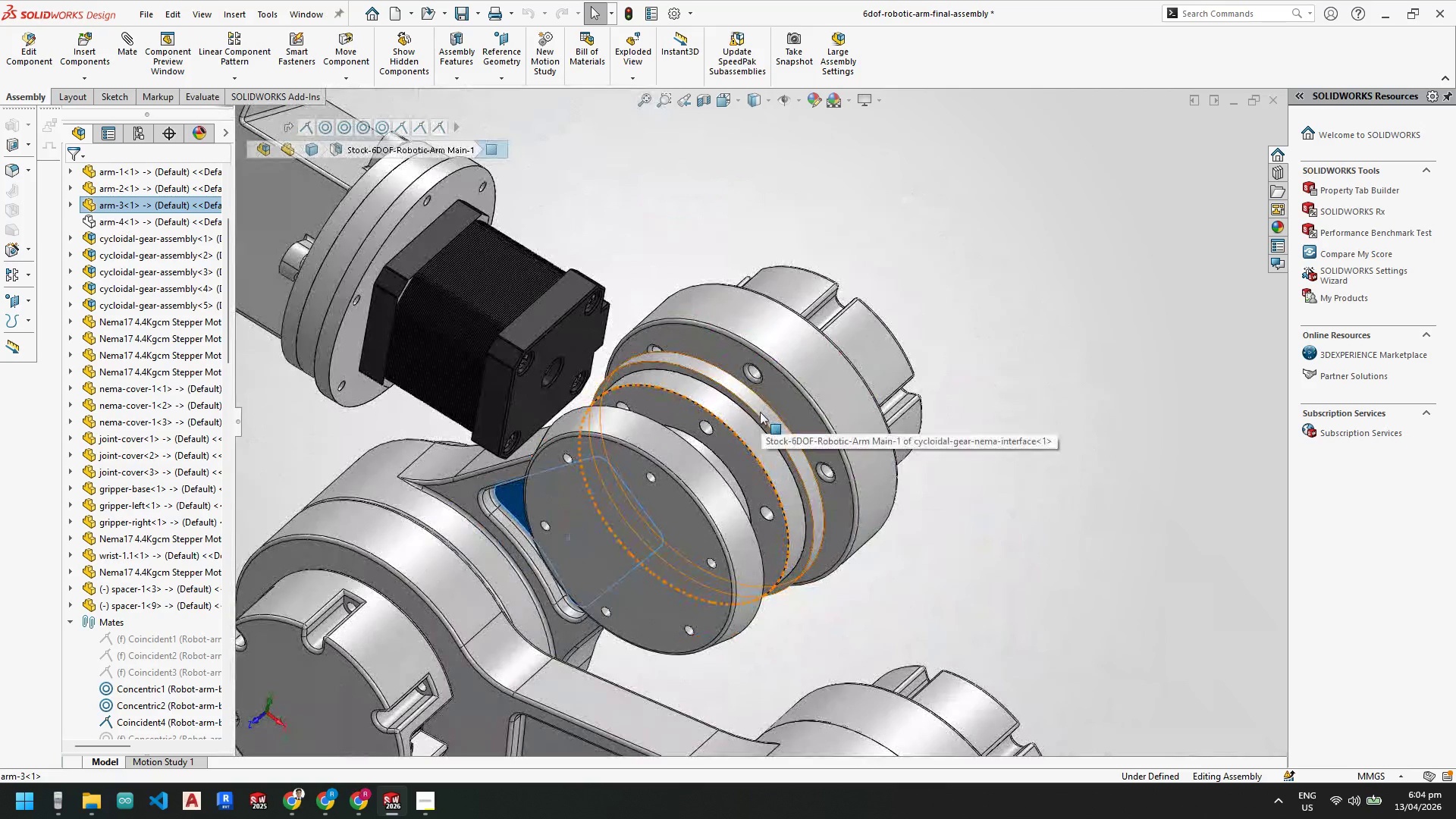 
scroll: coordinate [648, 486], scroll_direction: down, amount: 2.0
 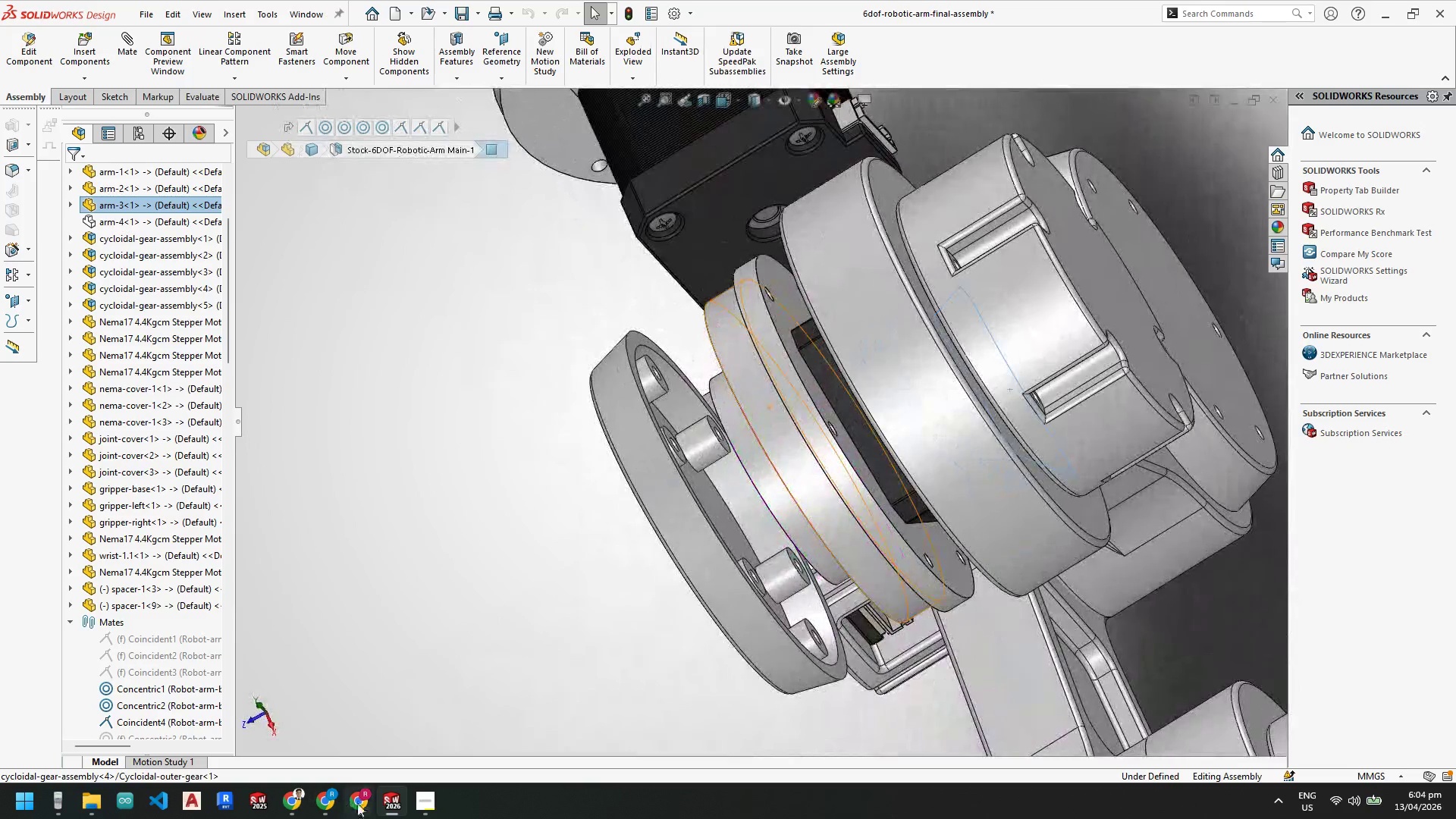 
mouse_move([378, 803])
 